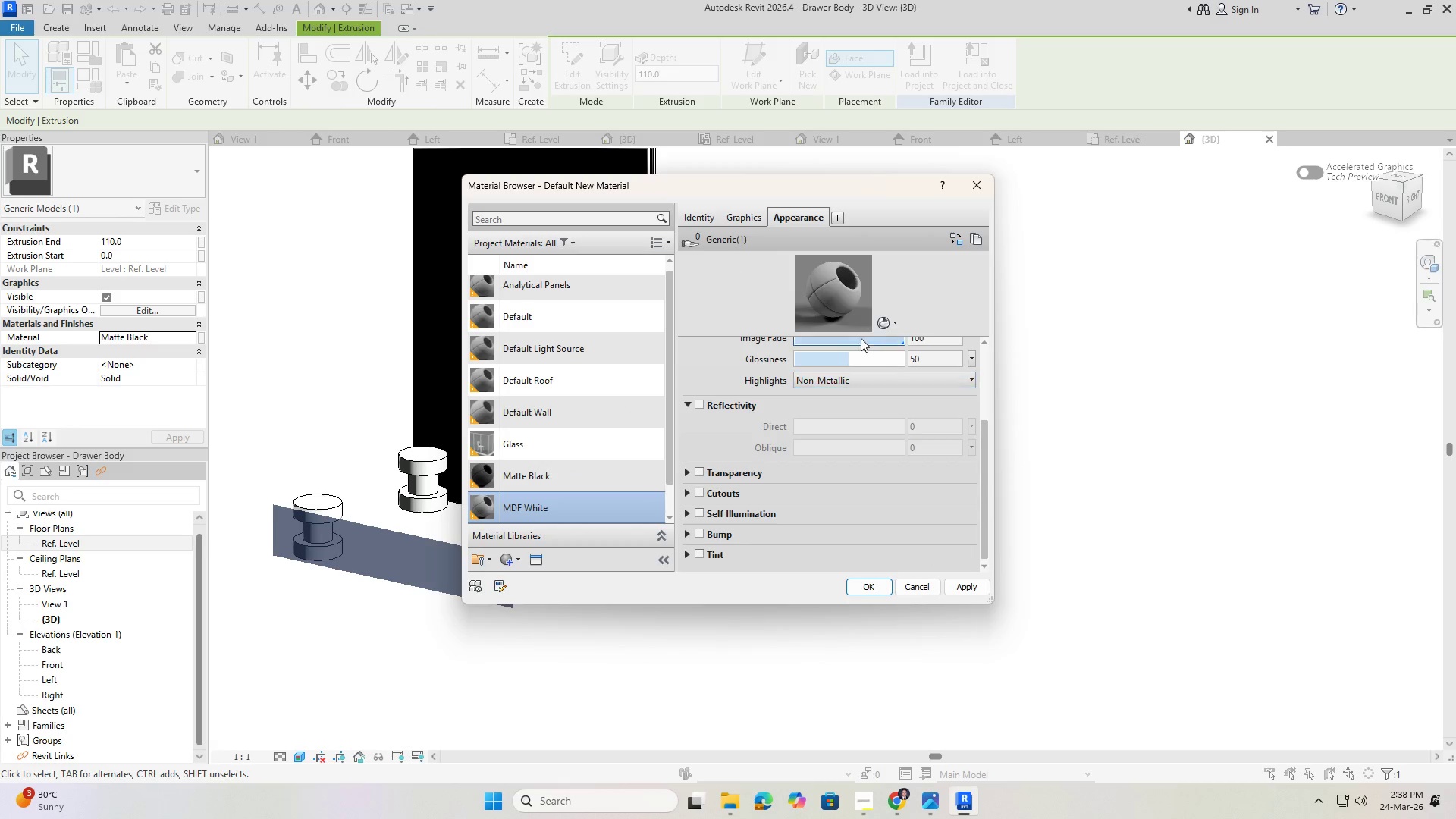 
left_click([840, 301])
 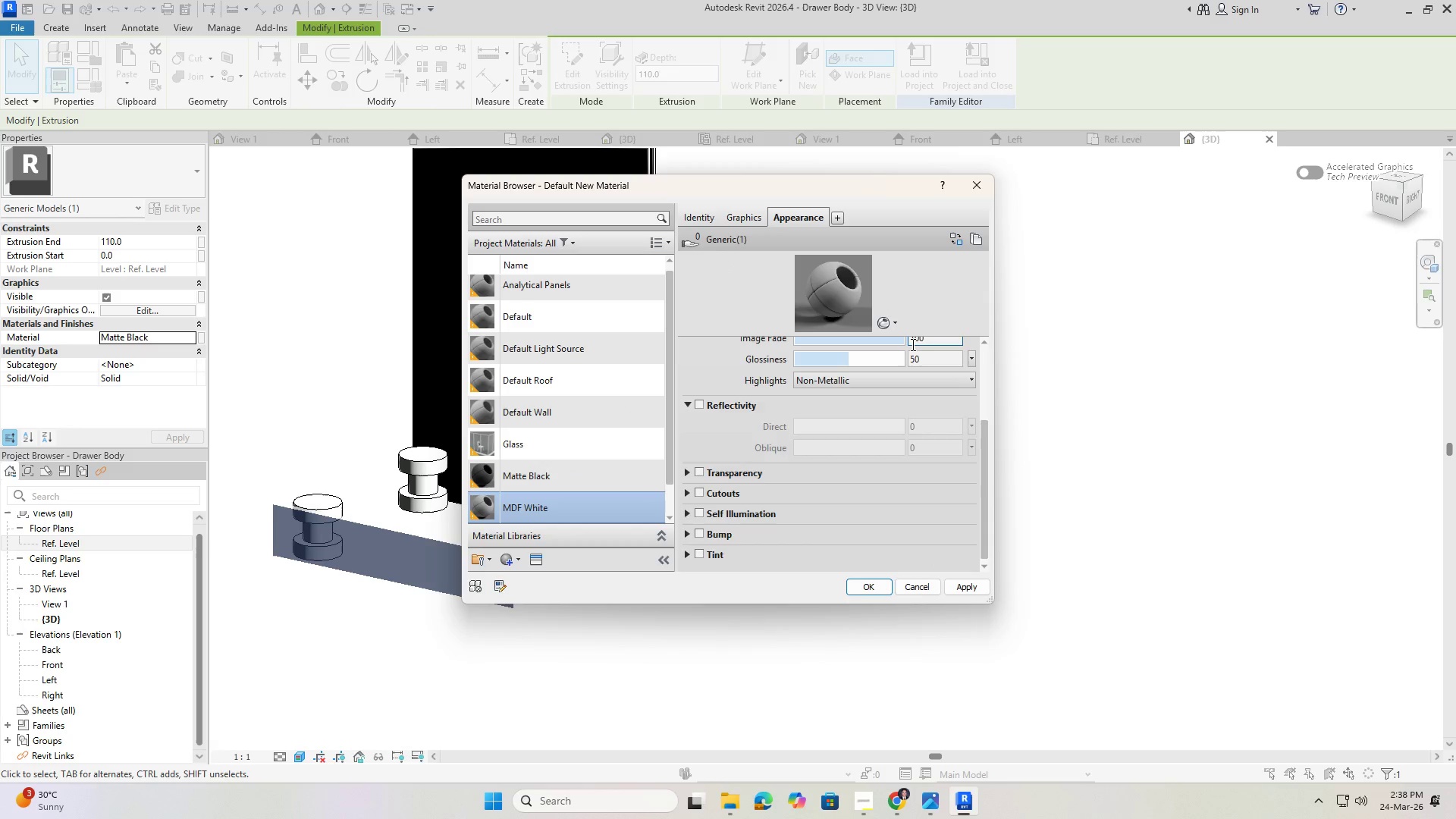 
left_click([854, 384])
 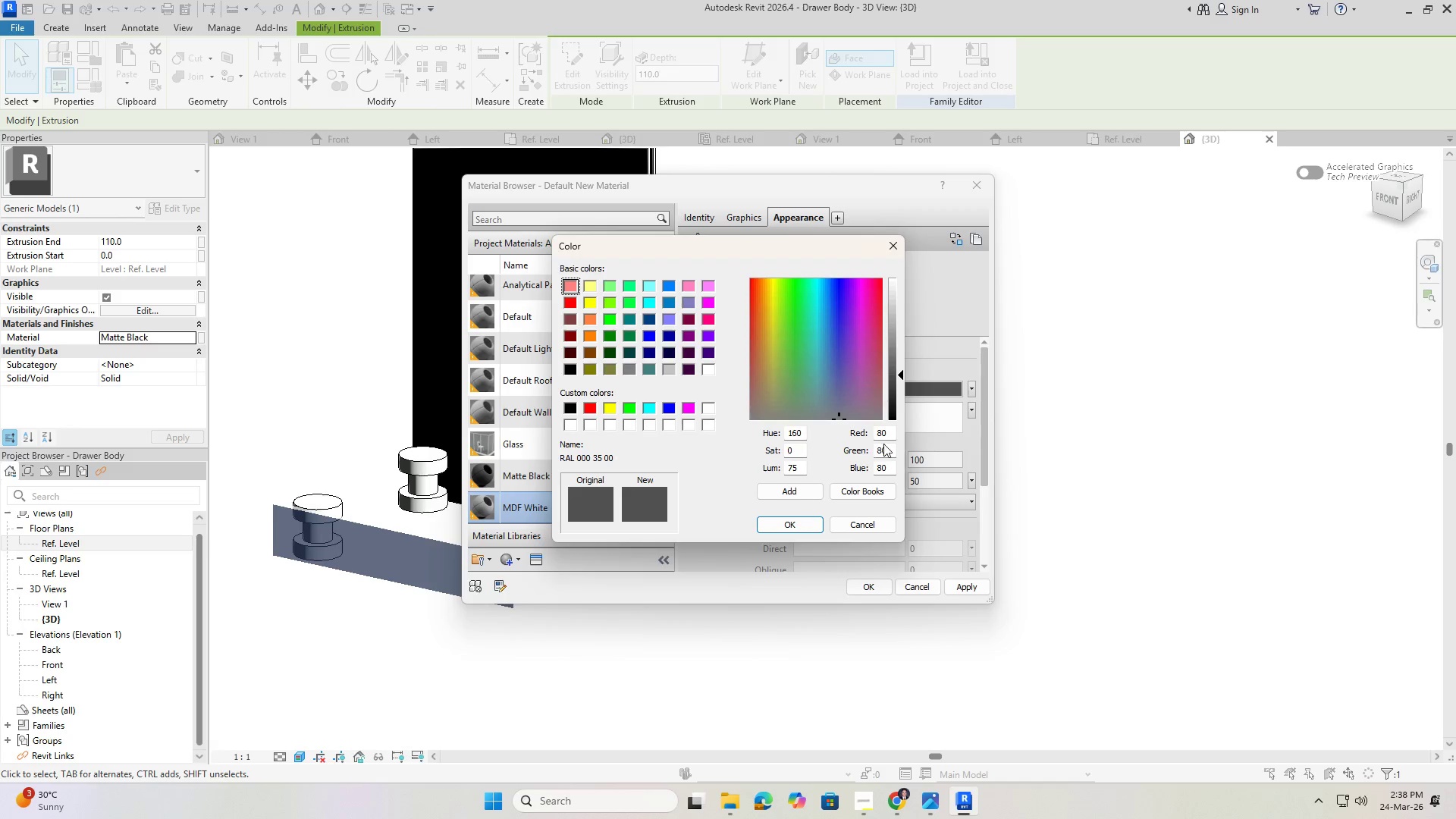 
scroll: coordinate [838, 392], scroll_direction: up, amount: 8.0
 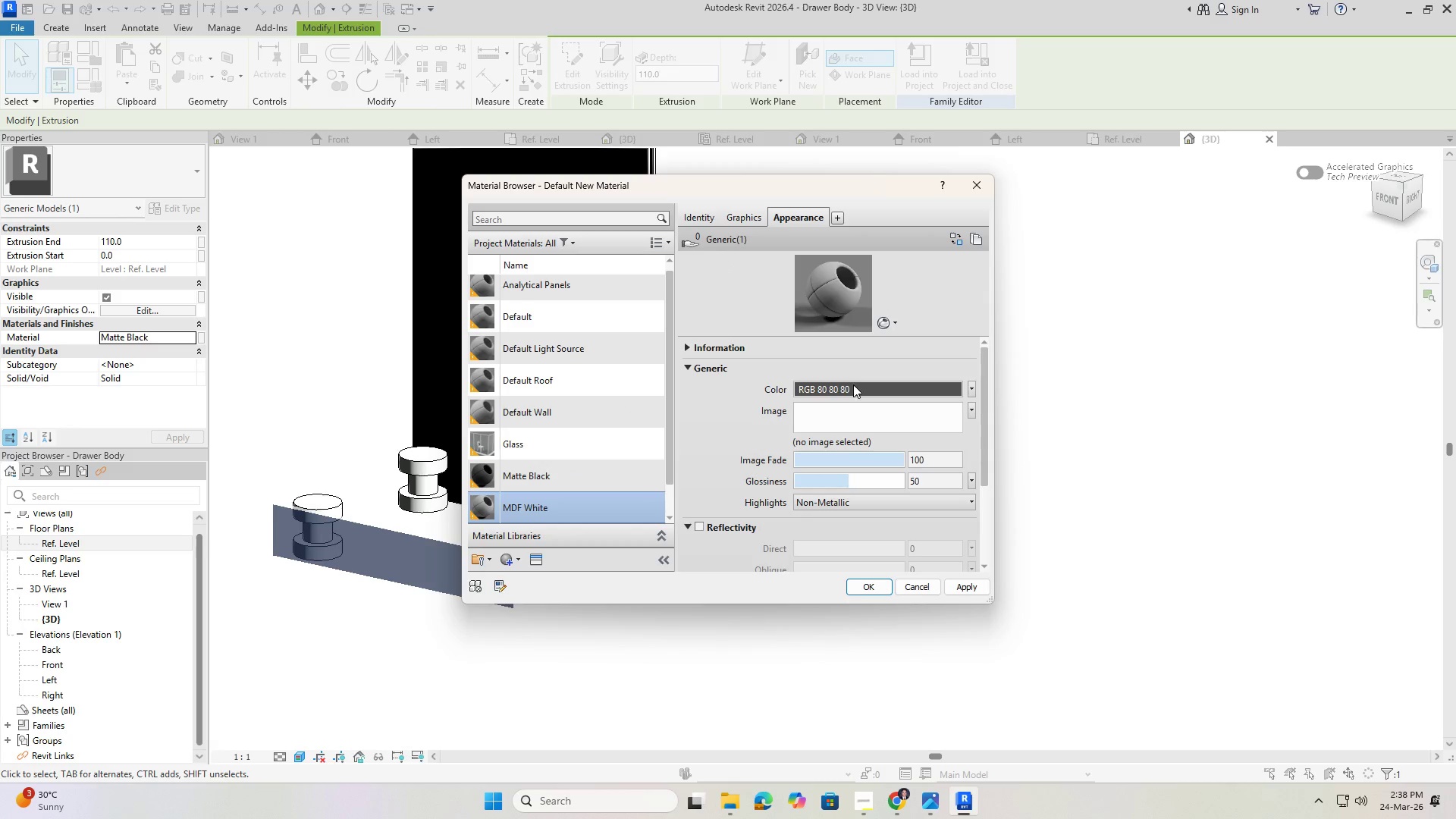 
left_click_drag(start_coordinate=[889, 436], to_coordinate=[834, 430])
 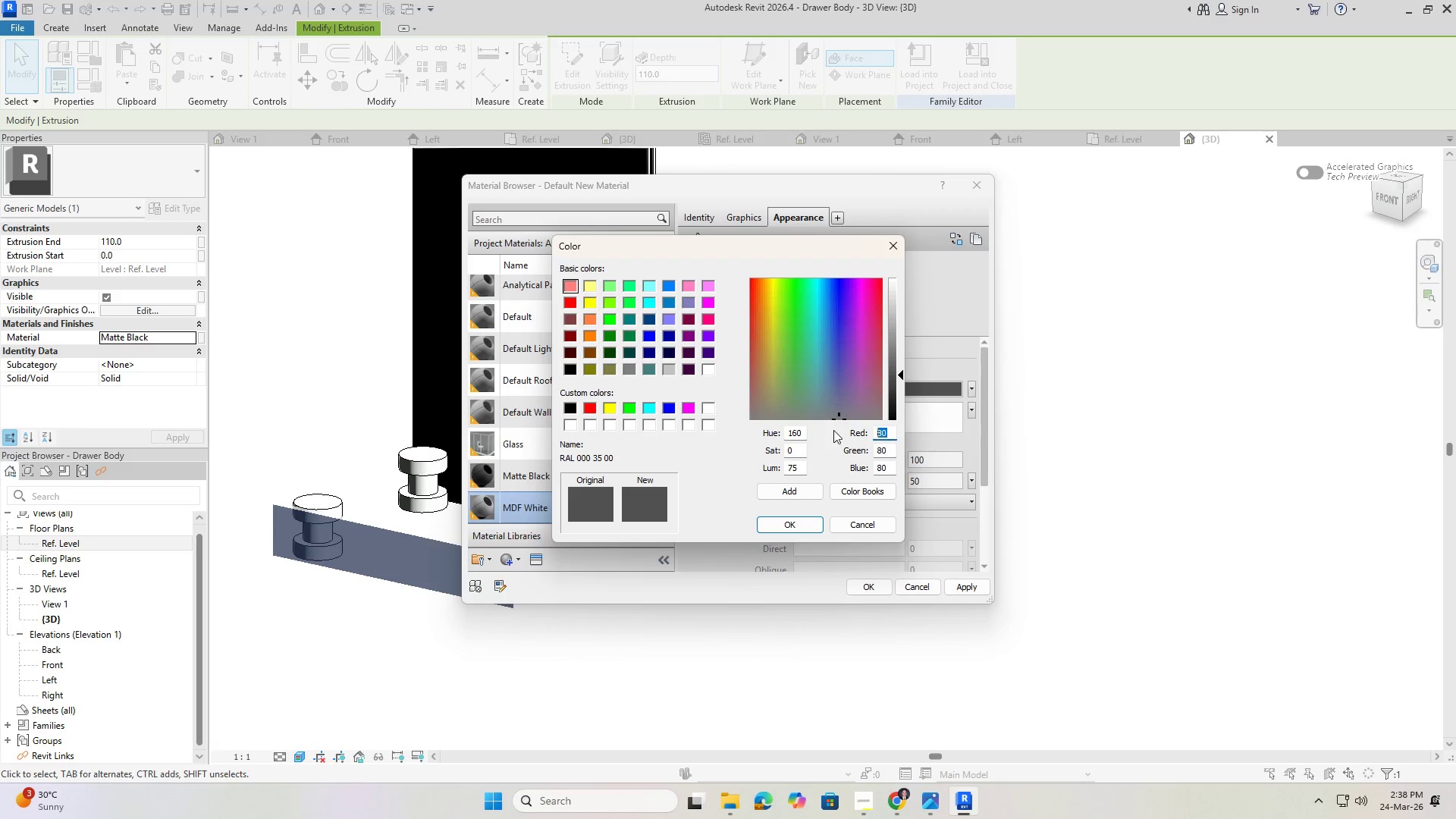 
key(Numpad2)
 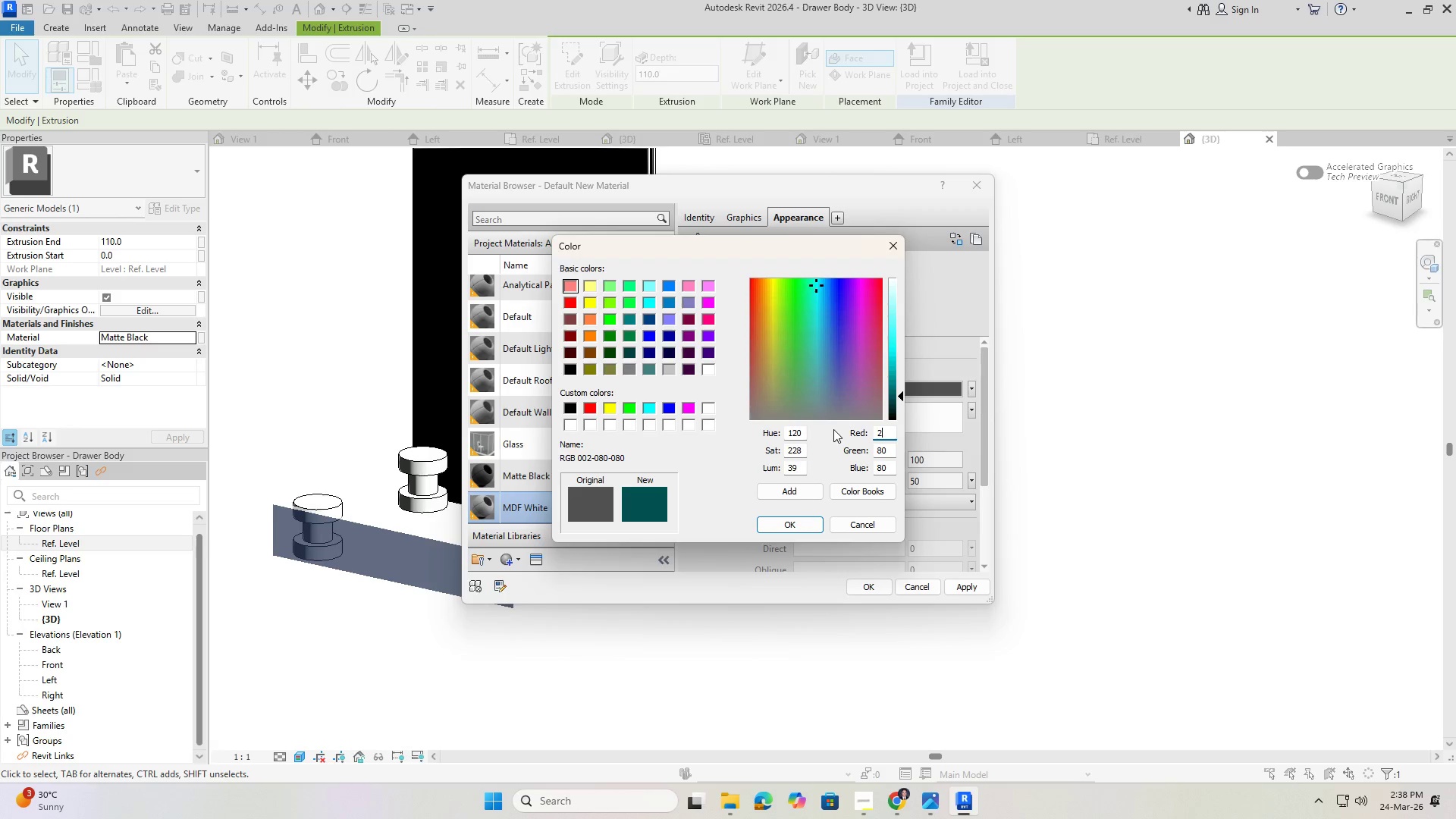 
key(Numpad4)
 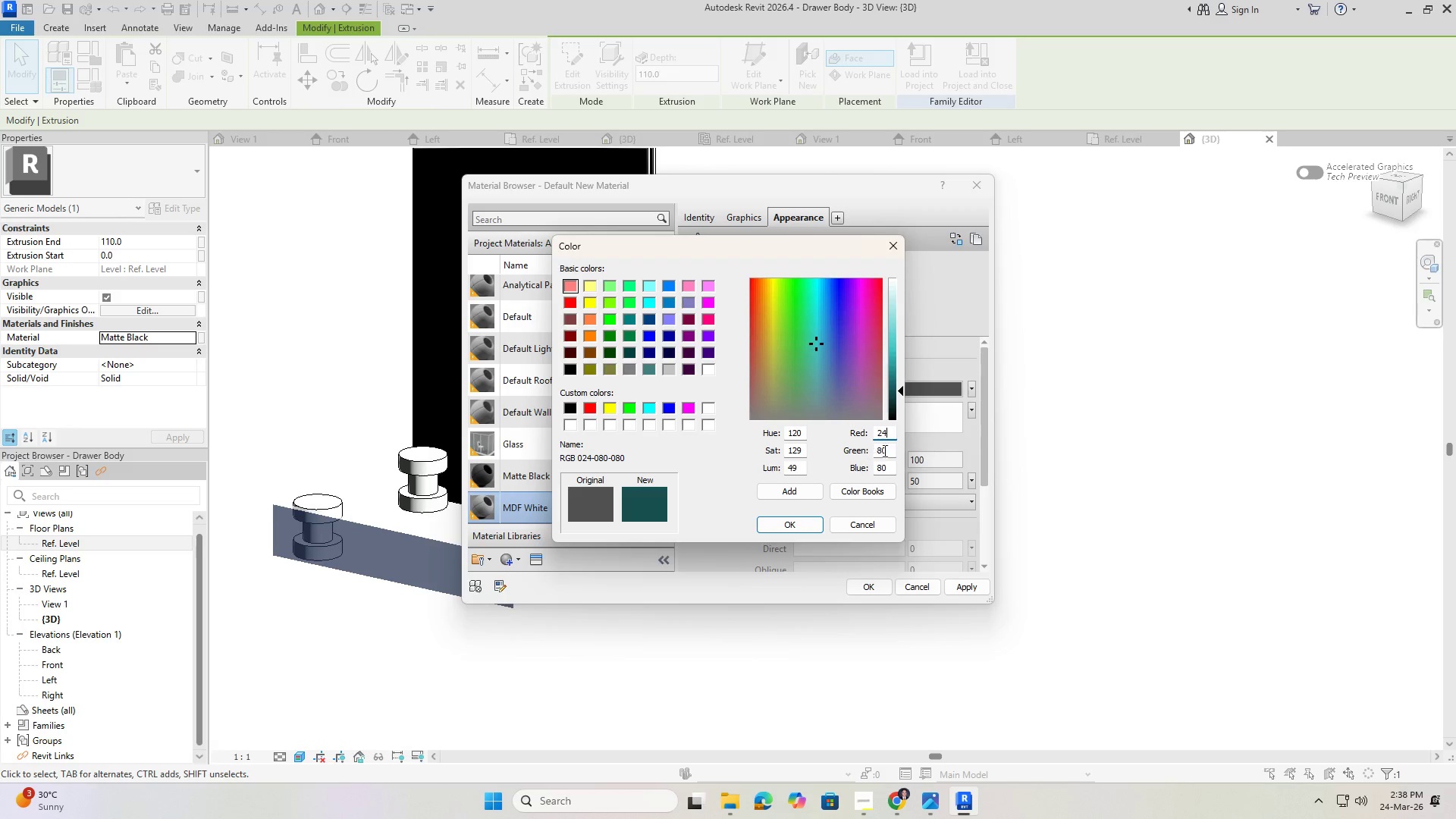 
key(Numpad5)
 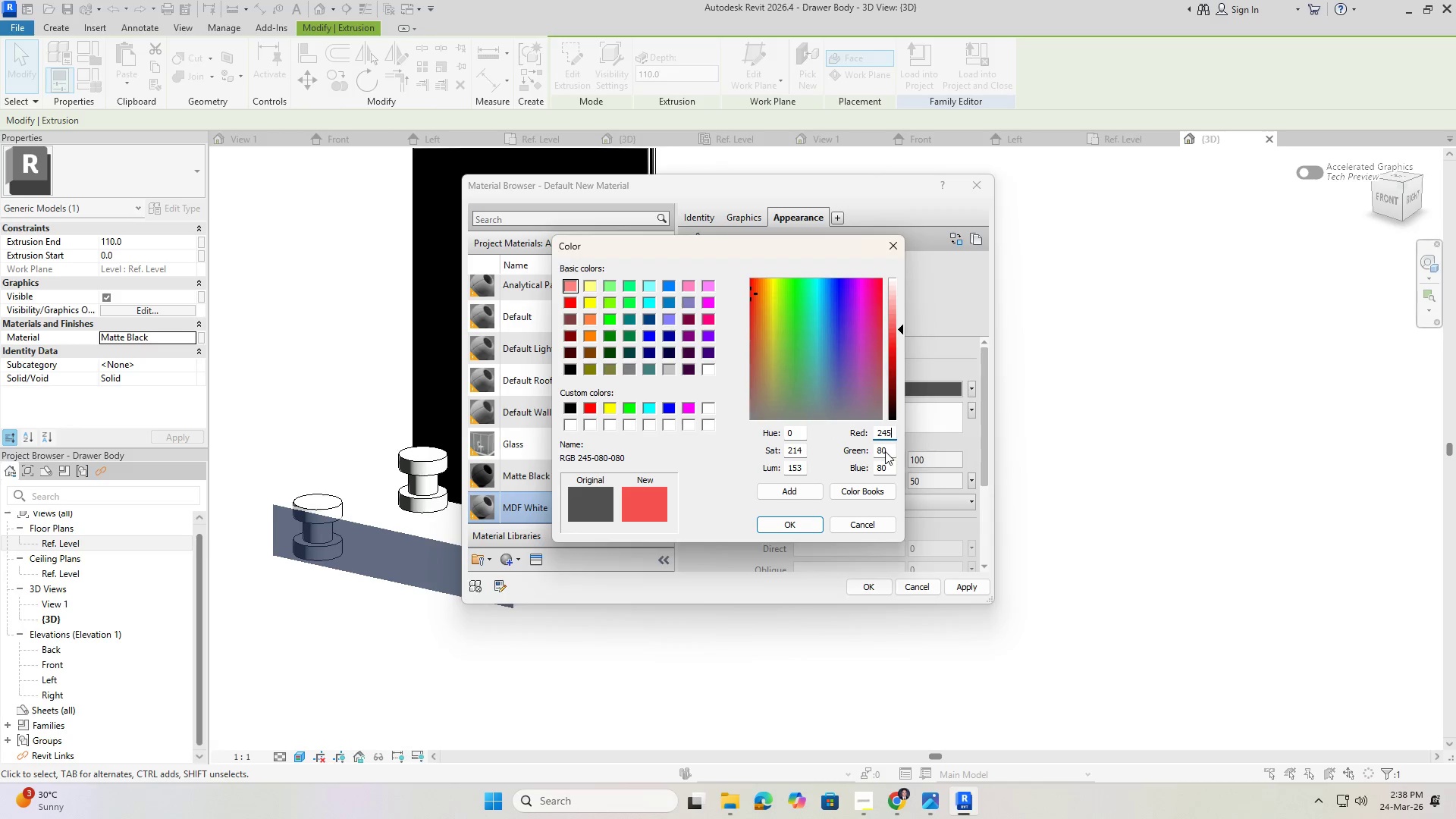 
left_click_drag(start_coordinate=[886, 451], to_coordinate=[851, 450])
 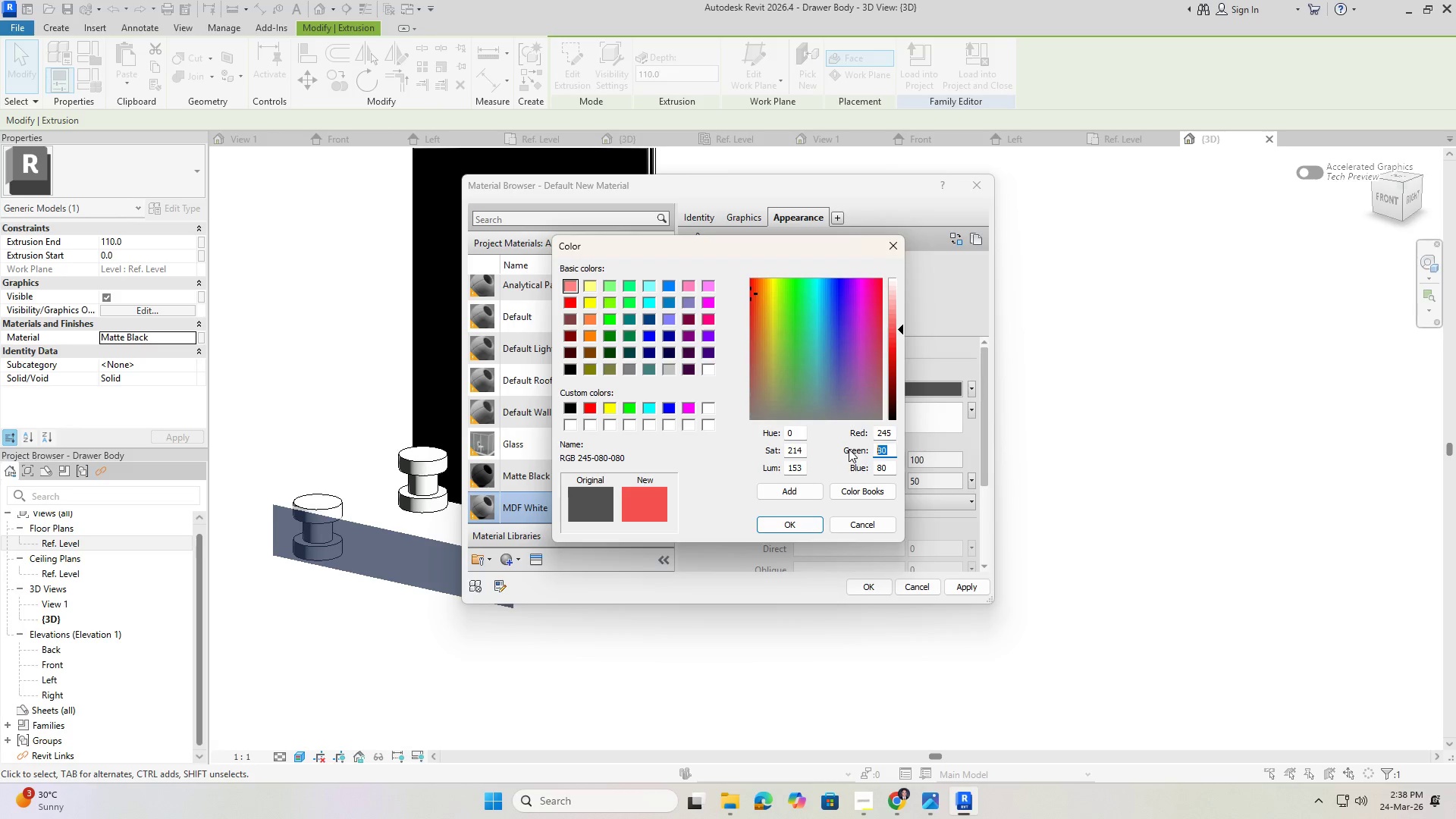 
key(Numpad2)
 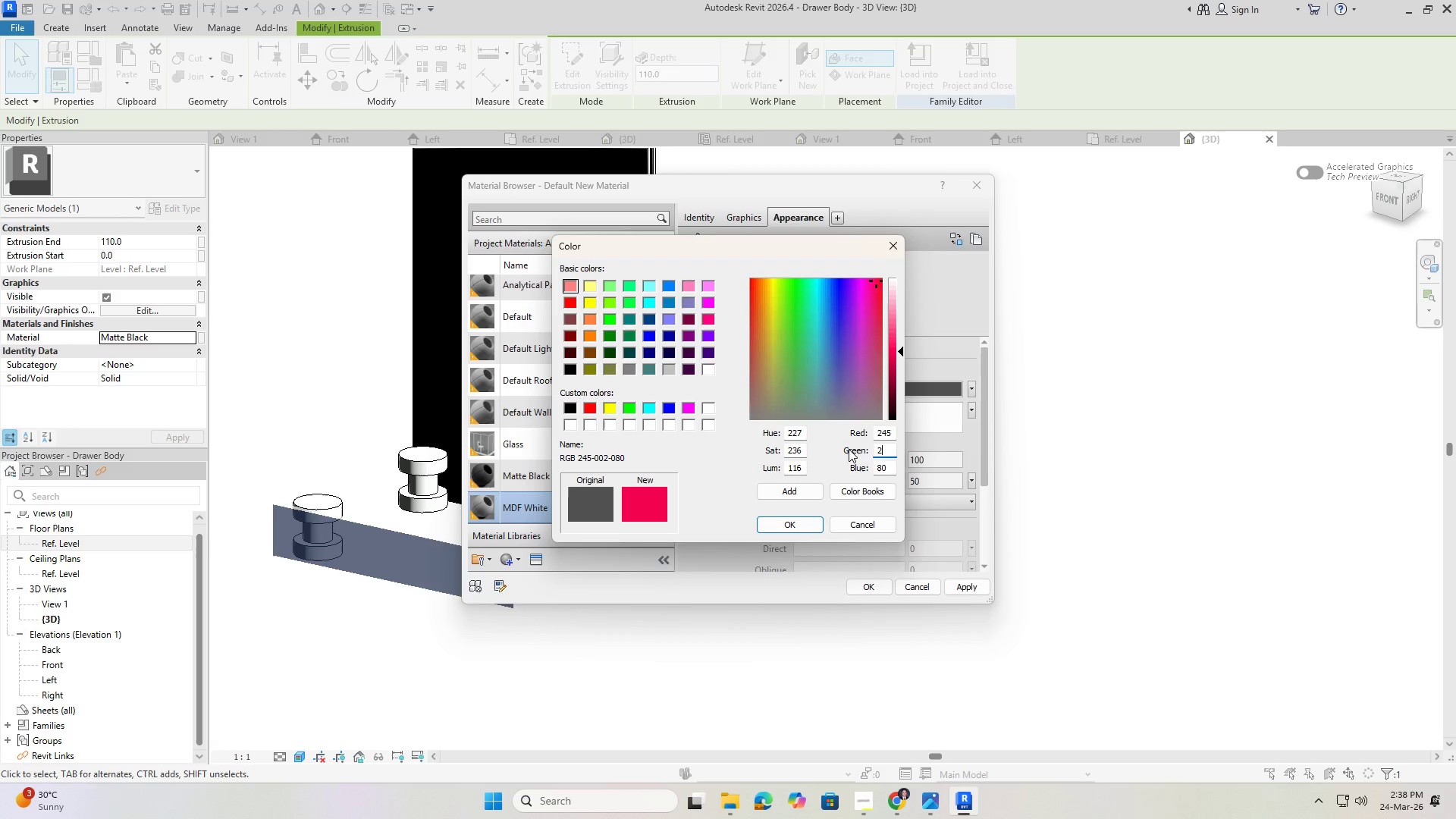 
key(Numpad4)
 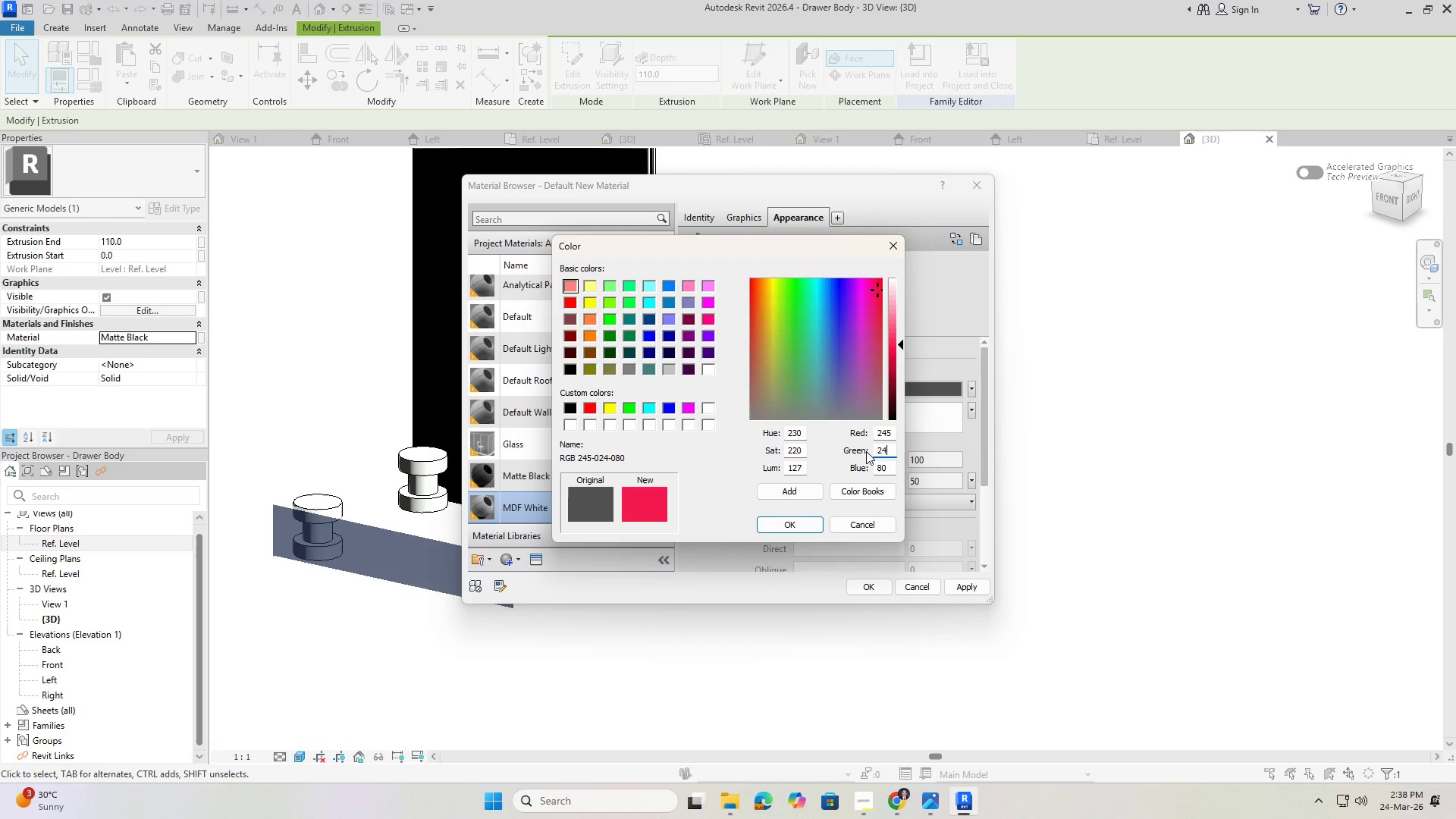 
key(Numpad5)
 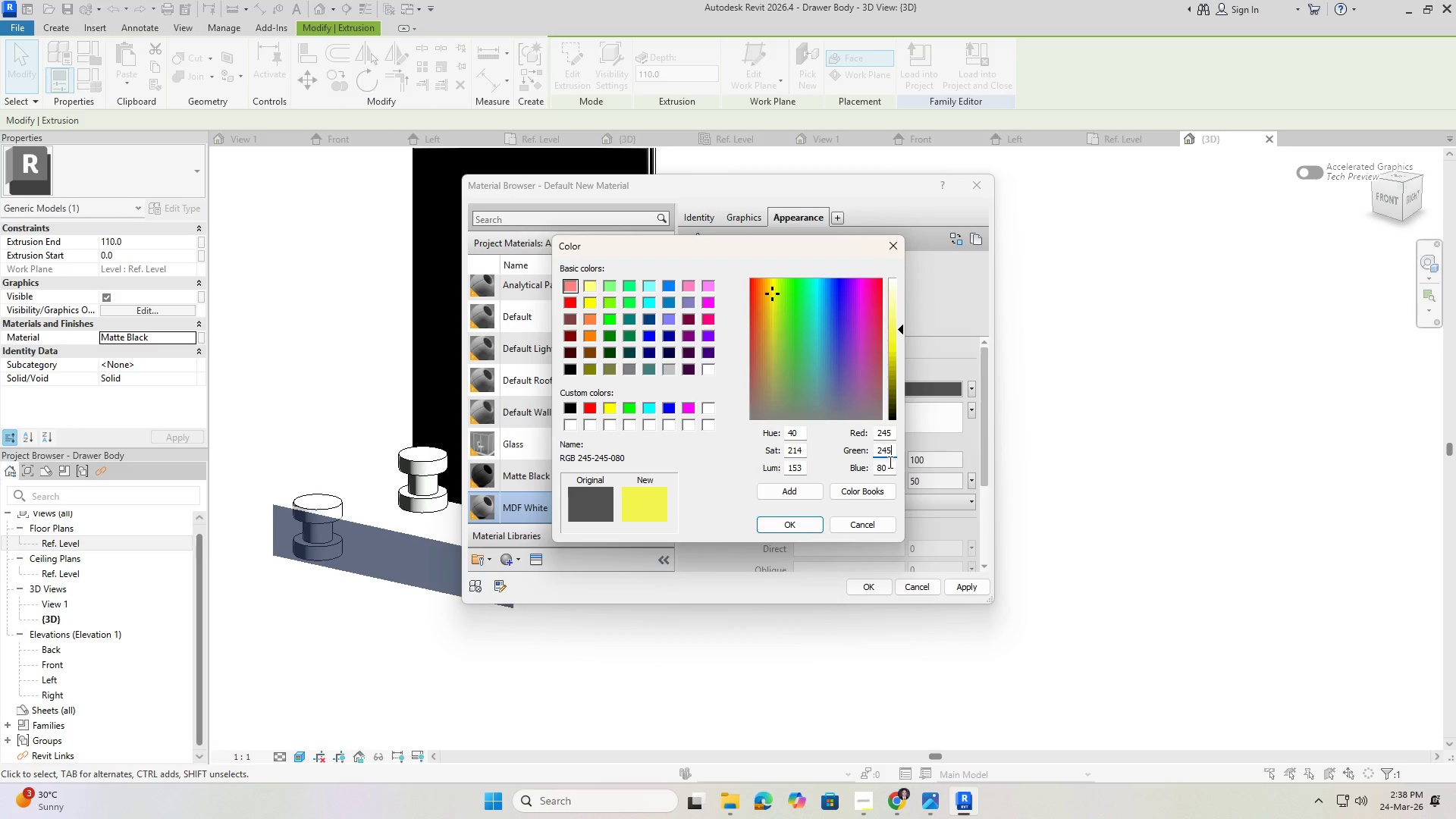 
left_click_drag(start_coordinate=[890, 462], to_coordinate=[856, 454])
 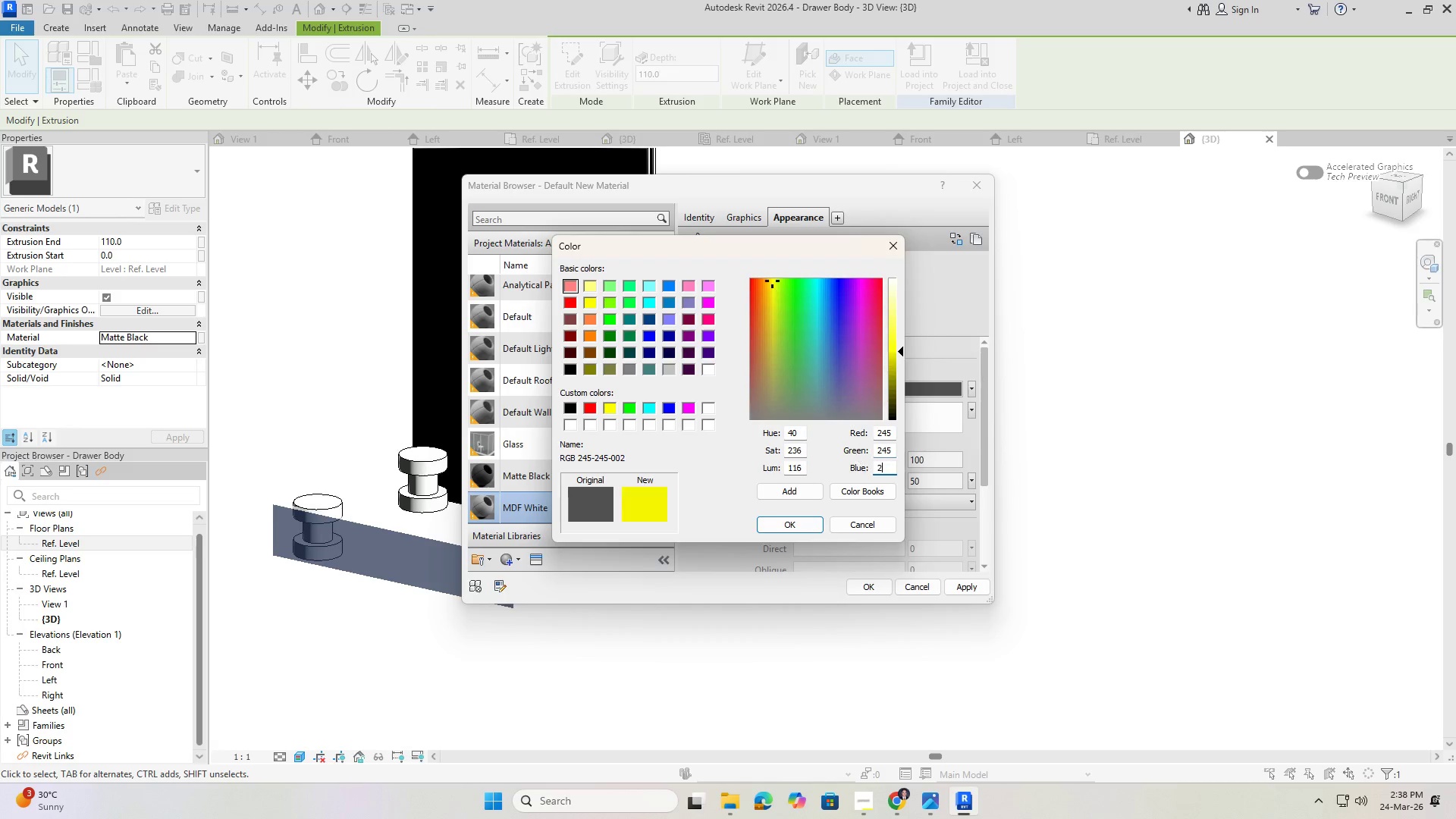 
key(Numpad2)
 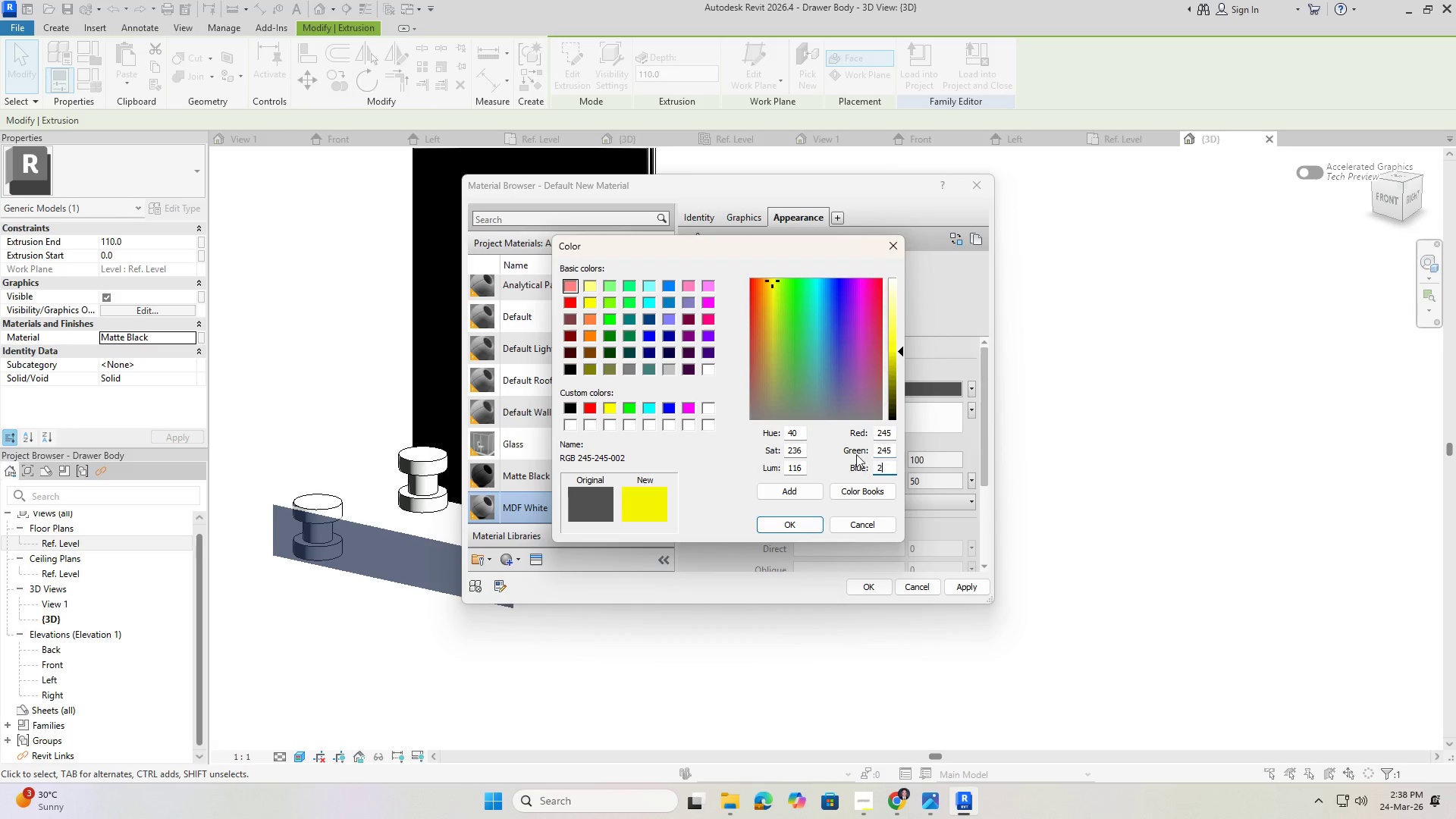 
key(Numpad4)
 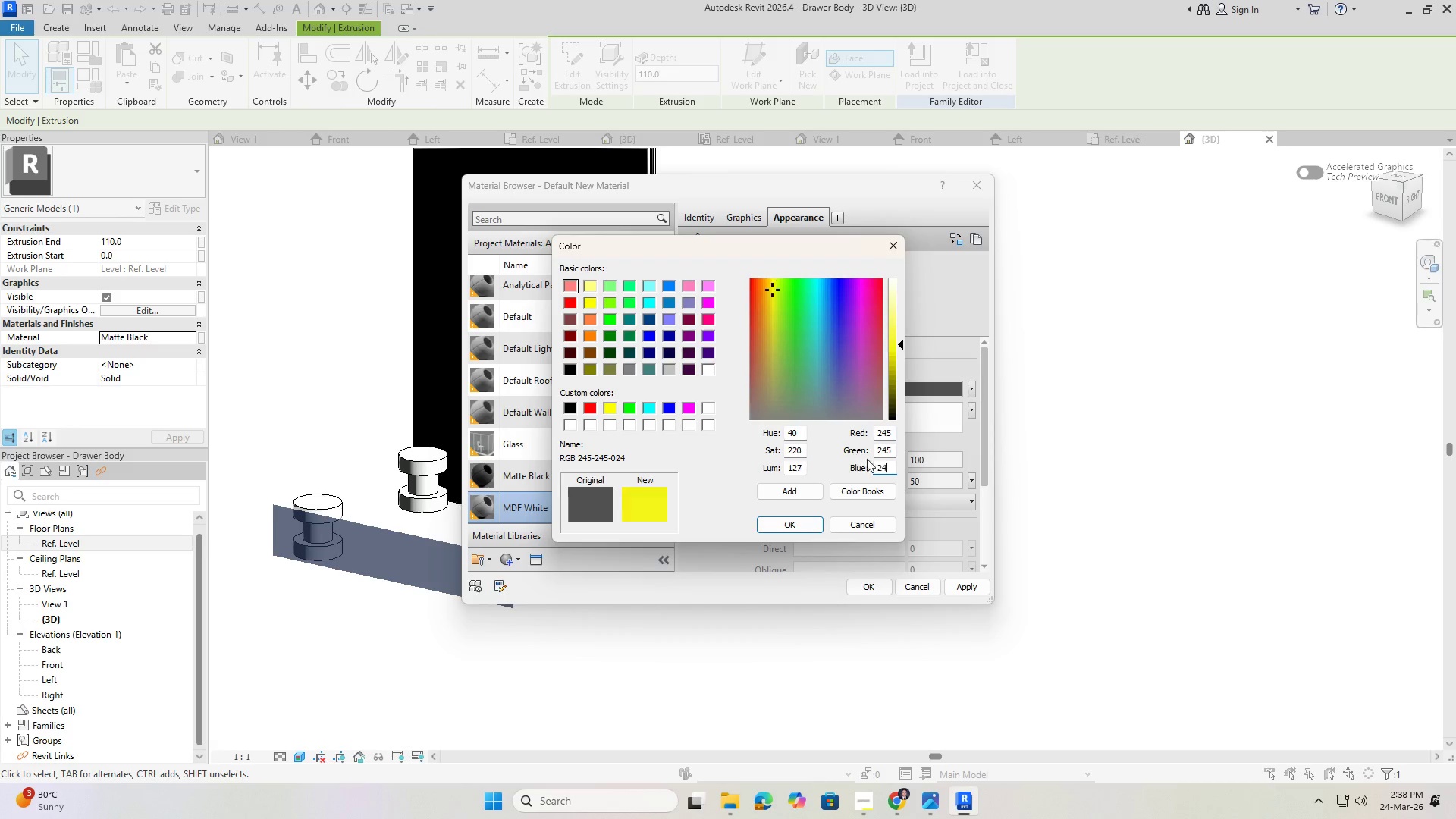 
key(Numpad5)
 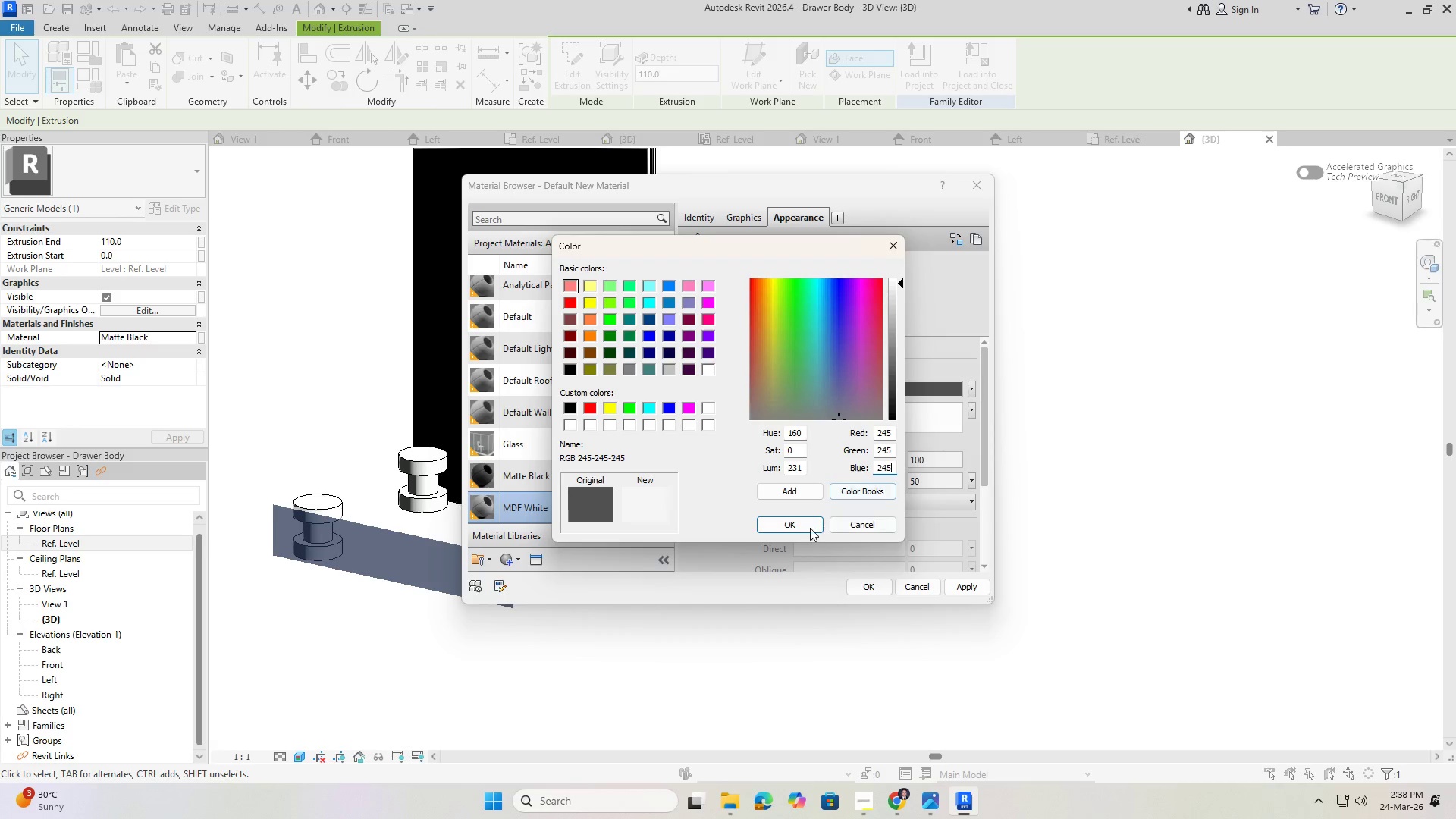 
left_click([808, 529])
 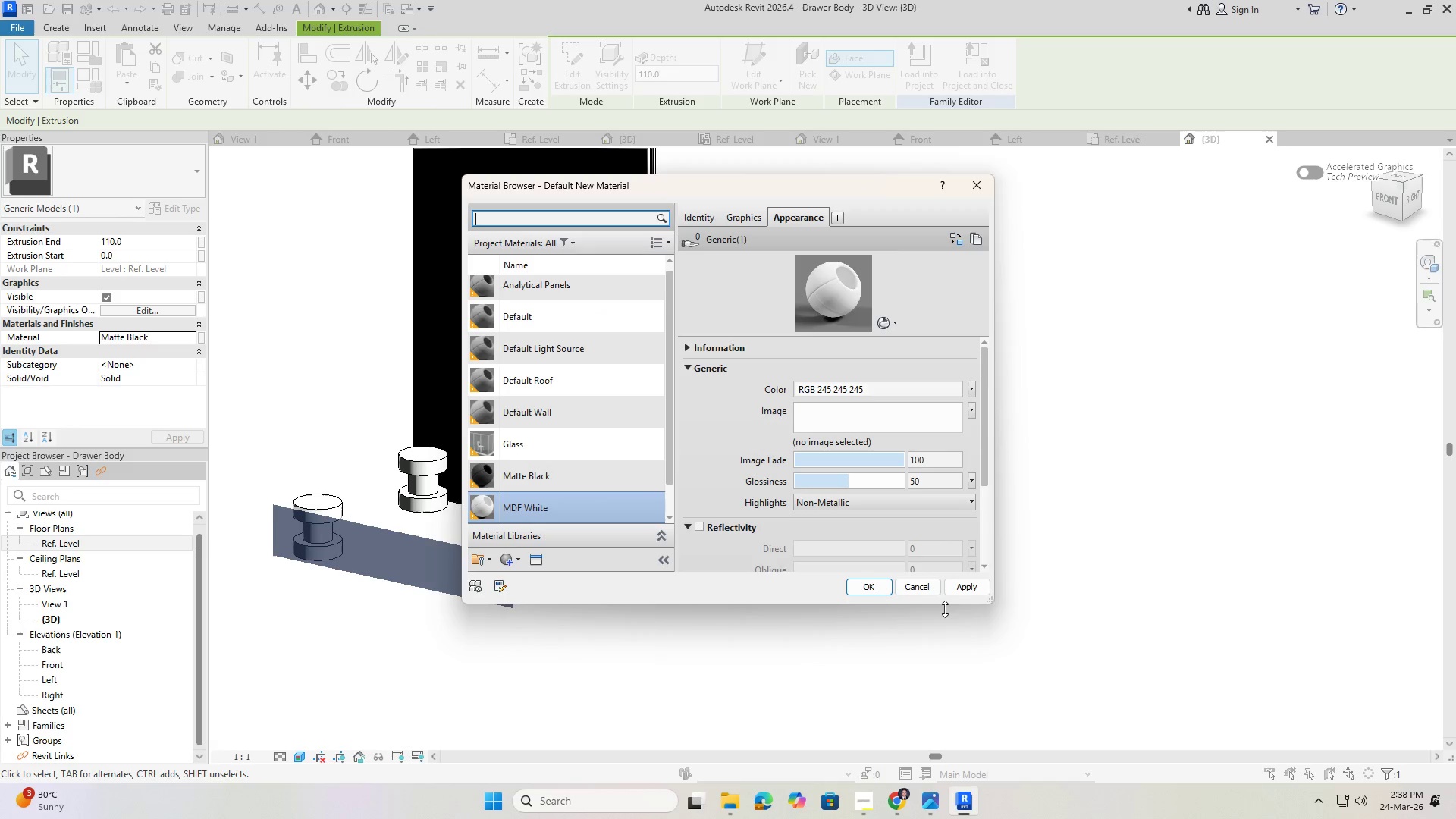 
left_click([968, 588])
 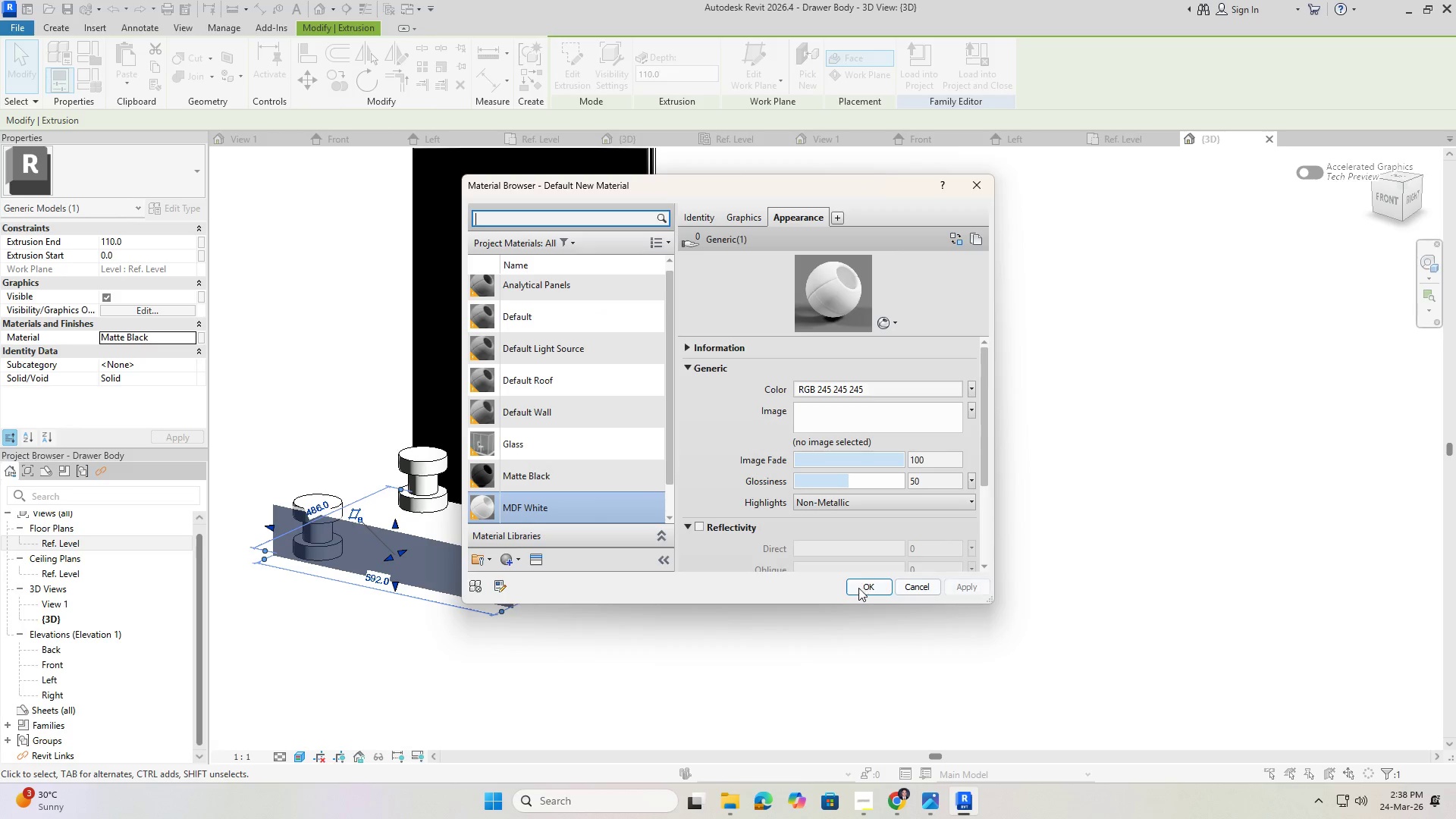 
left_click([856, 587])
 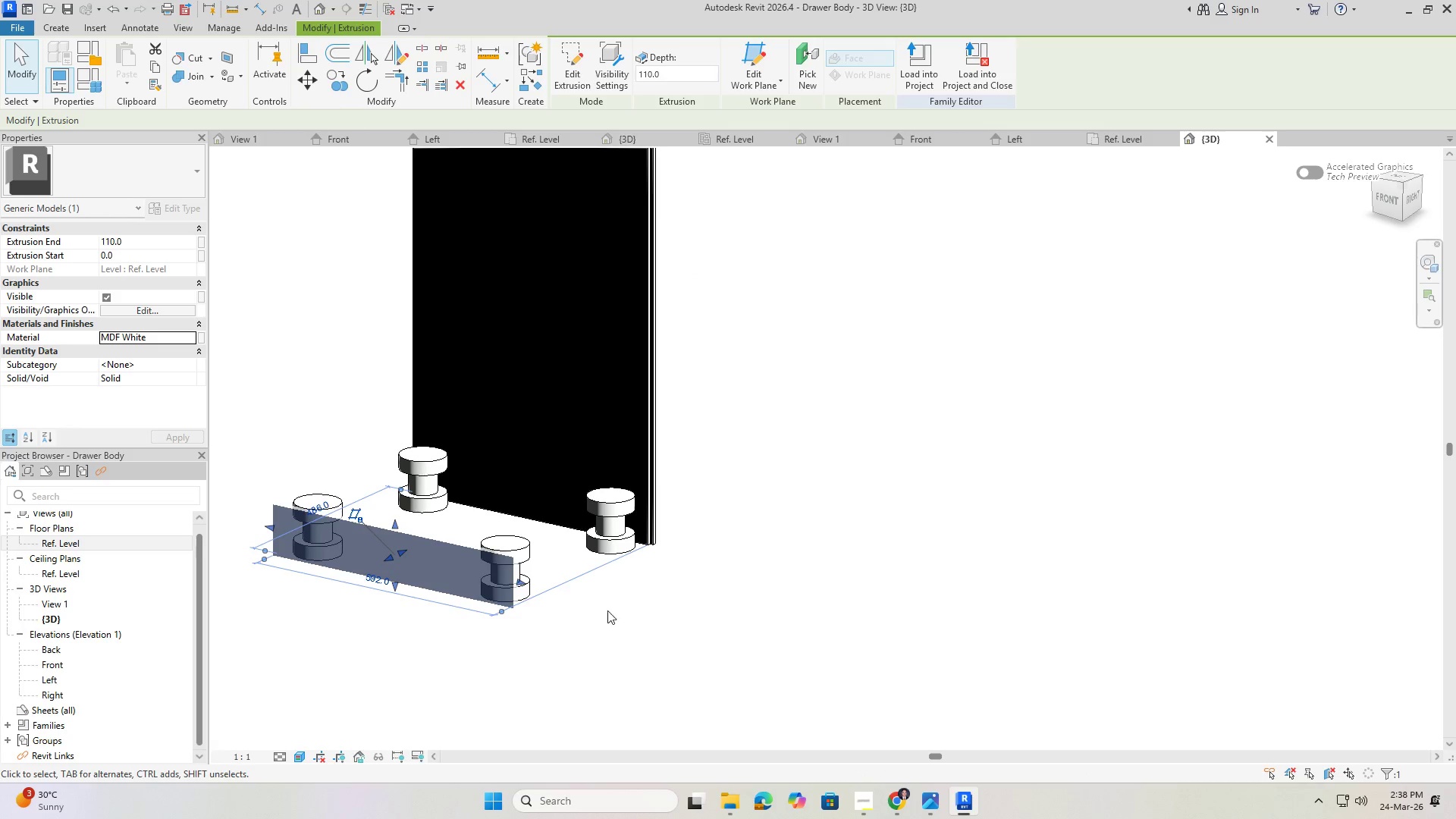 
left_click([602, 645])
 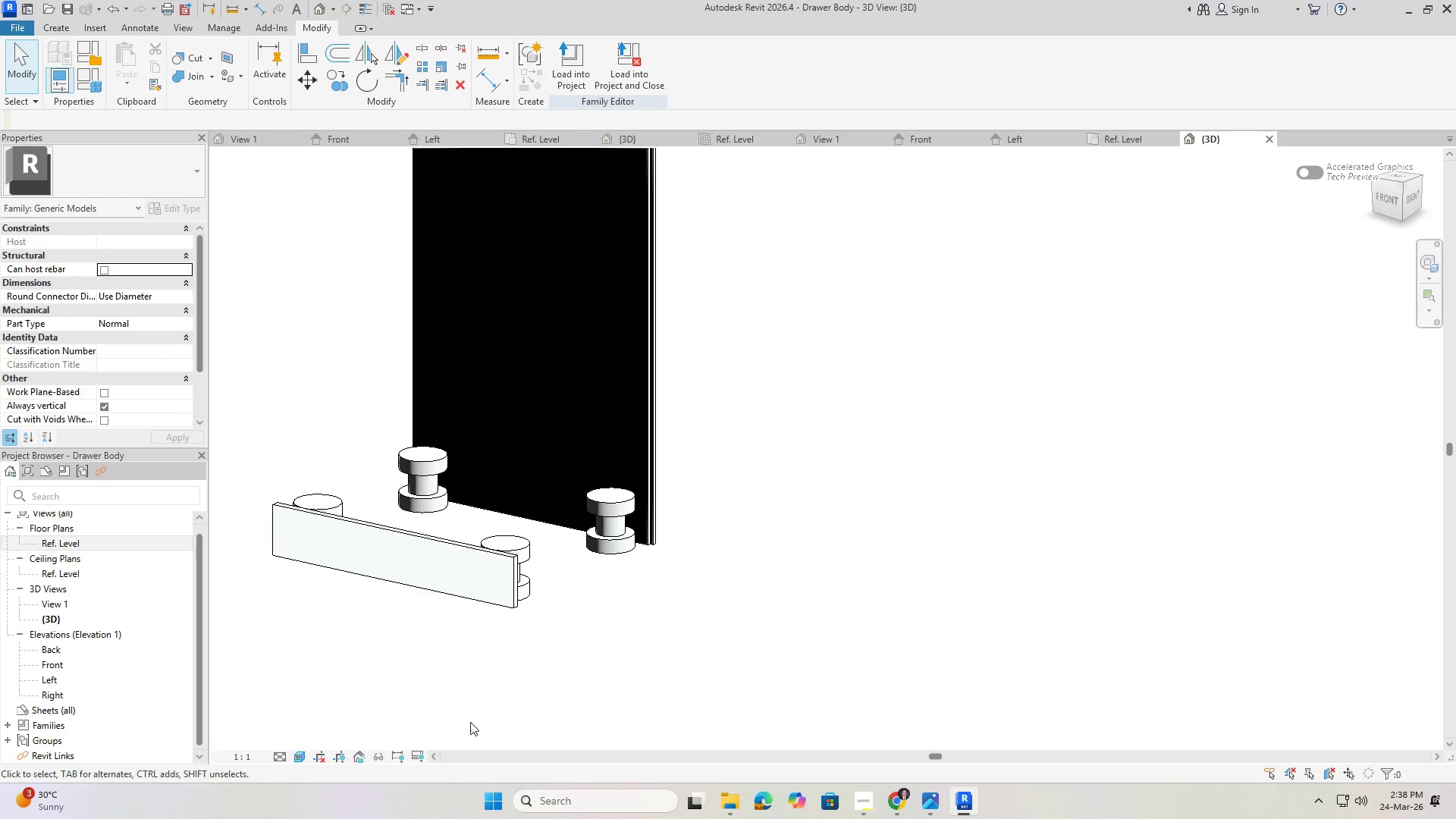 
key(Escape)
 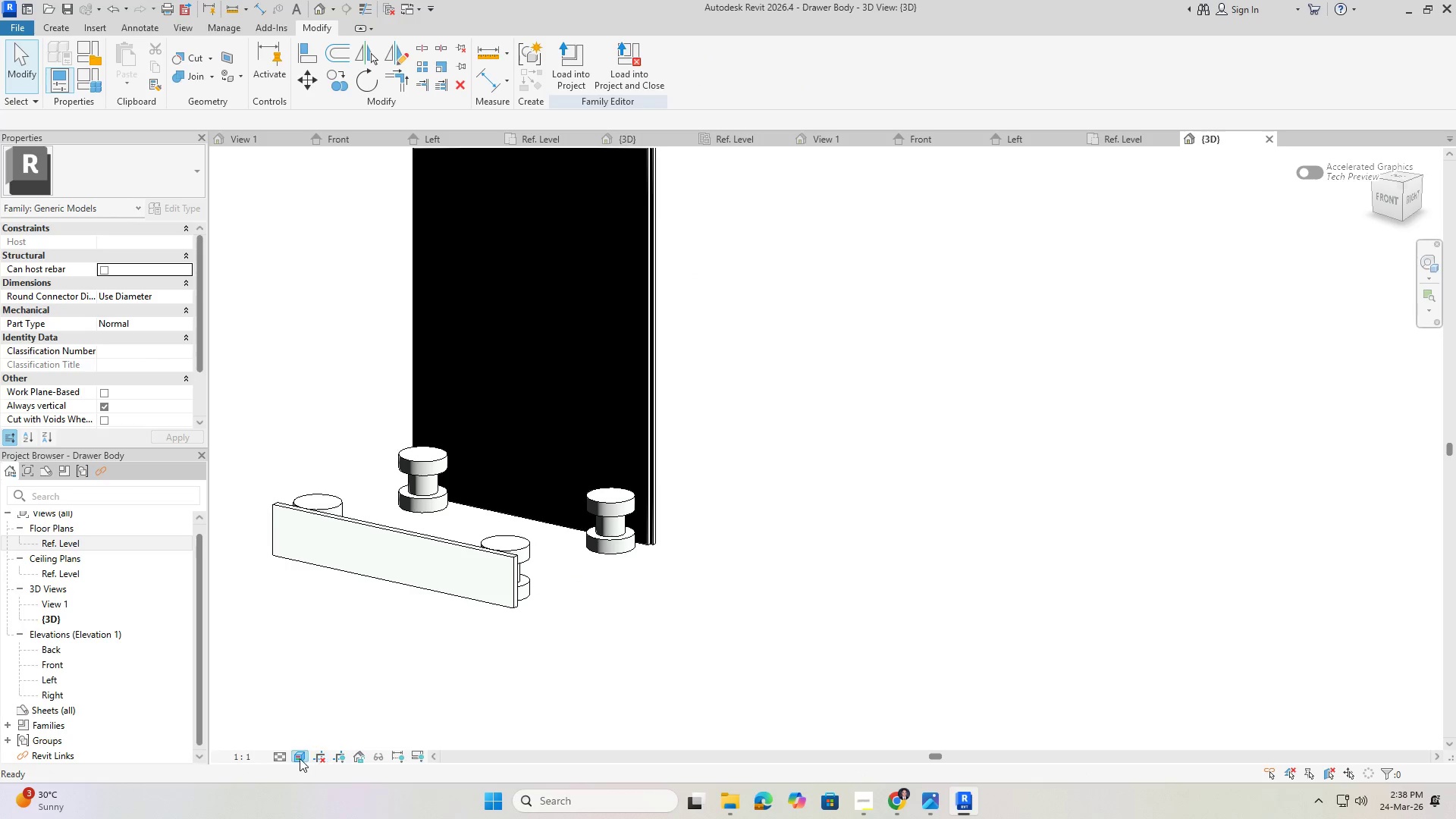 
left_click([300, 758])
 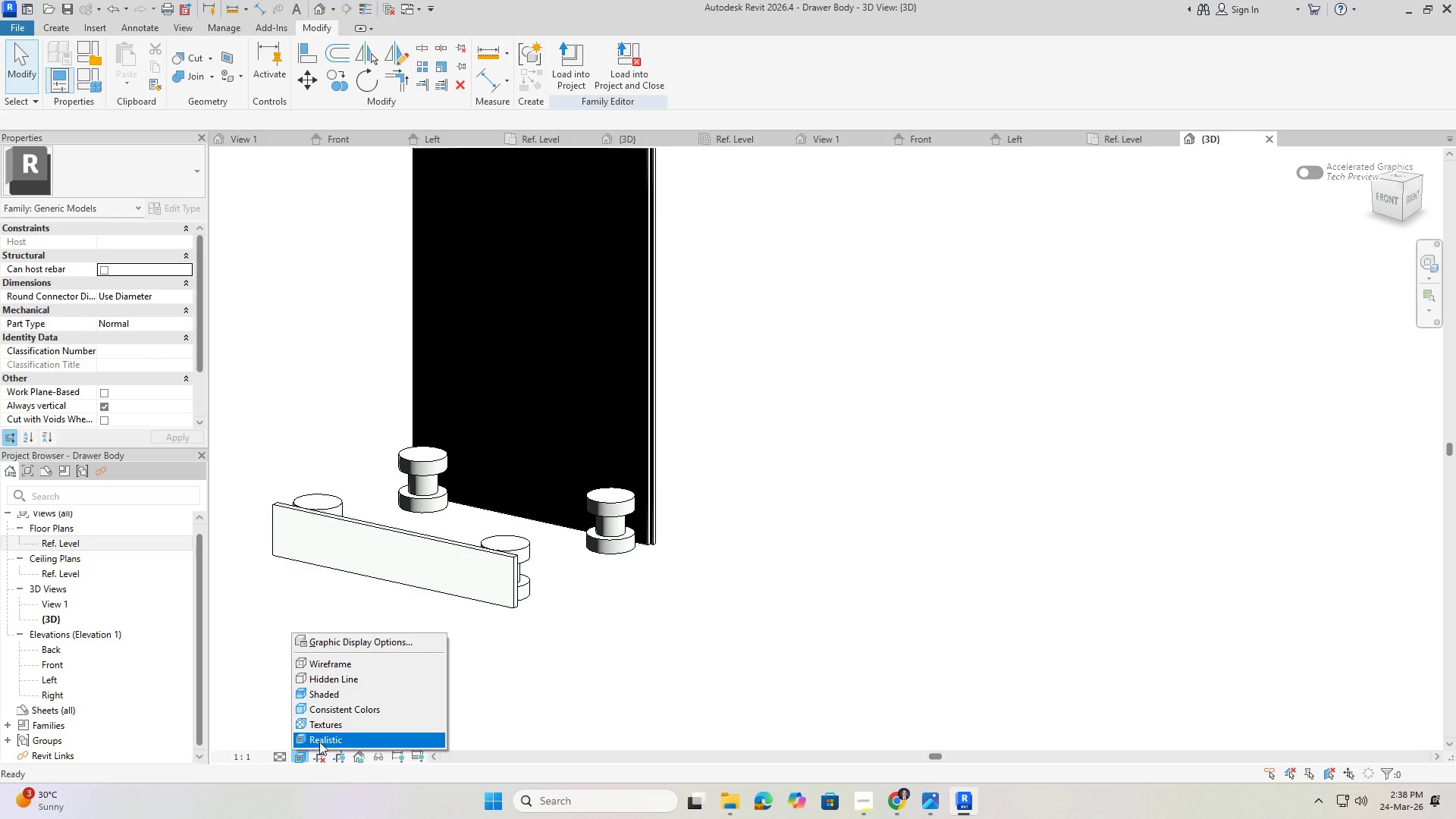 
left_click([319, 739])
 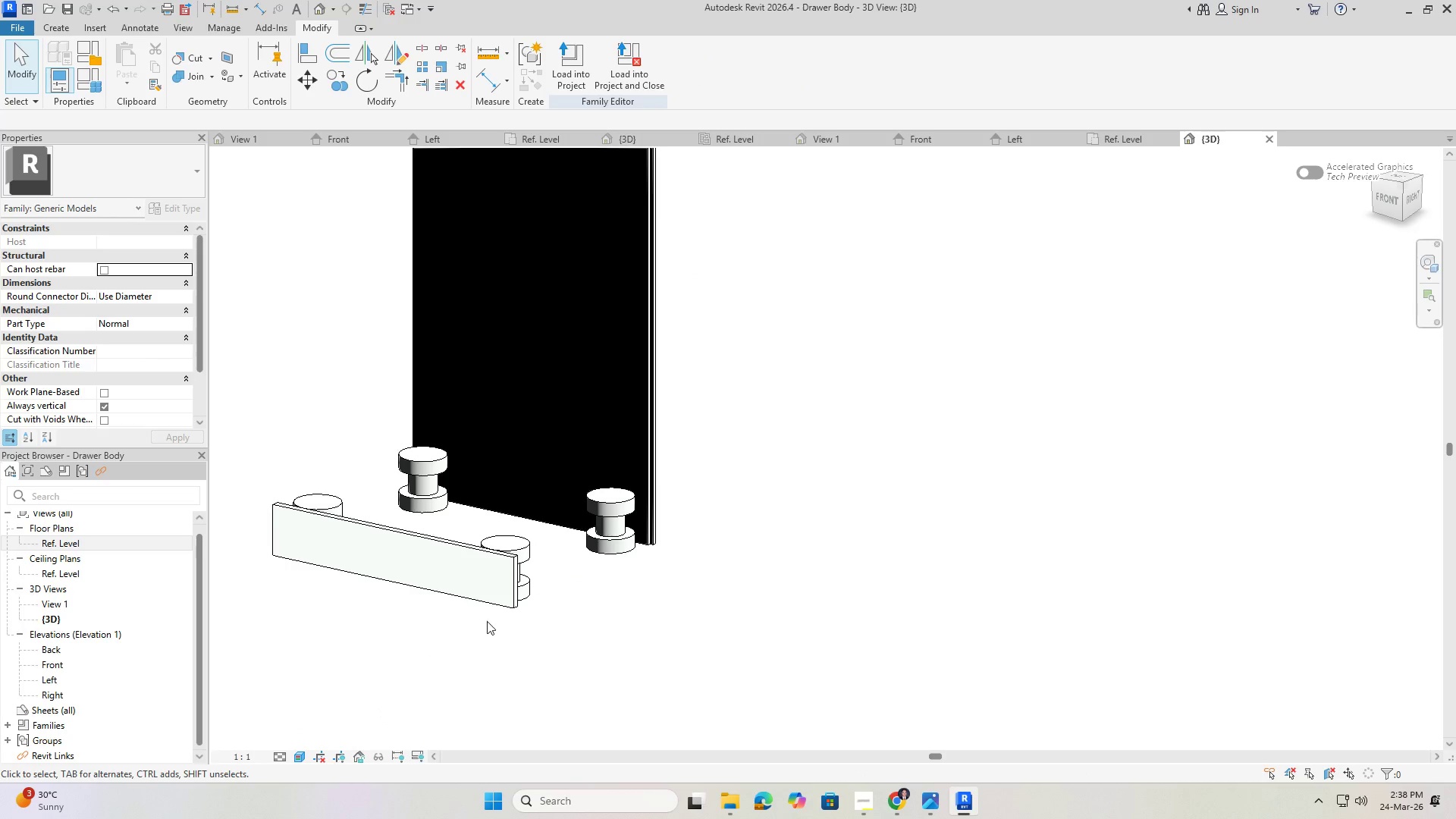 
scroll: coordinate [588, 644], scroll_direction: down, amount: 4.0
 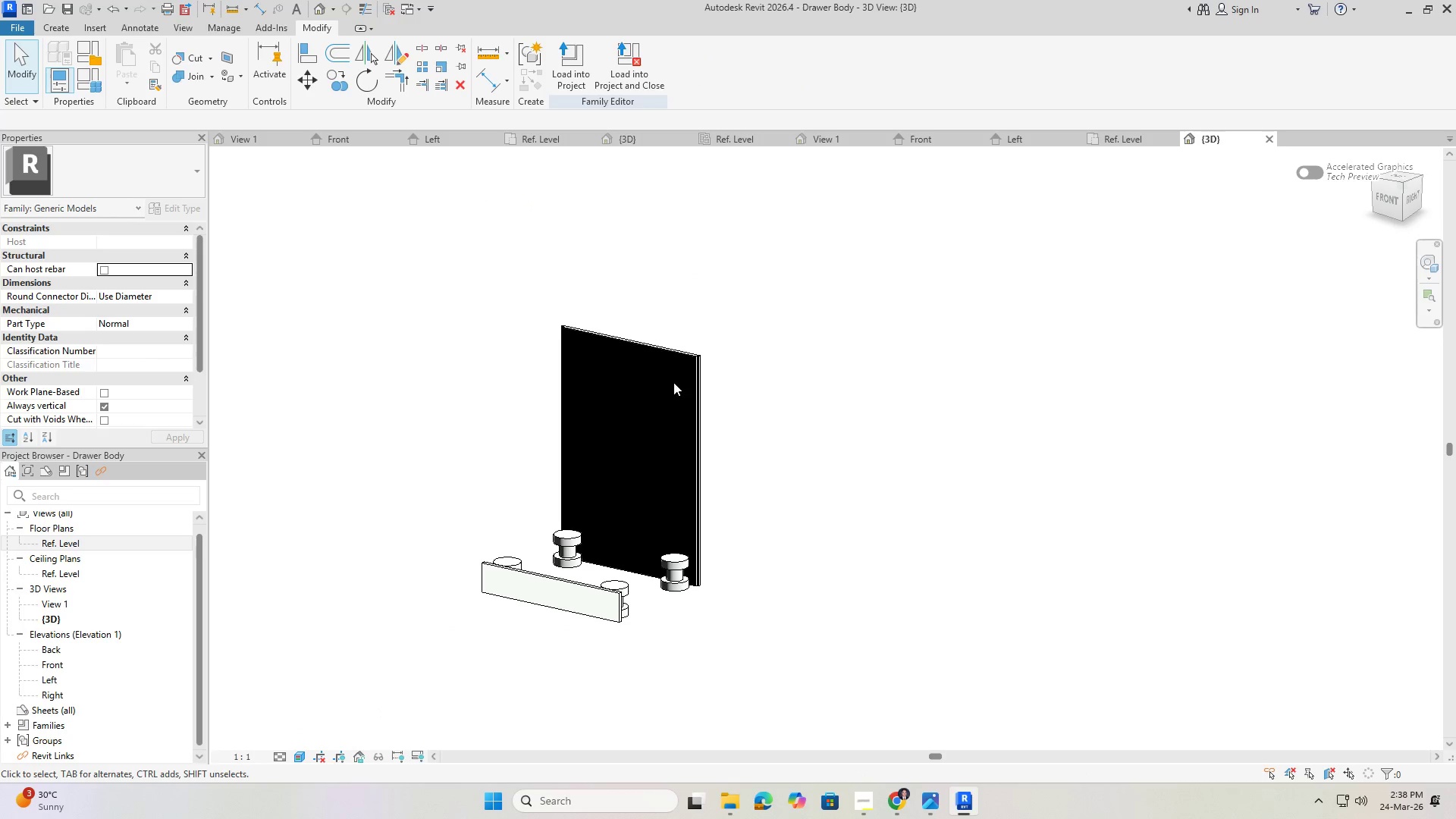 
left_click([686, 359])
 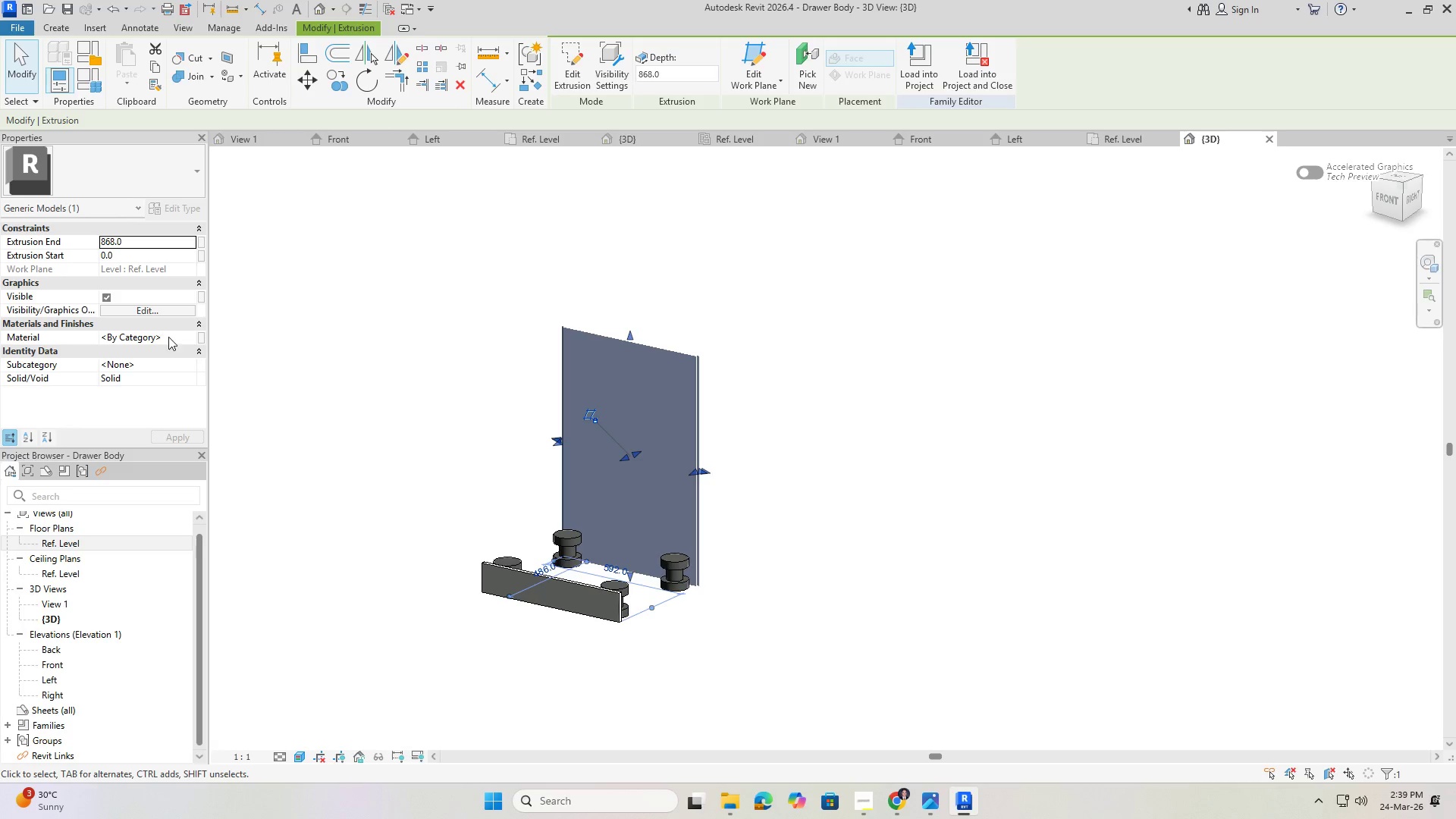 
double_click([191, 340])
 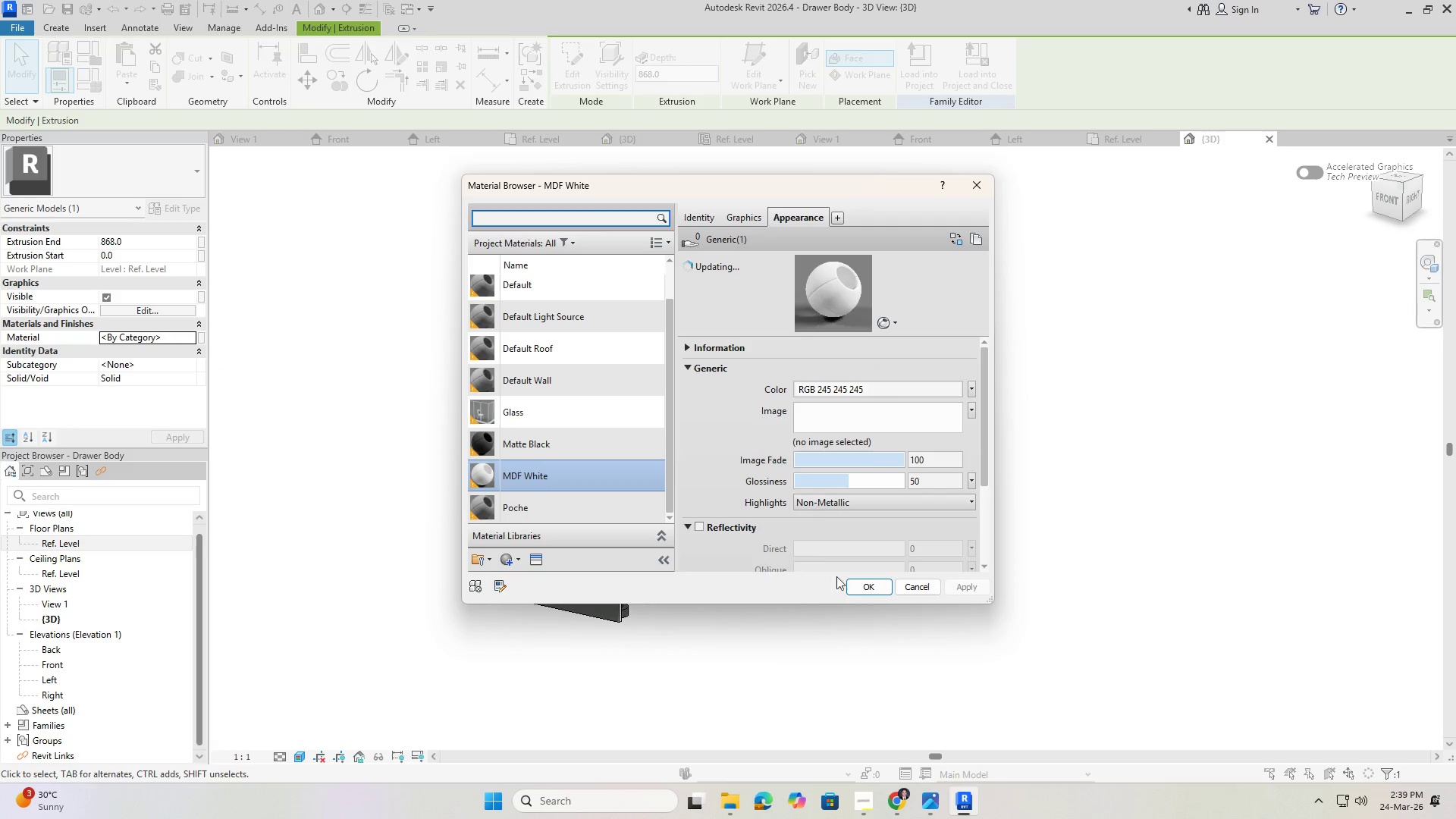 
left_click([873, 585])
 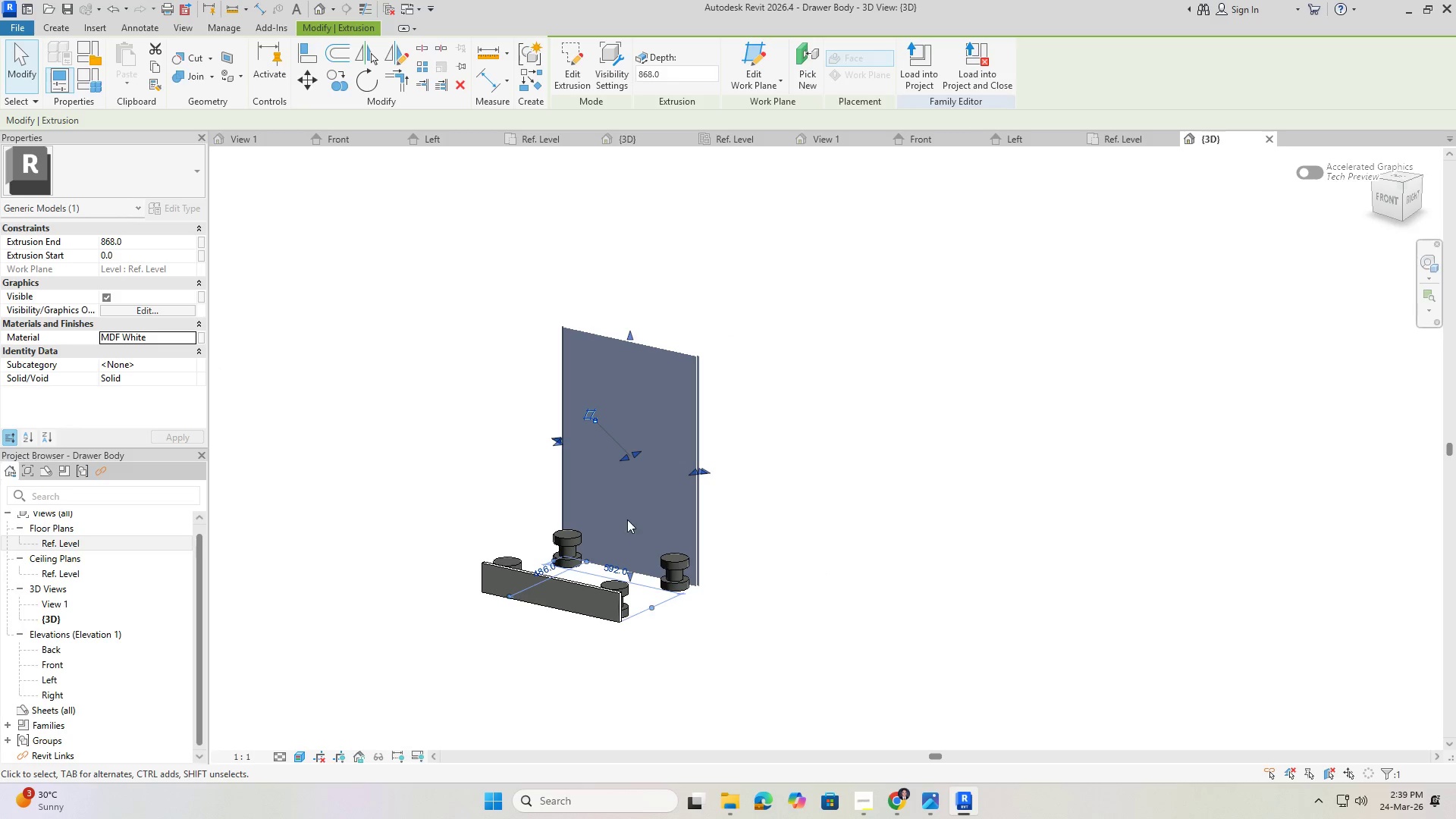 
key(Escape)
 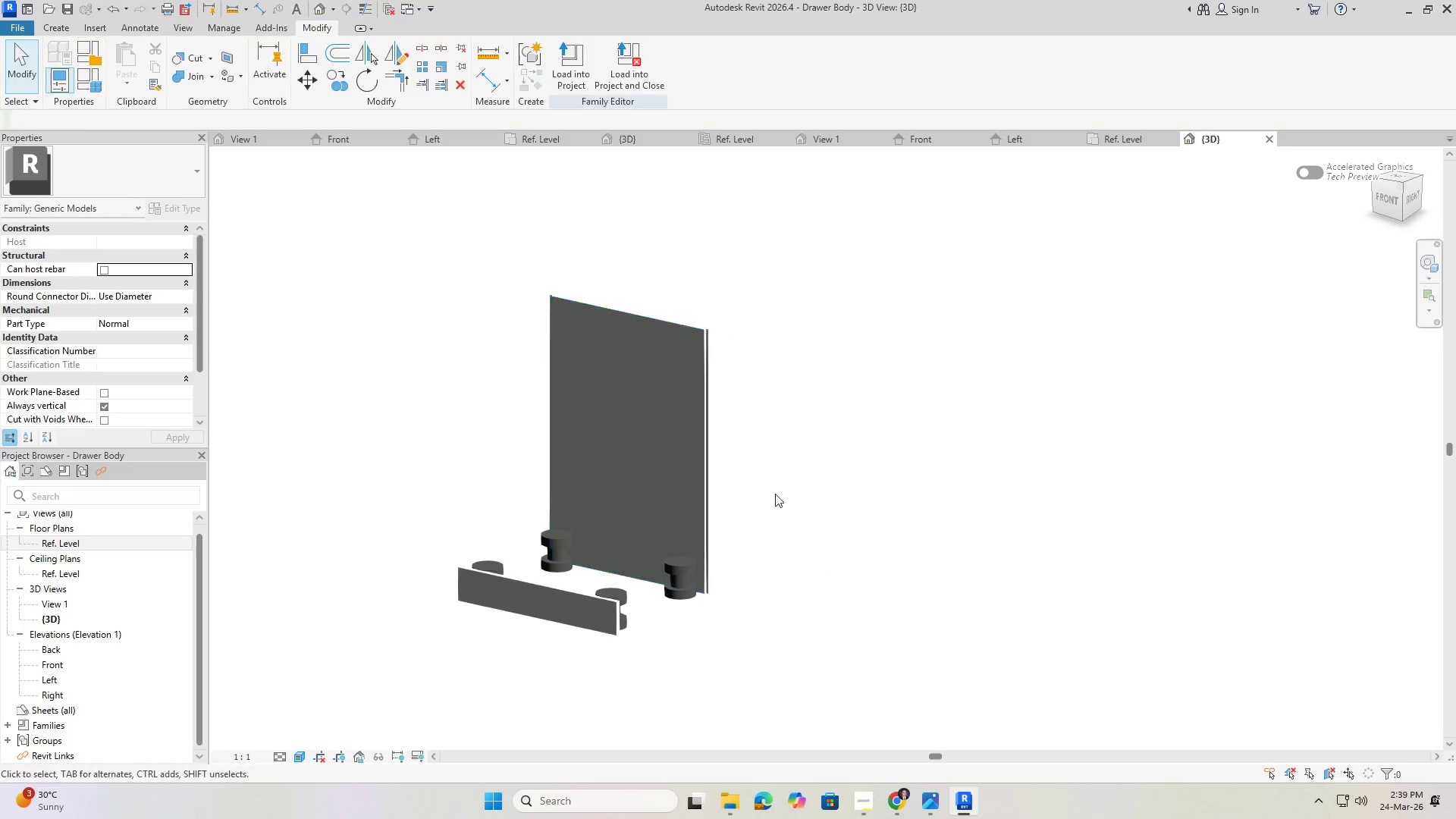 
key(Escape)
 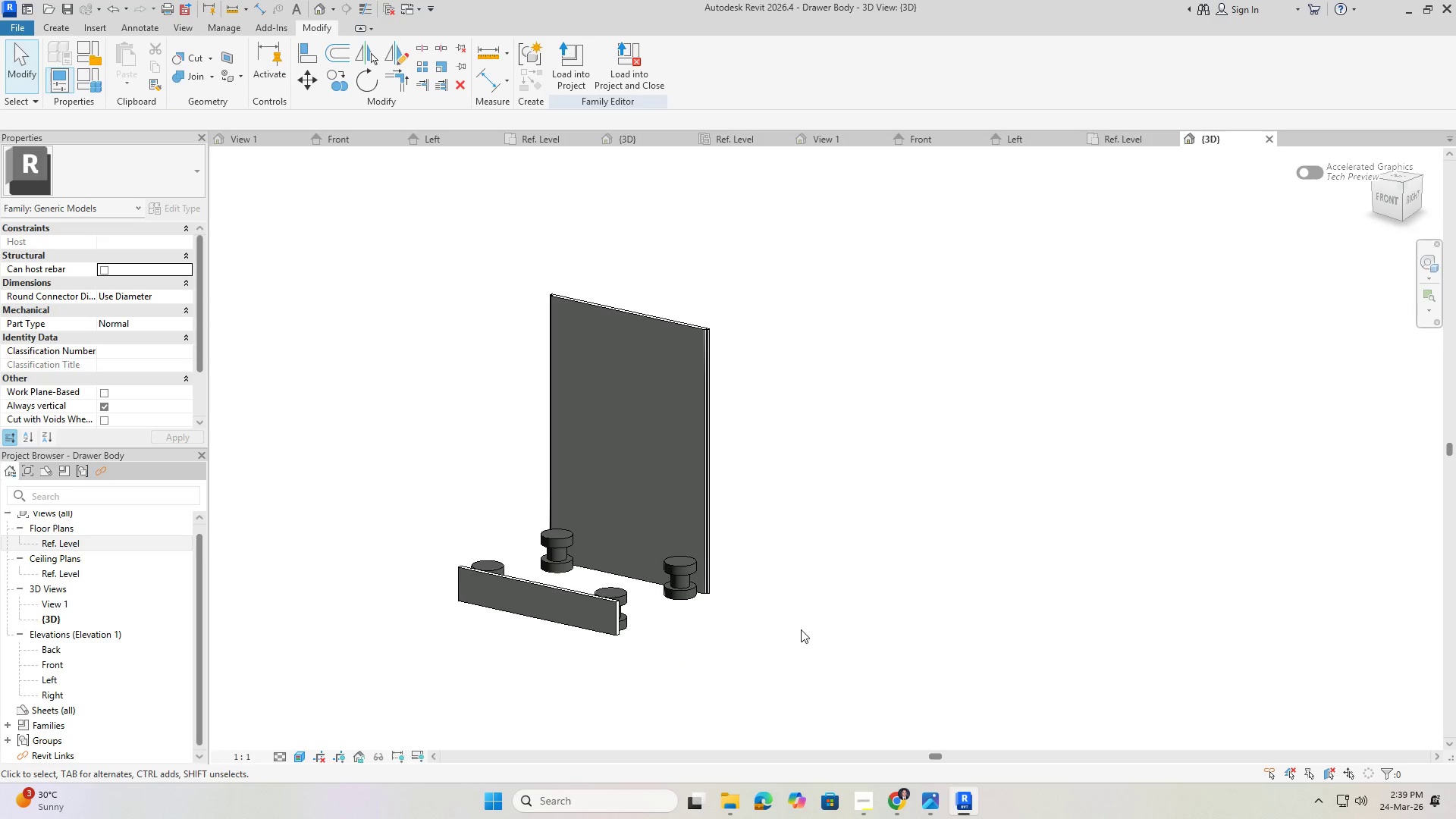 
scroll: coordinate [639, 535], scroll_direction: up, amount: 1.0
 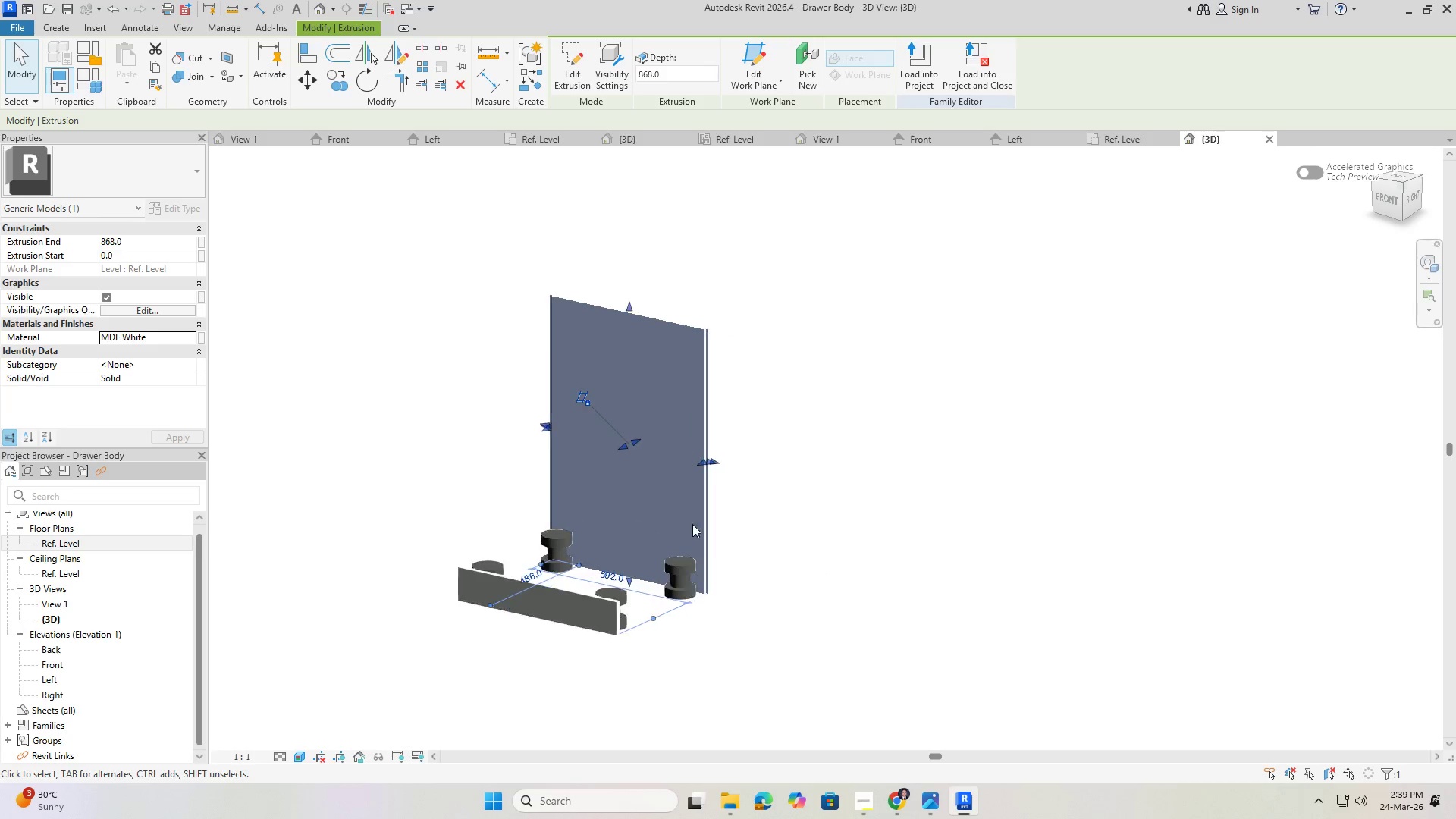 
hold_key(key=ShiftLeft, duration=1.52)
 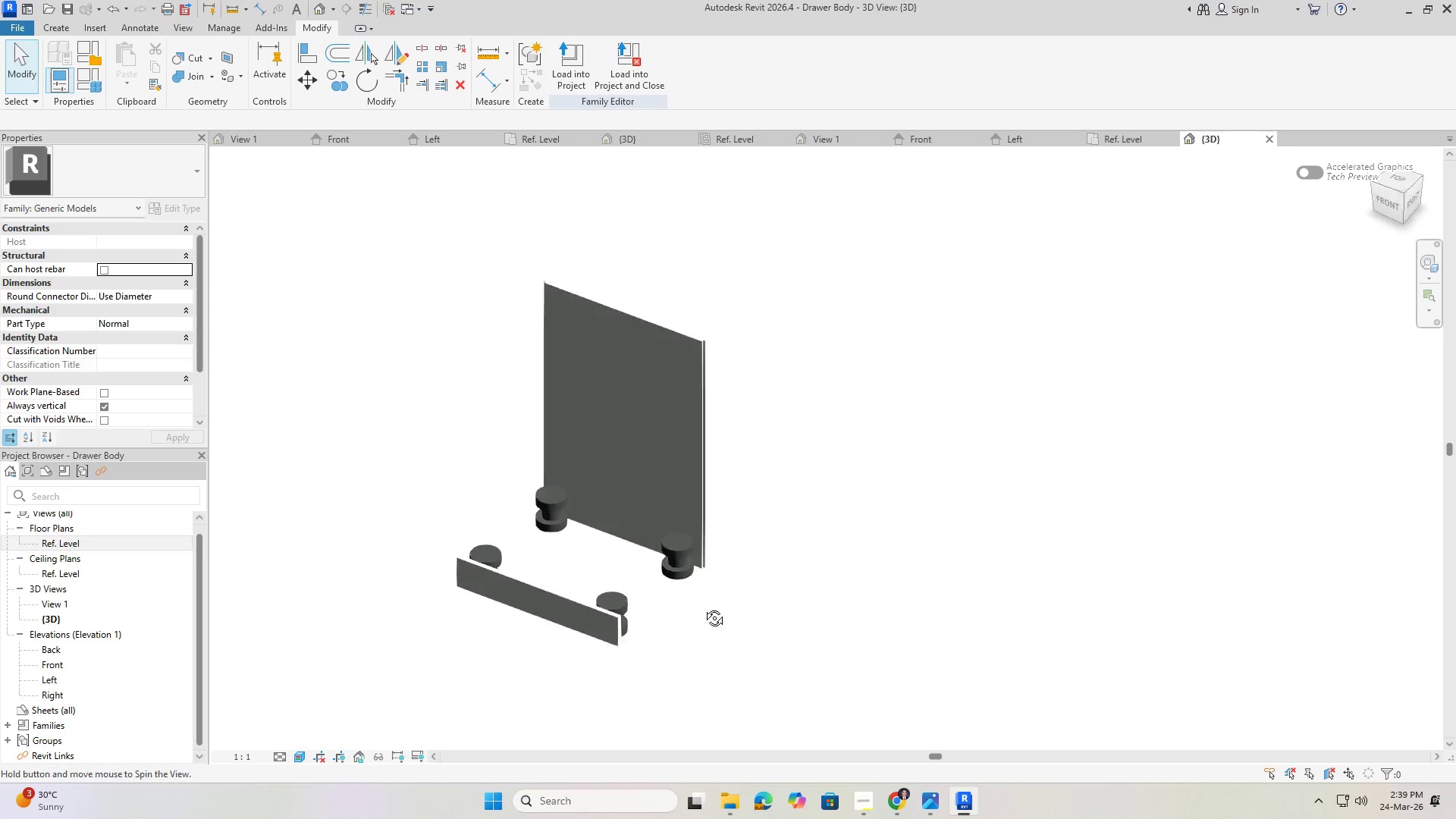 
hold_key(key=ShiftLeft, duration=0.92)
 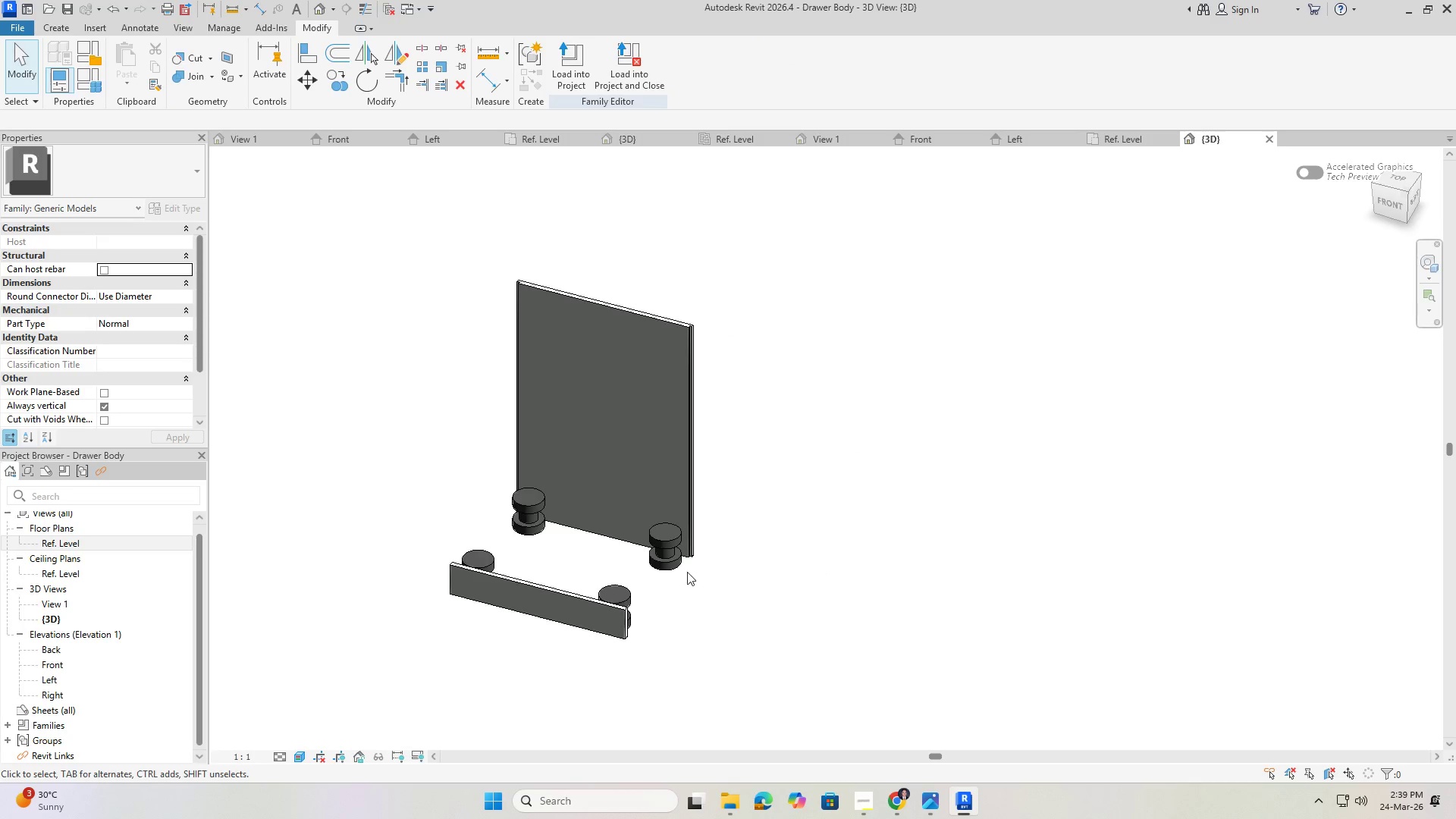 
scroll: coordinate [678, 564], scroll_direction: up, amount: 4.0
 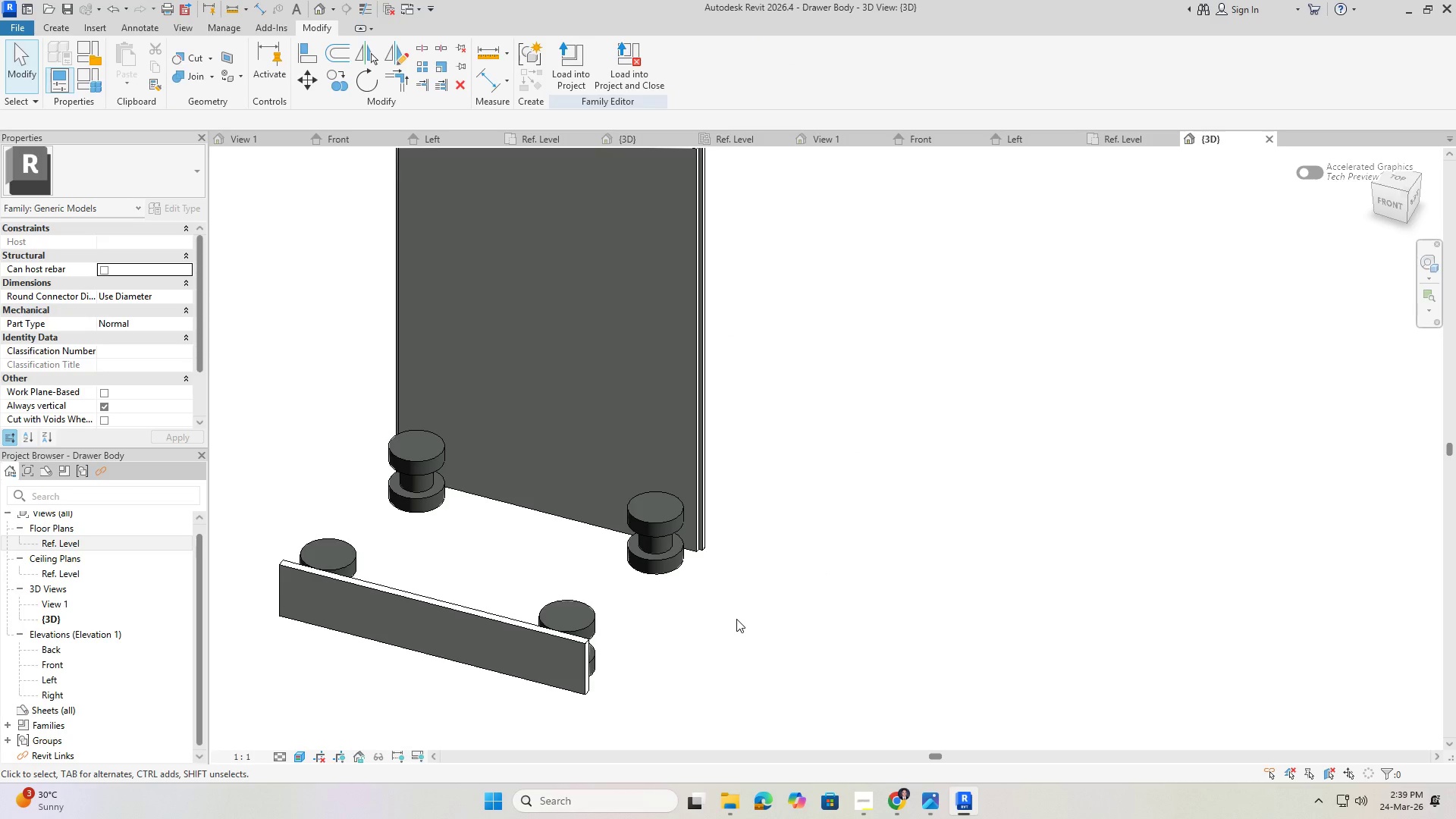 
key(Control+ControlLeft)
 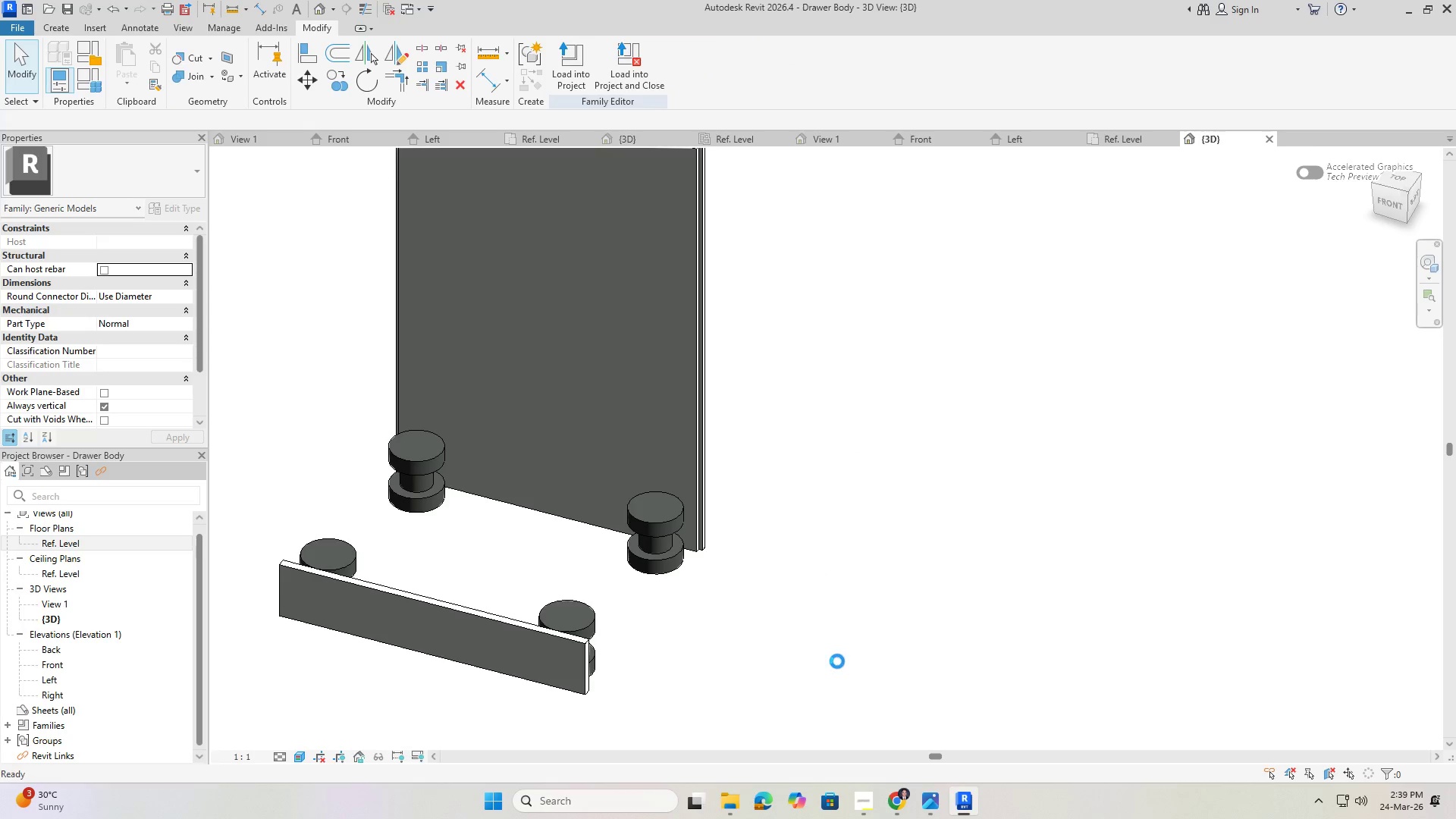 
key(Control+S)
 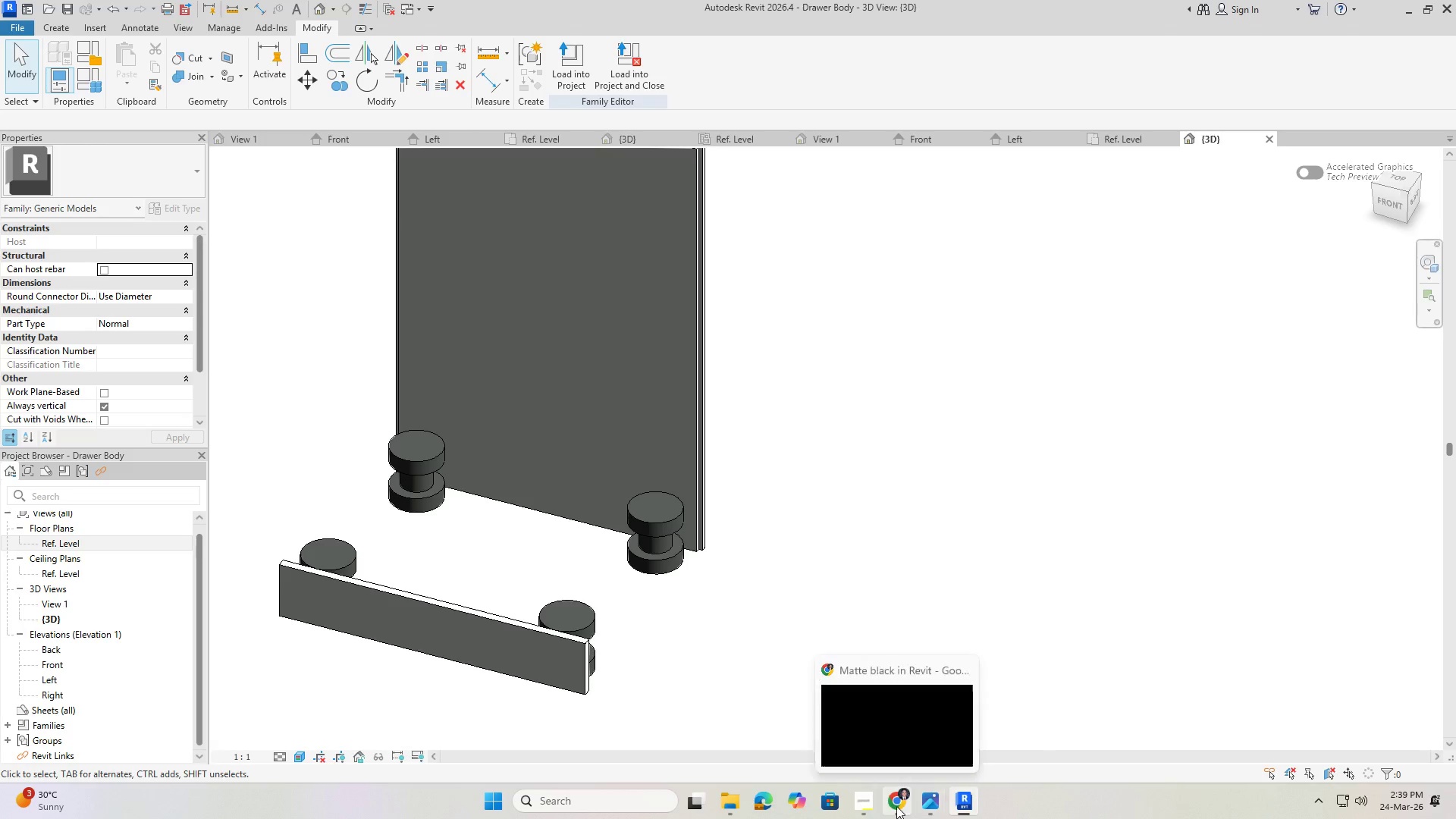 
mouse_move([891, 807])
 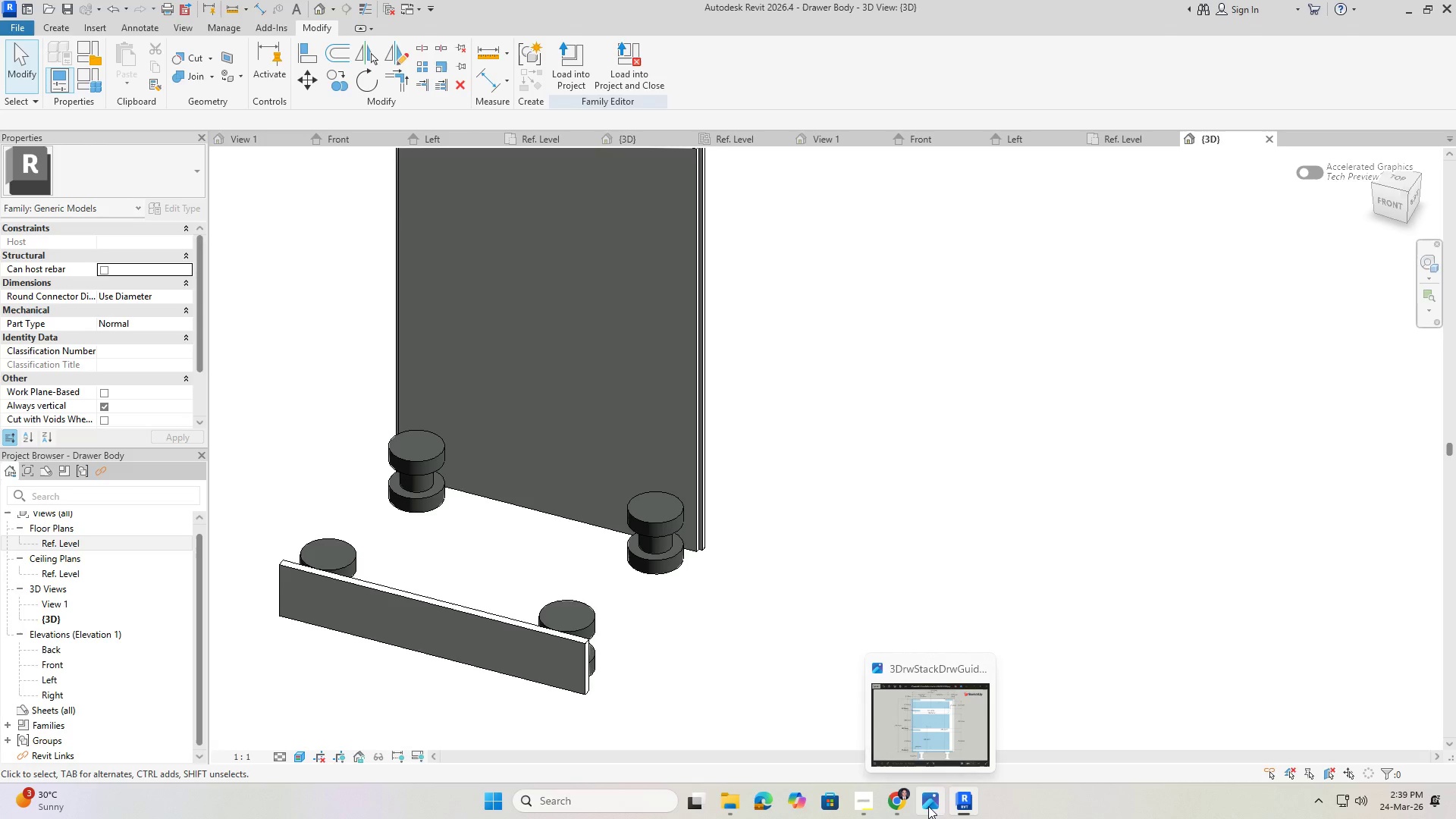 
left_click([928, 806])
 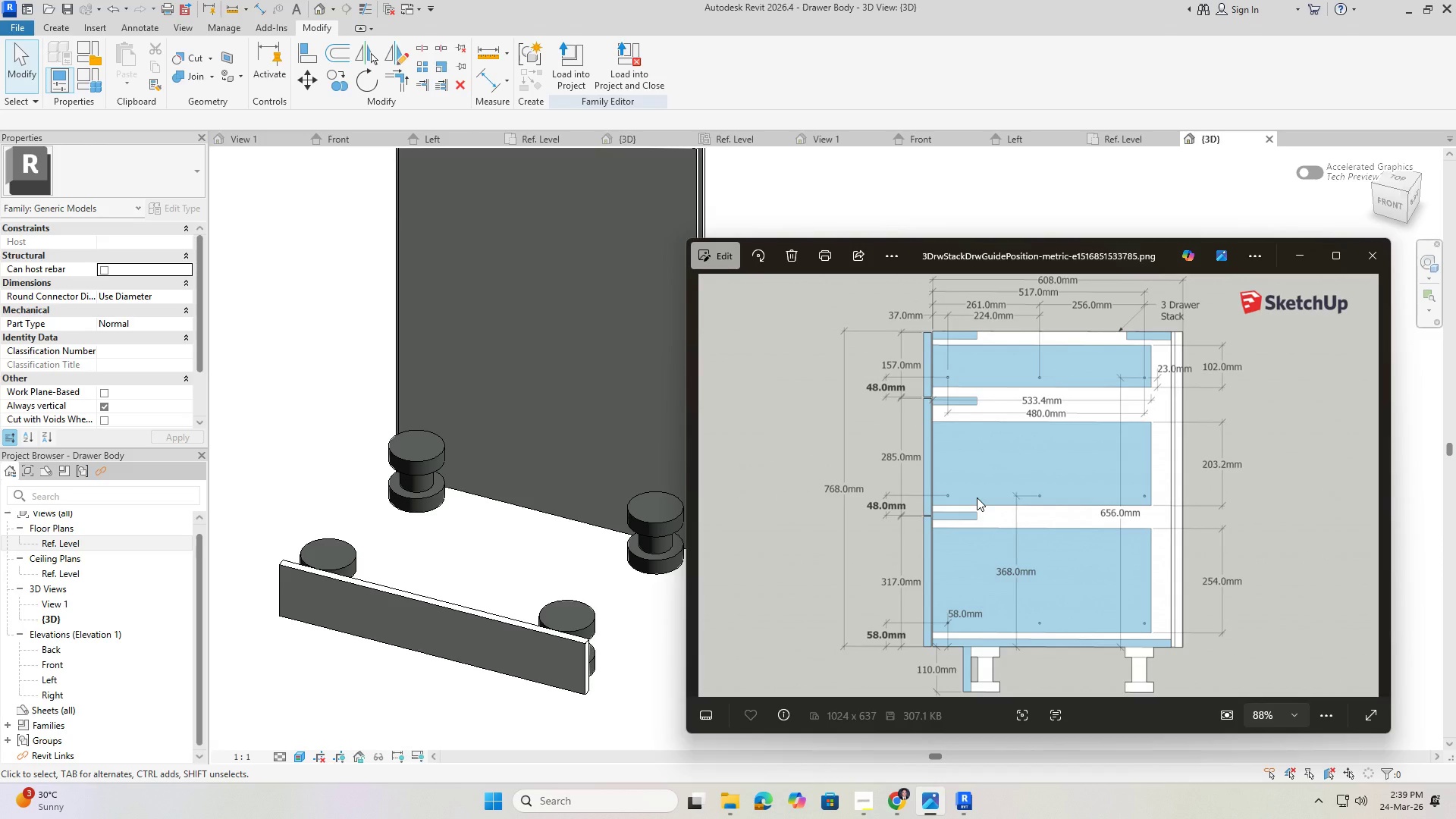 
wait(10.3)
 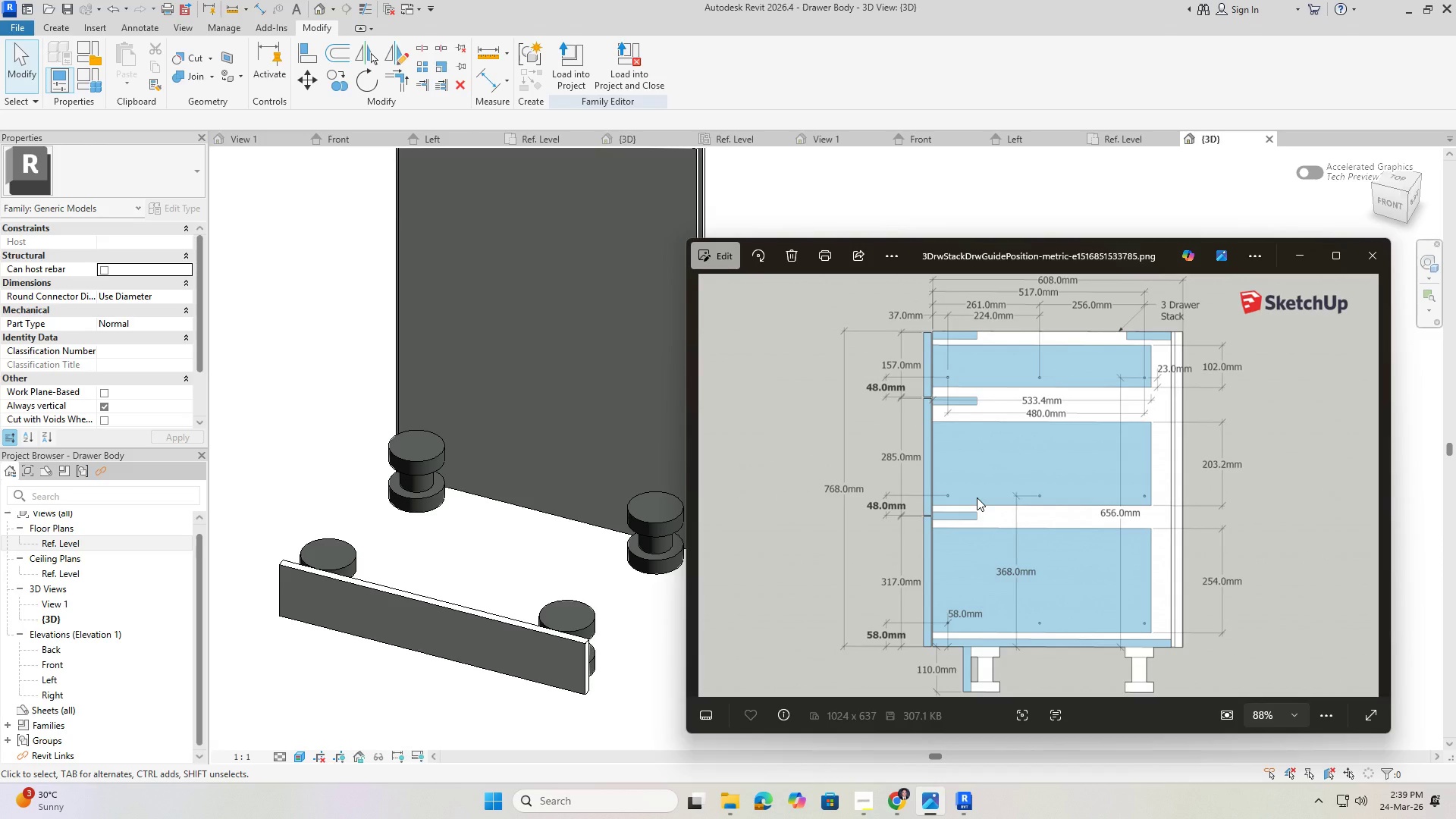 
left_click([317, 411])
 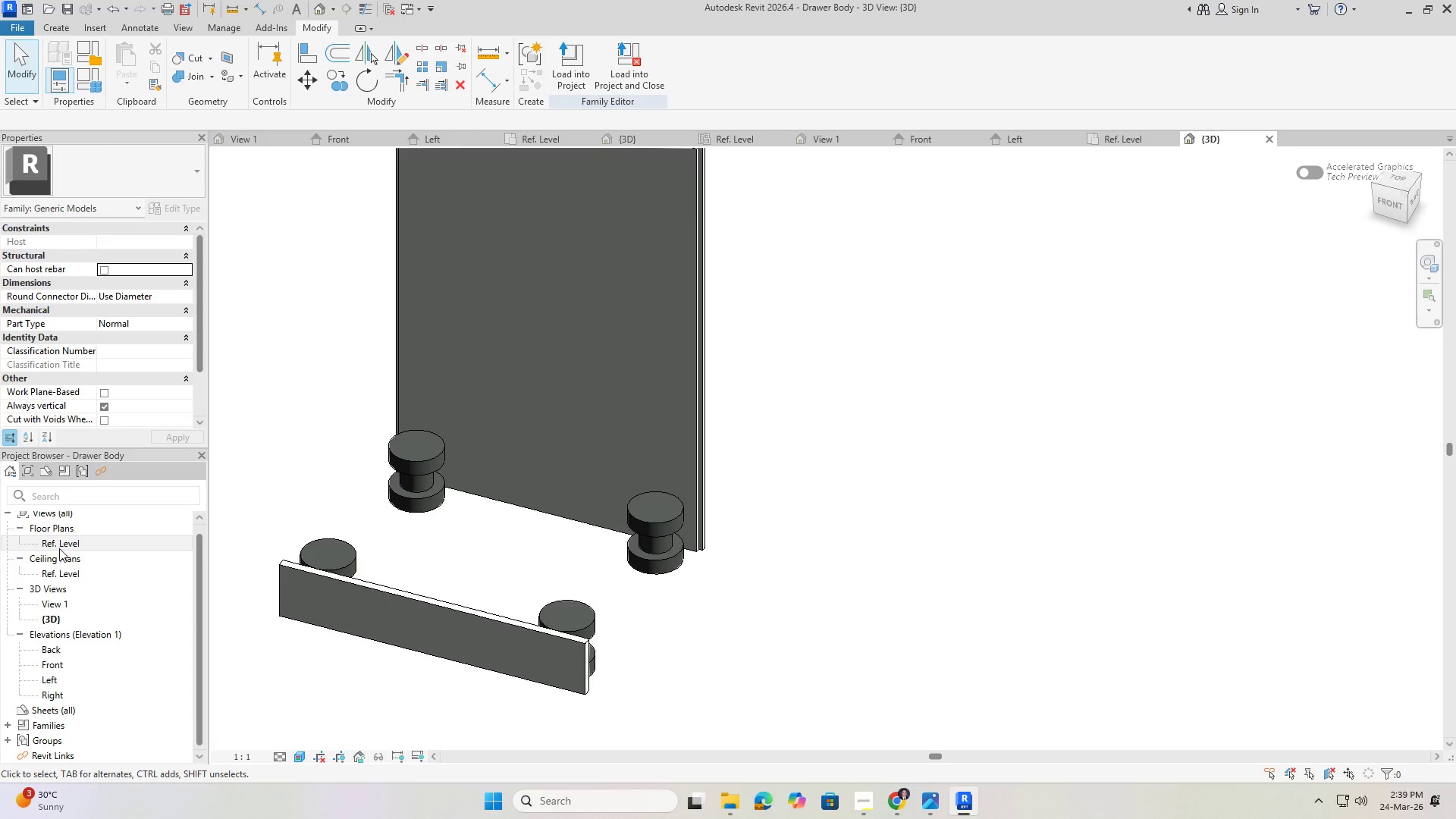 
double_click([60, 548])
 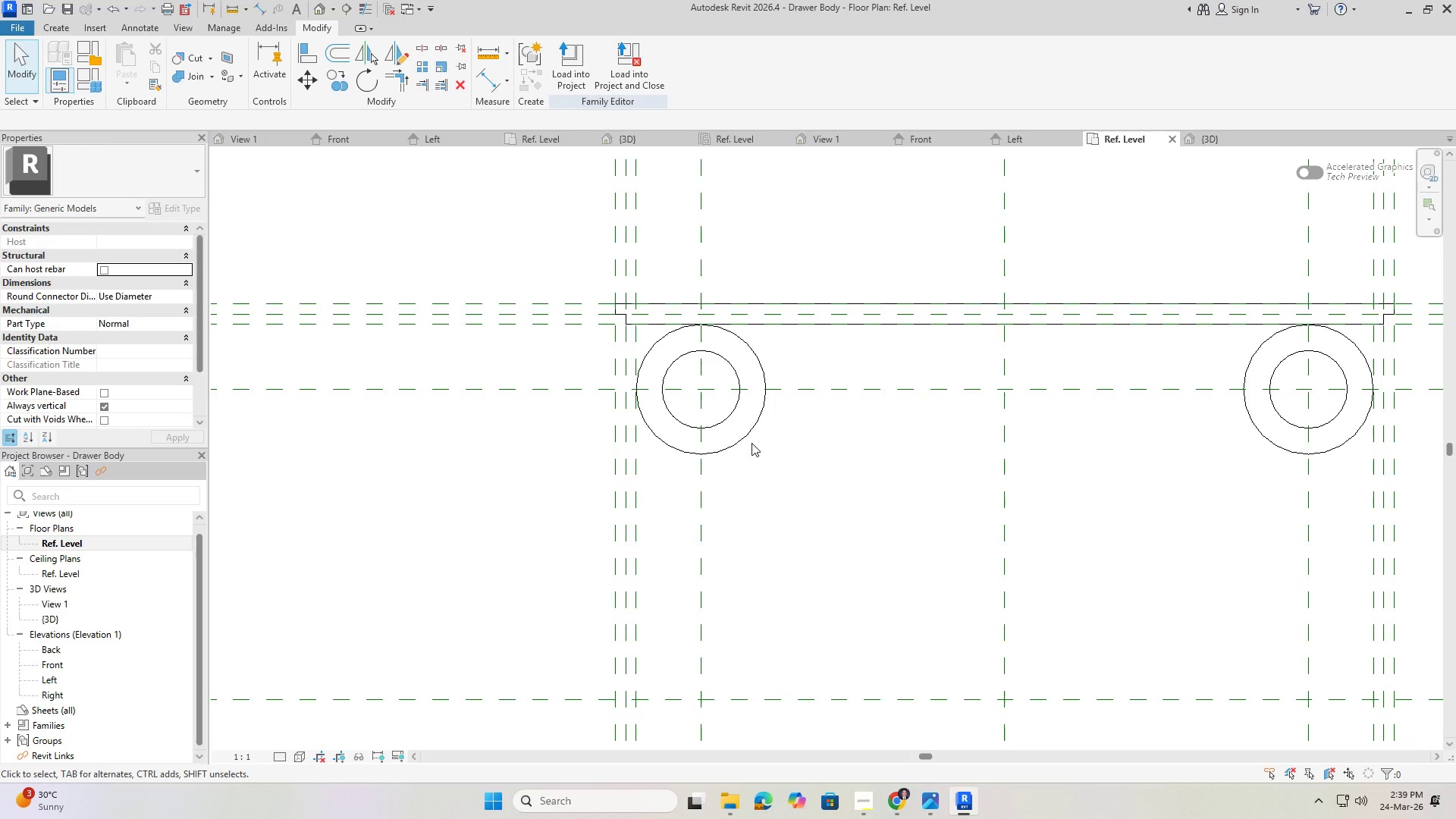 
scroll: coordinate [756, 438], scroll_direction: down, amount: 5.0
 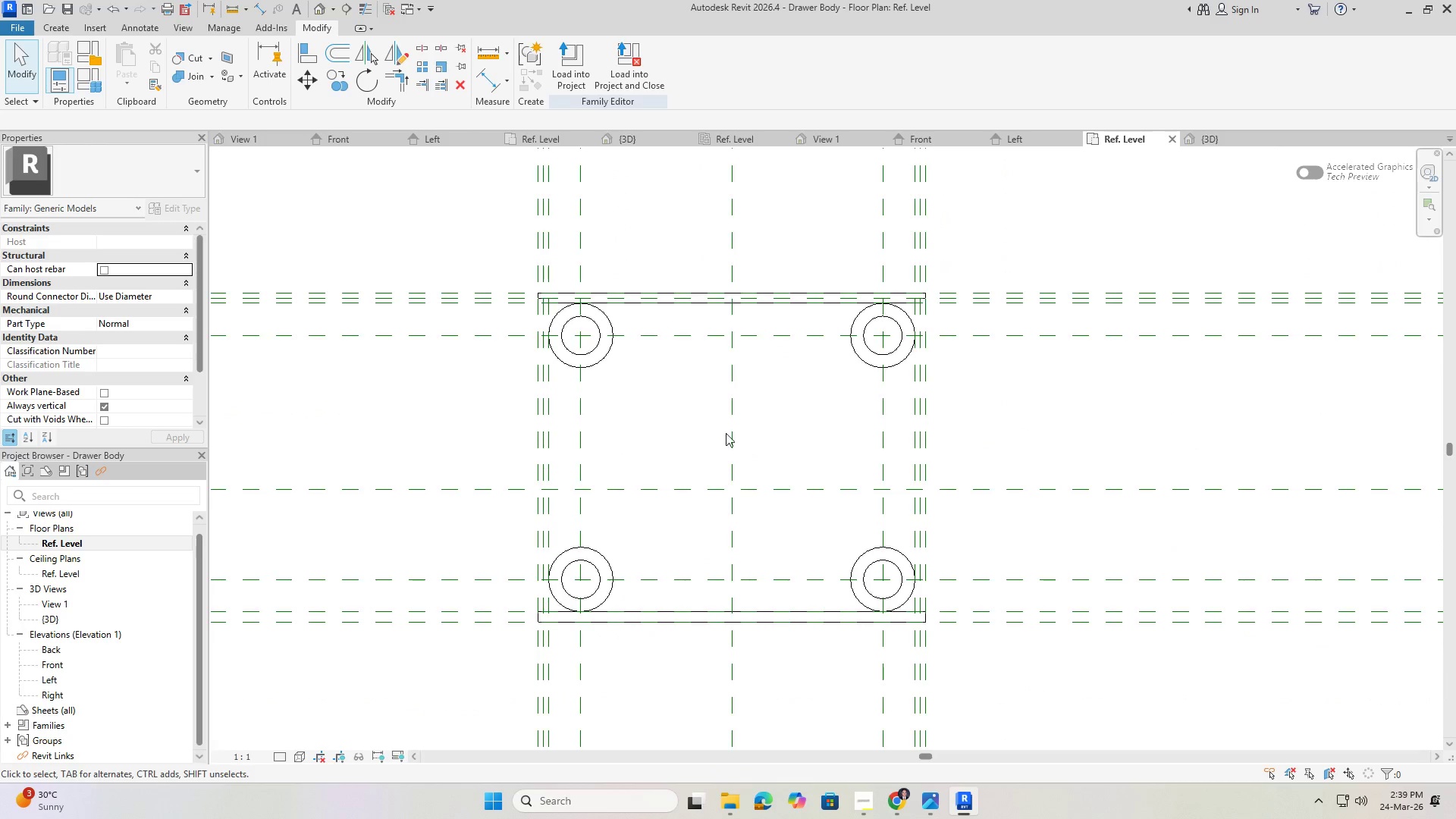 
scroll: coordinate [551, 638], scroll_direction: up, amount: 3.0
 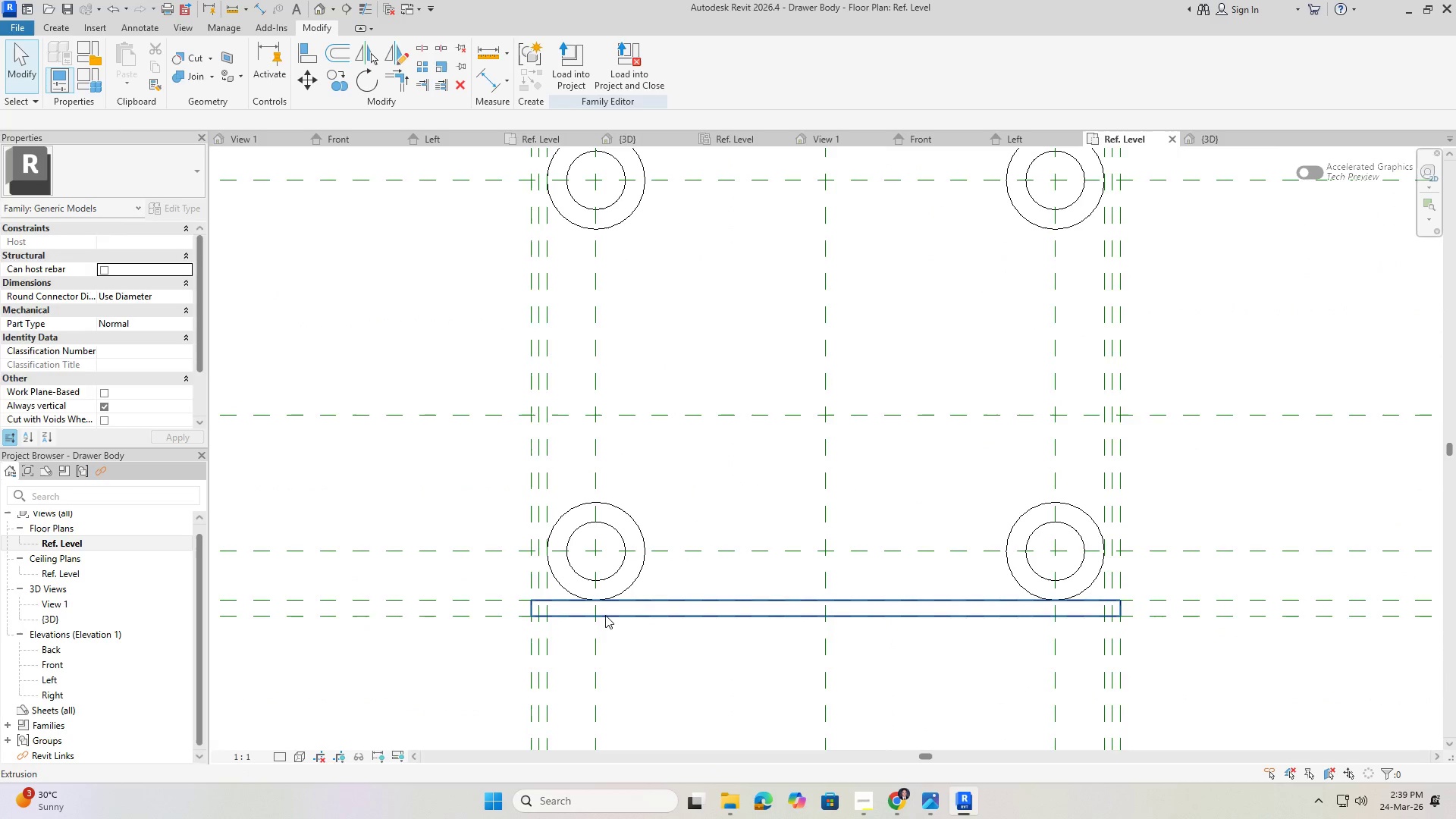 
left_click([606, 615])
 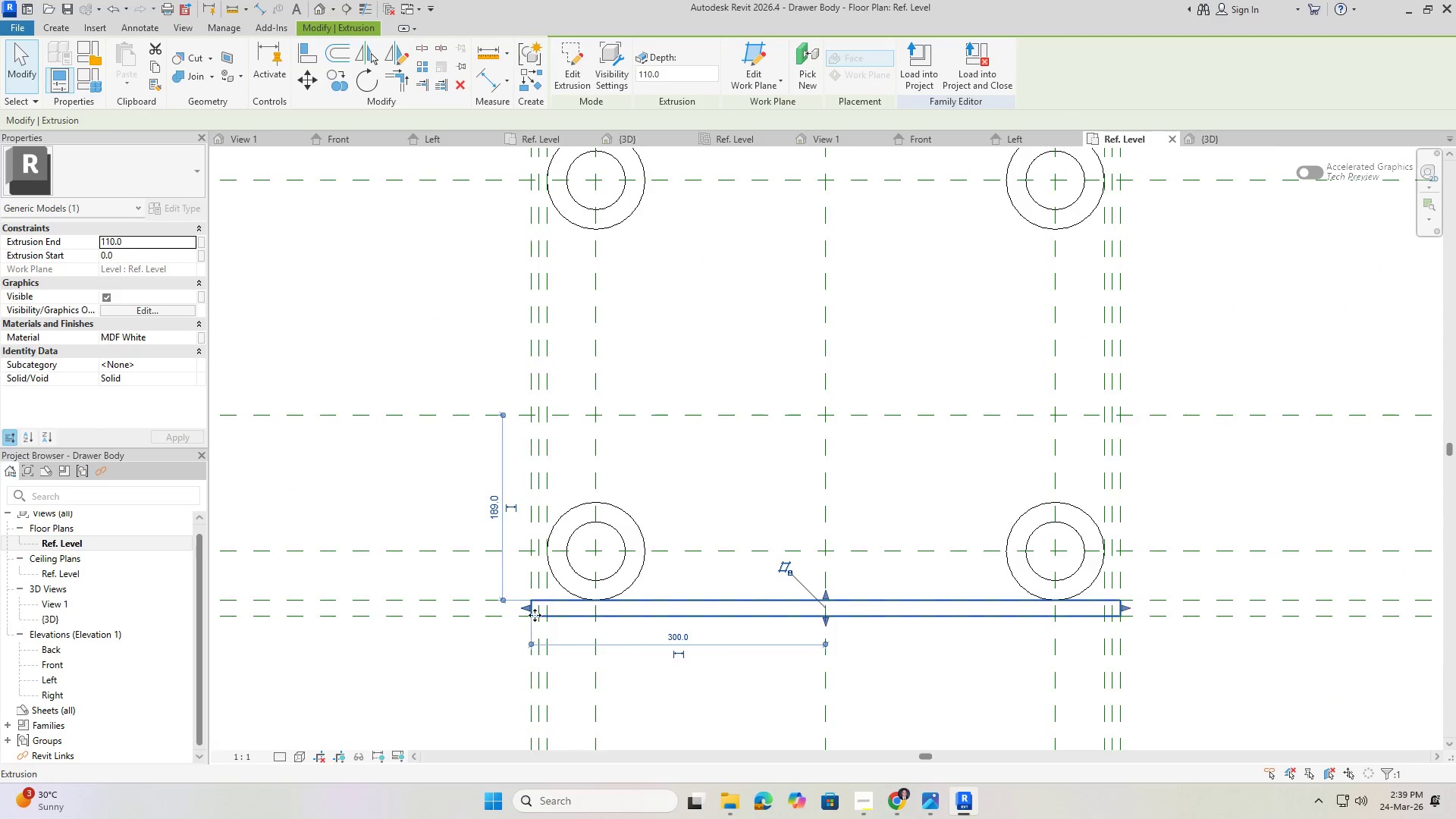 
scroll: coordinate [528, 610], scroll_direction: up, amount: 5.0
 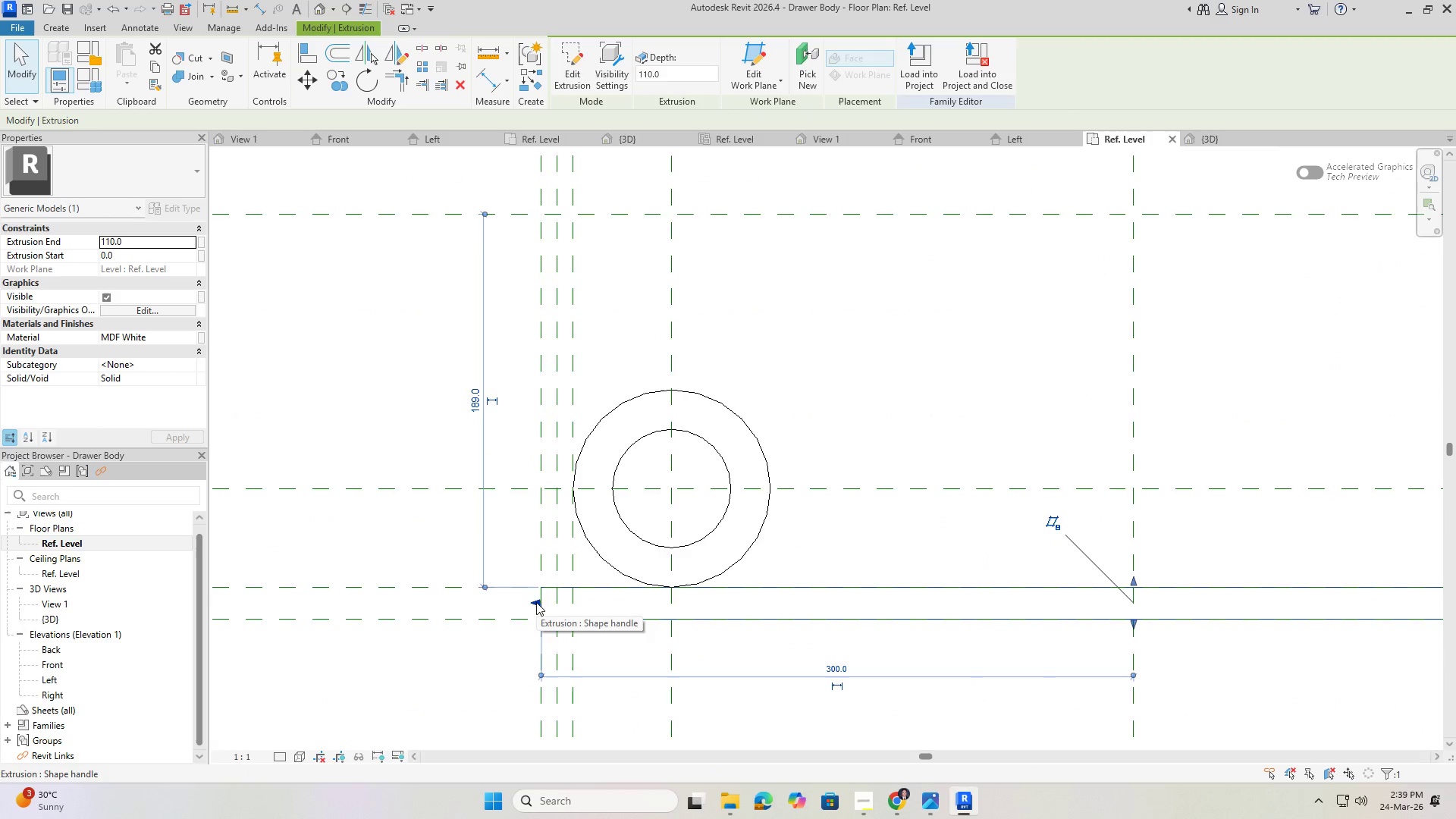 
left_click_drag(start_coordinate=[536, 602], to_coordinate=[572, 606])
 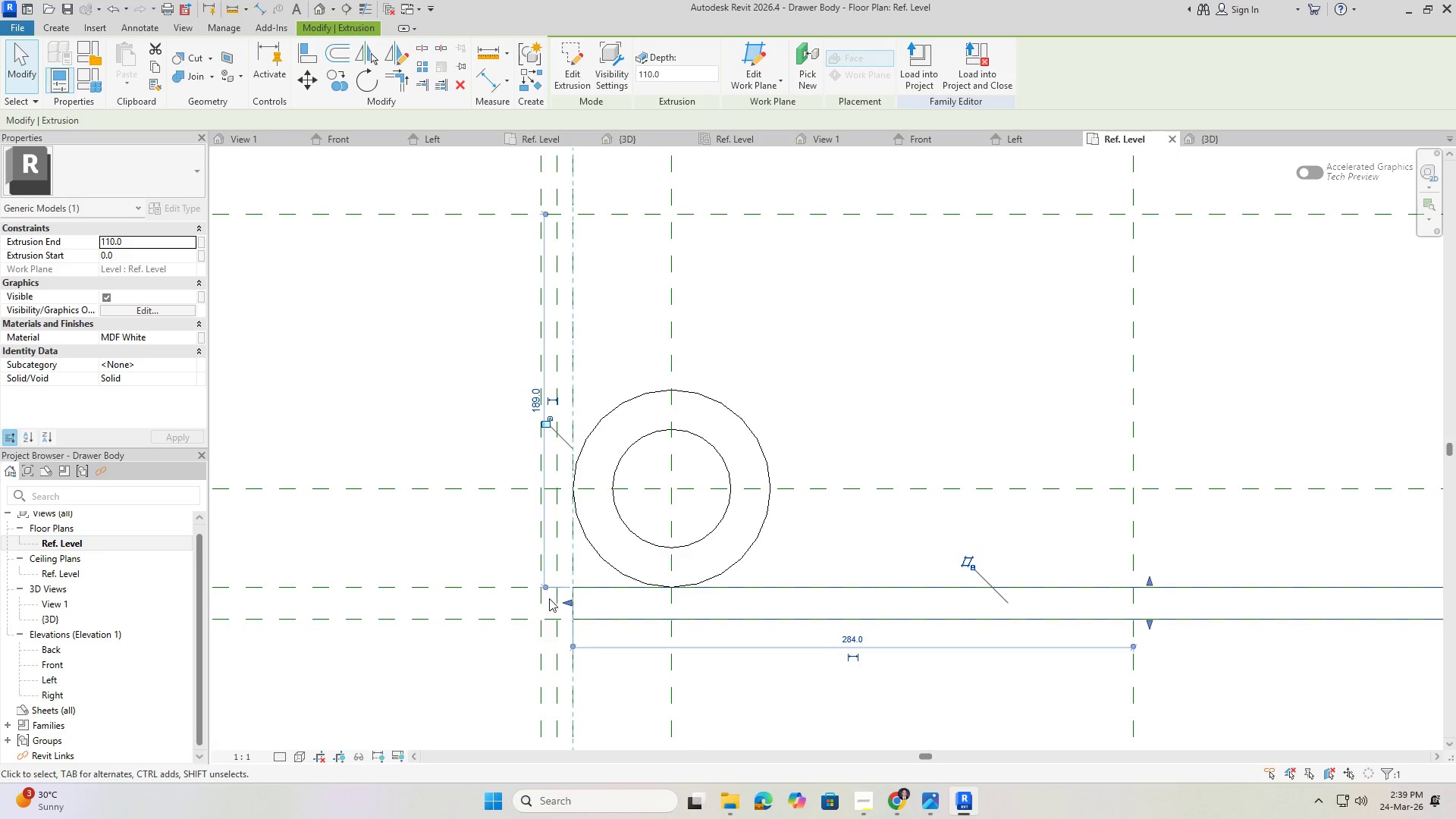 
key(Escape)
 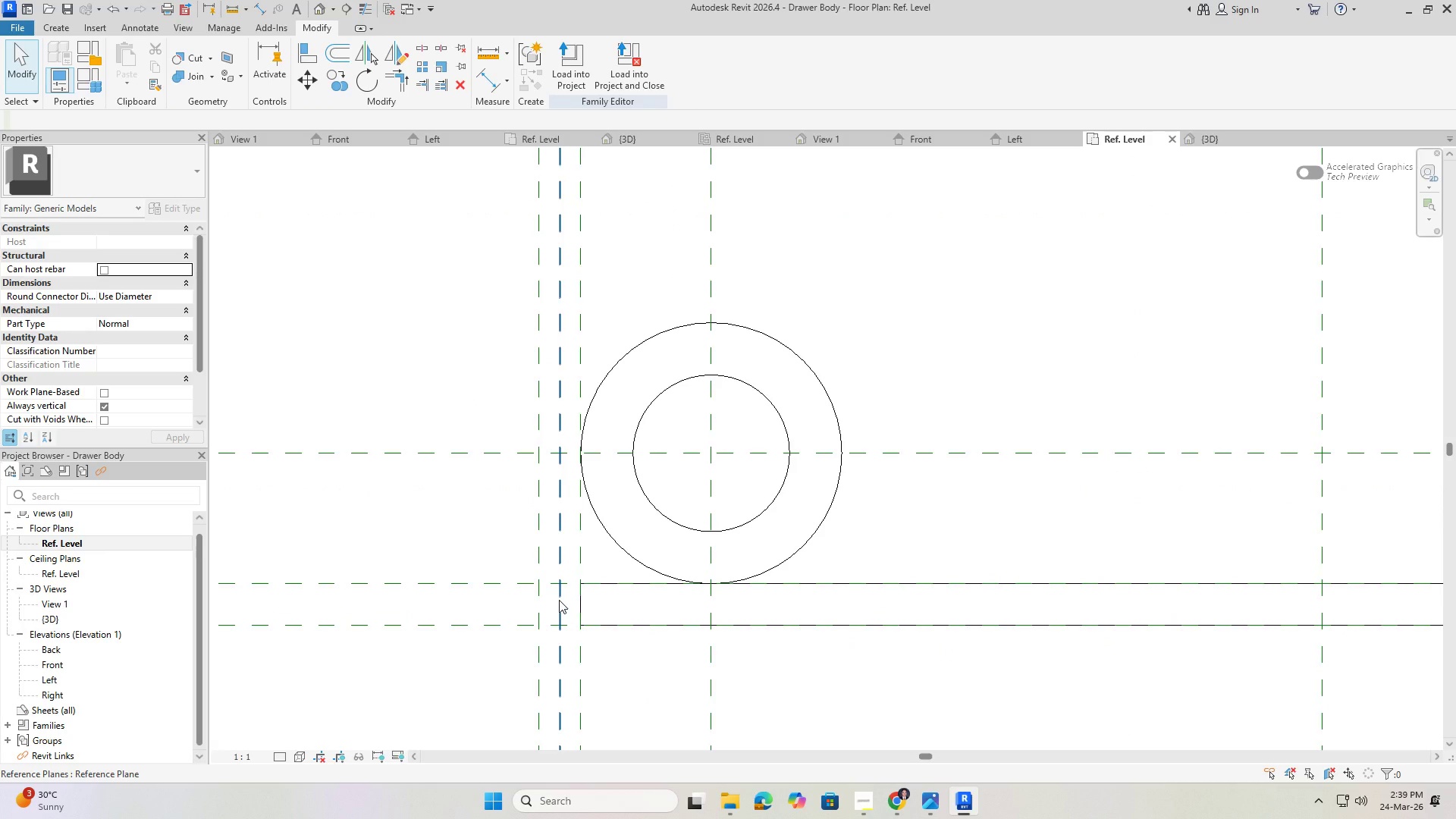 
scroll: coordinate [549, 598], scroll_direction: up, amount: 2.0
 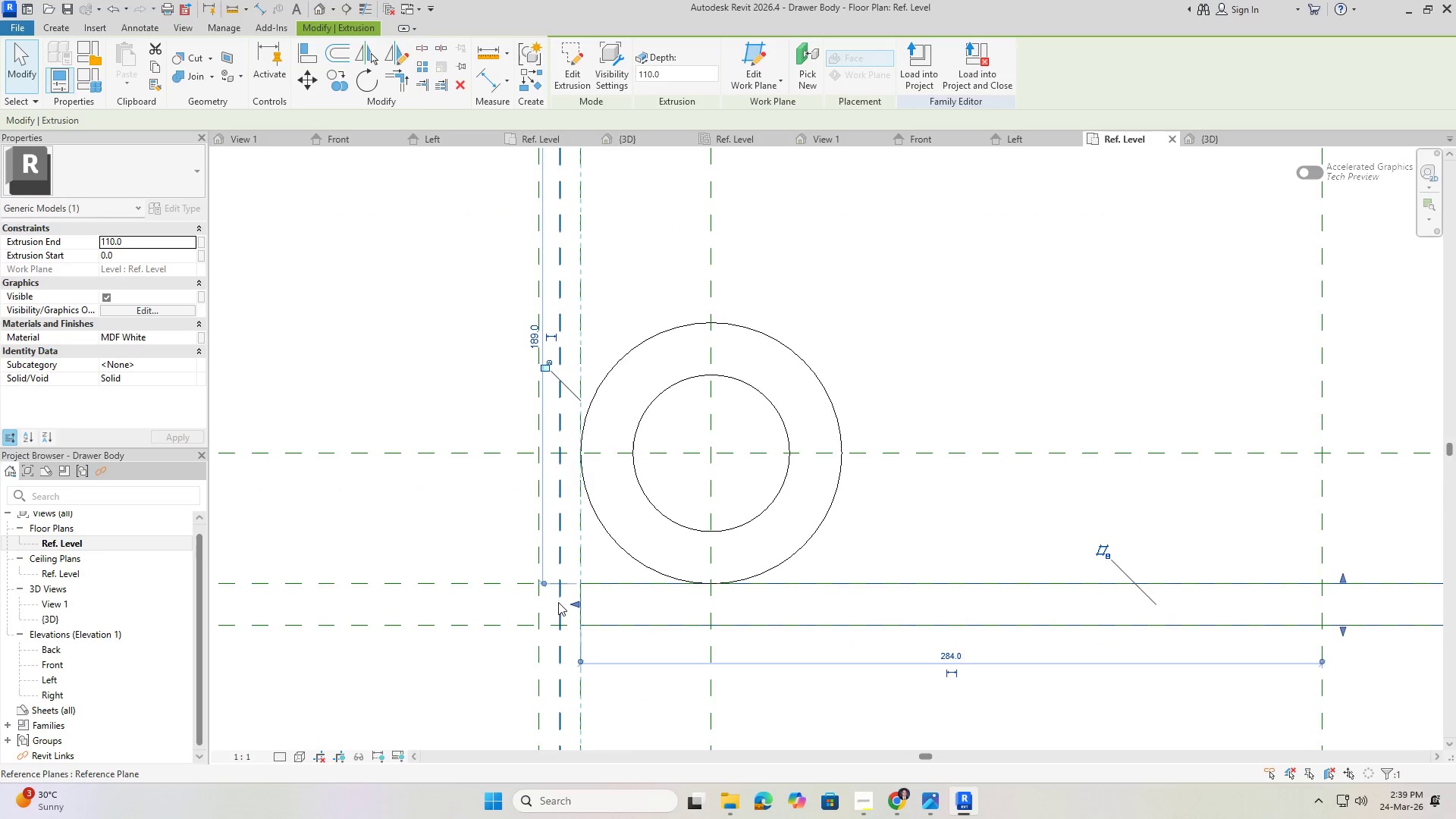 
key(Control+Z)
 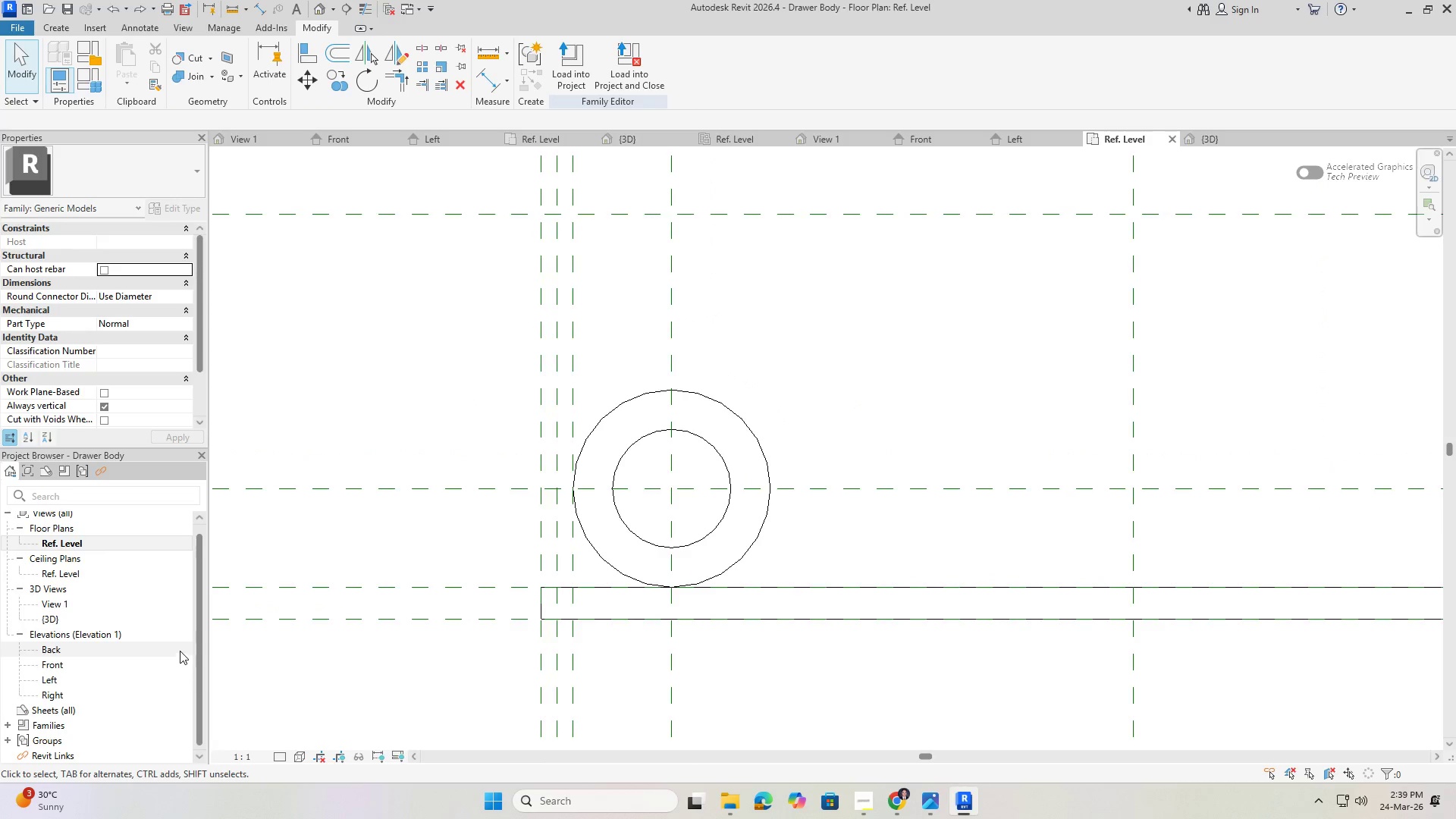 
double_click([58, 679])
 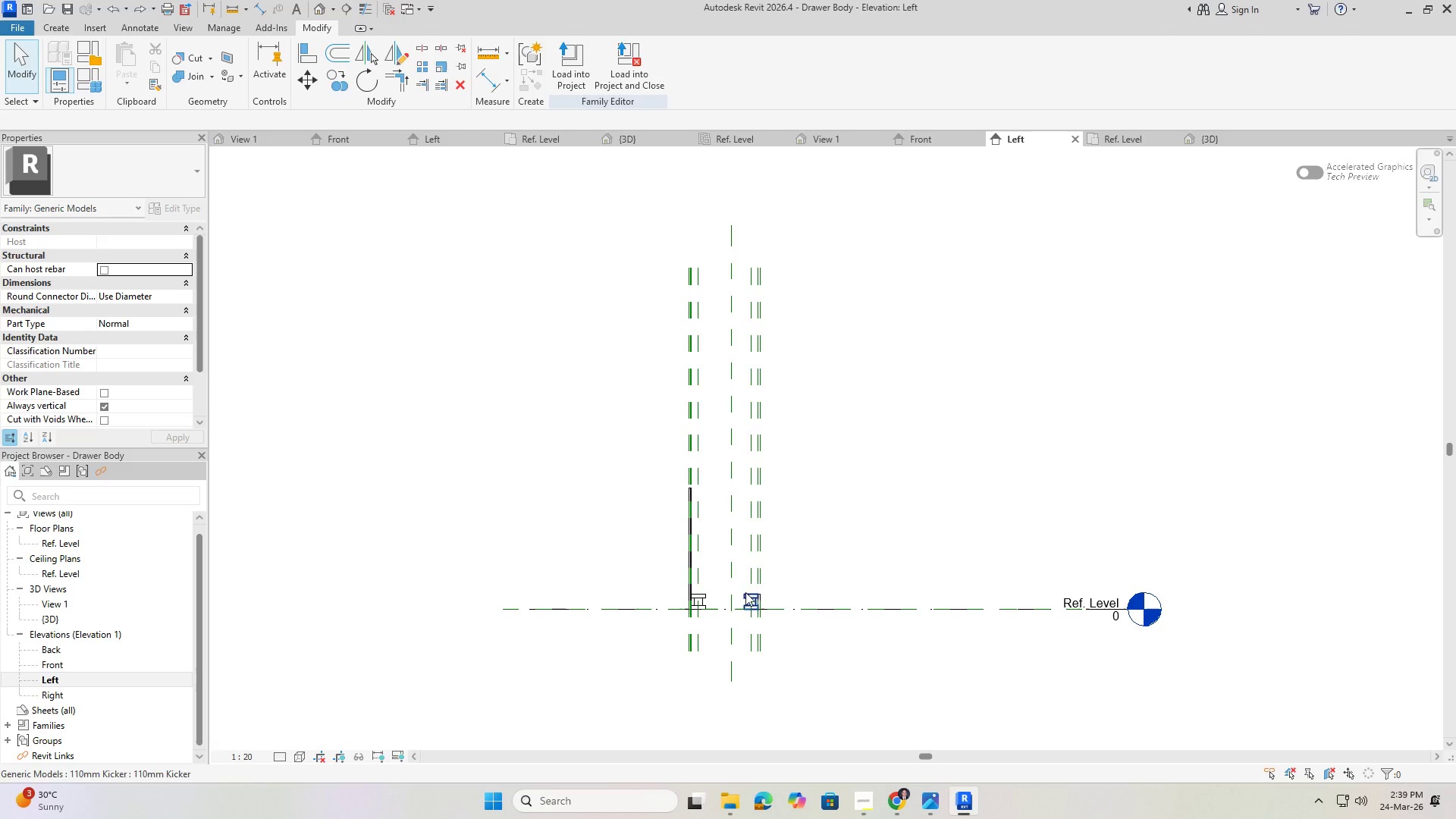 
scroll: coordinate [546, 627], scroll_direction: up, amount: 19.0
 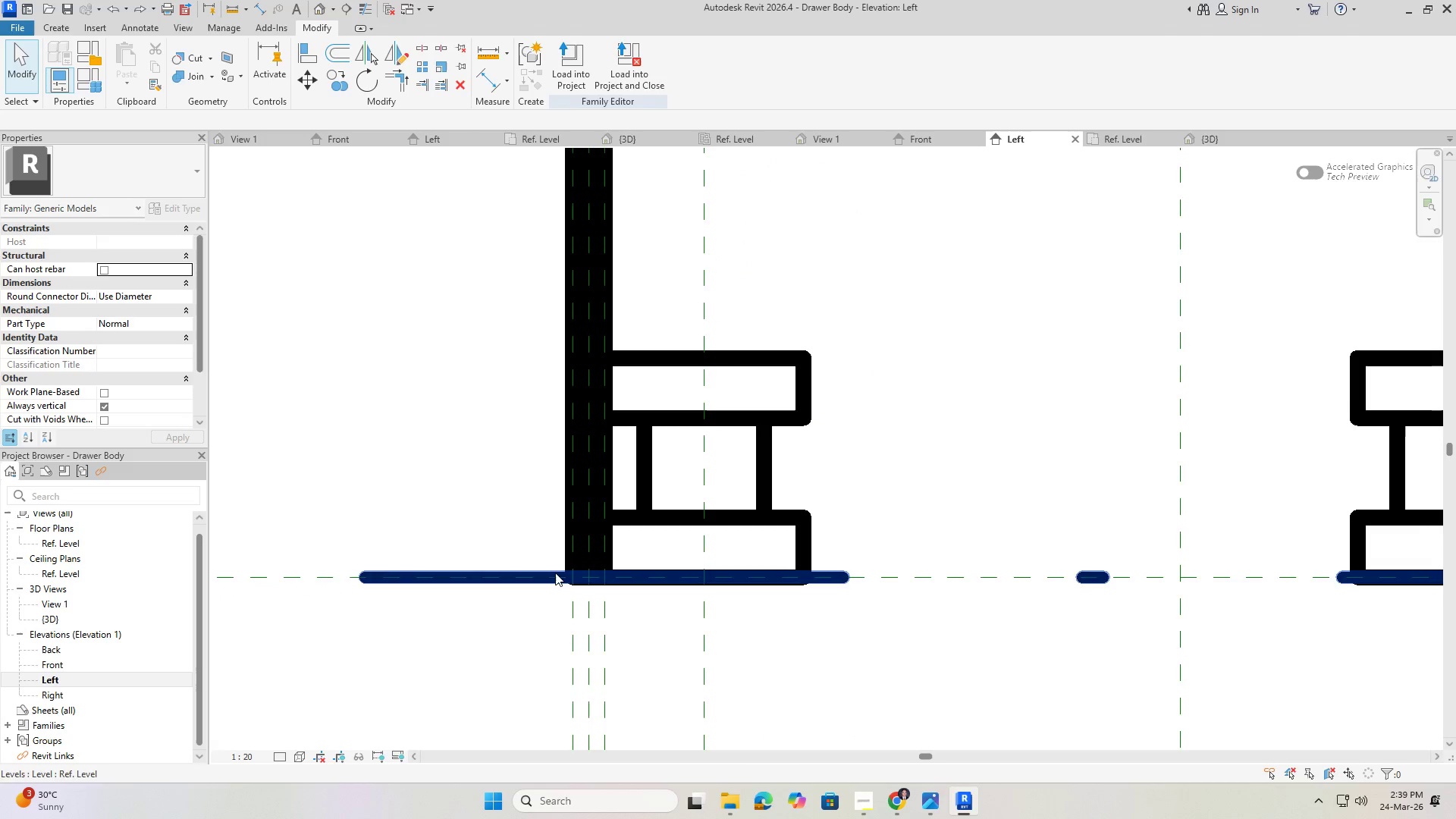 
scroll: coordinate [577, 534], scroll_direction: down, amount: 10.0
 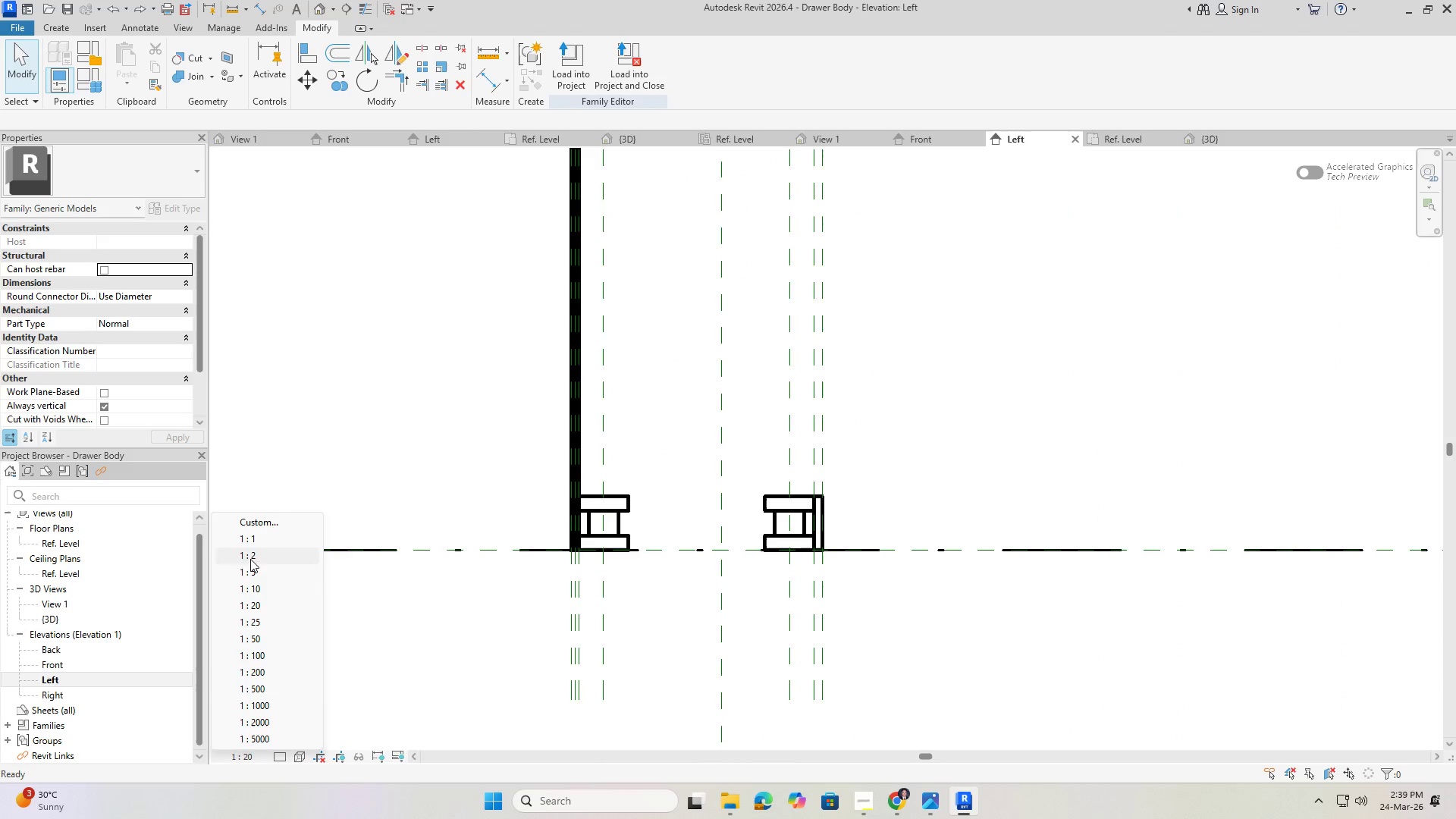 
left_click([259, 590])
 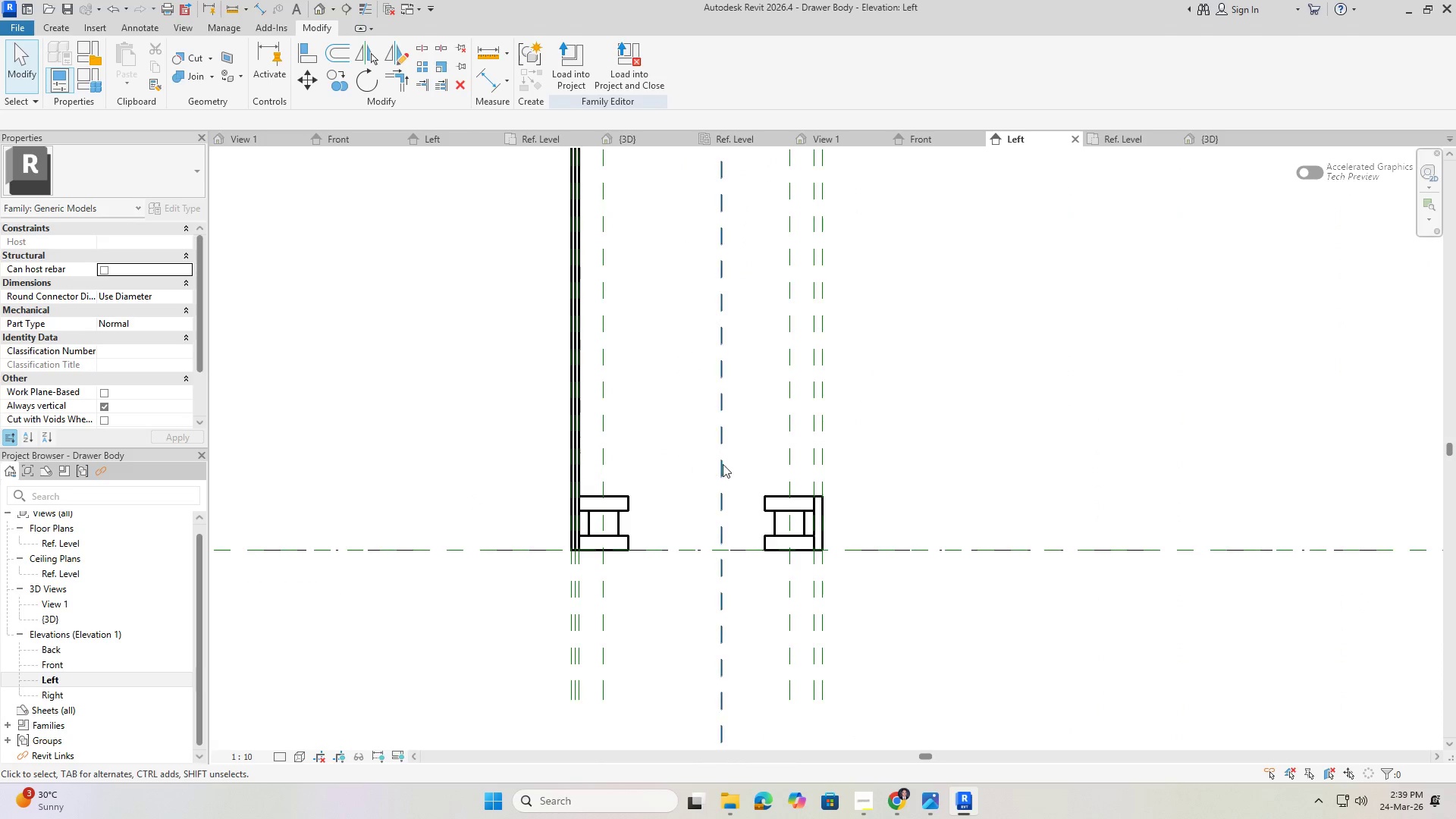 
scroll: coordinate [871, 491], scroll_direction: up, amount: 10.0
 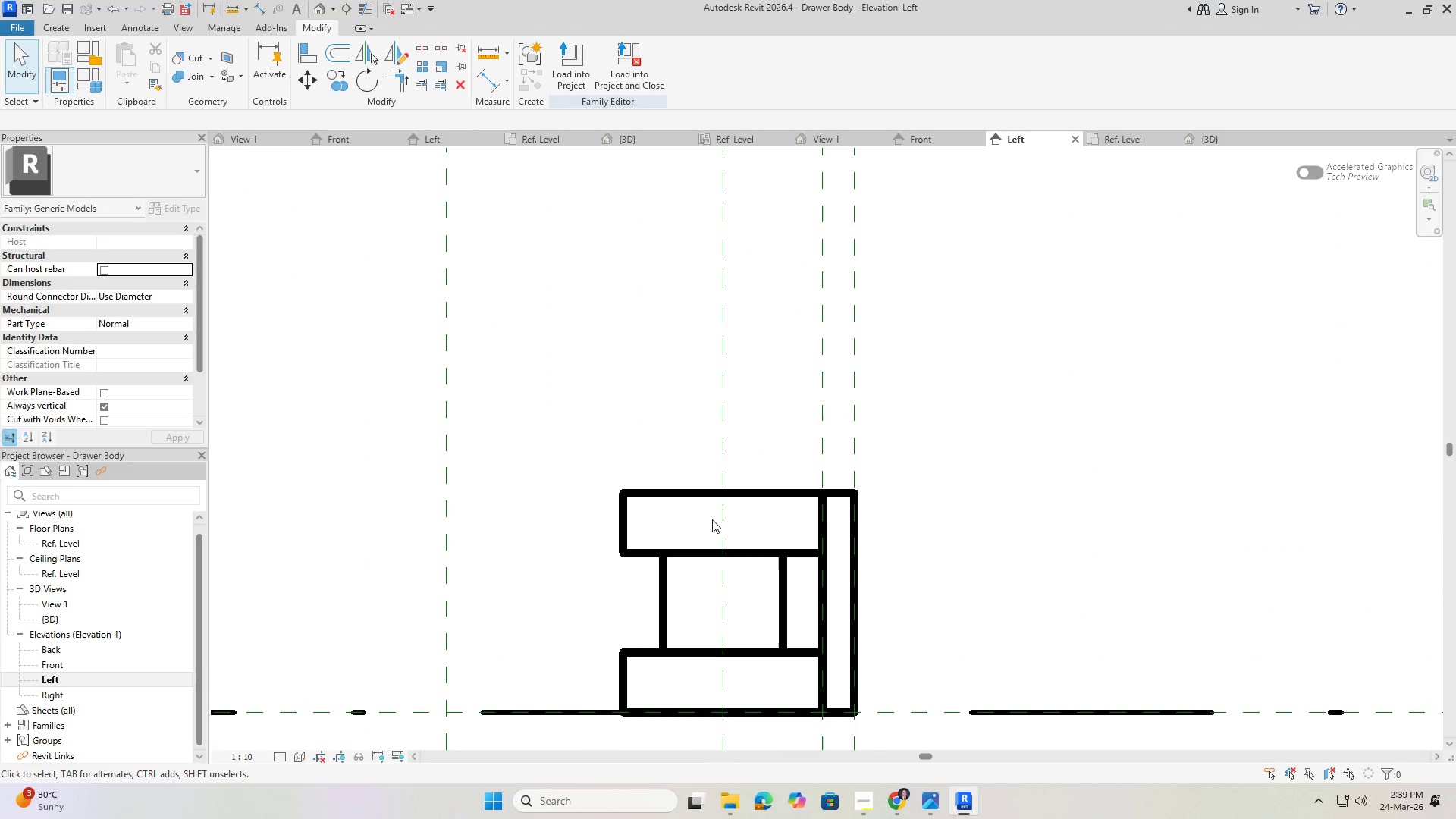 
scroll: coordinate [637, 642], scroll_direction: down, amount: 10.0
 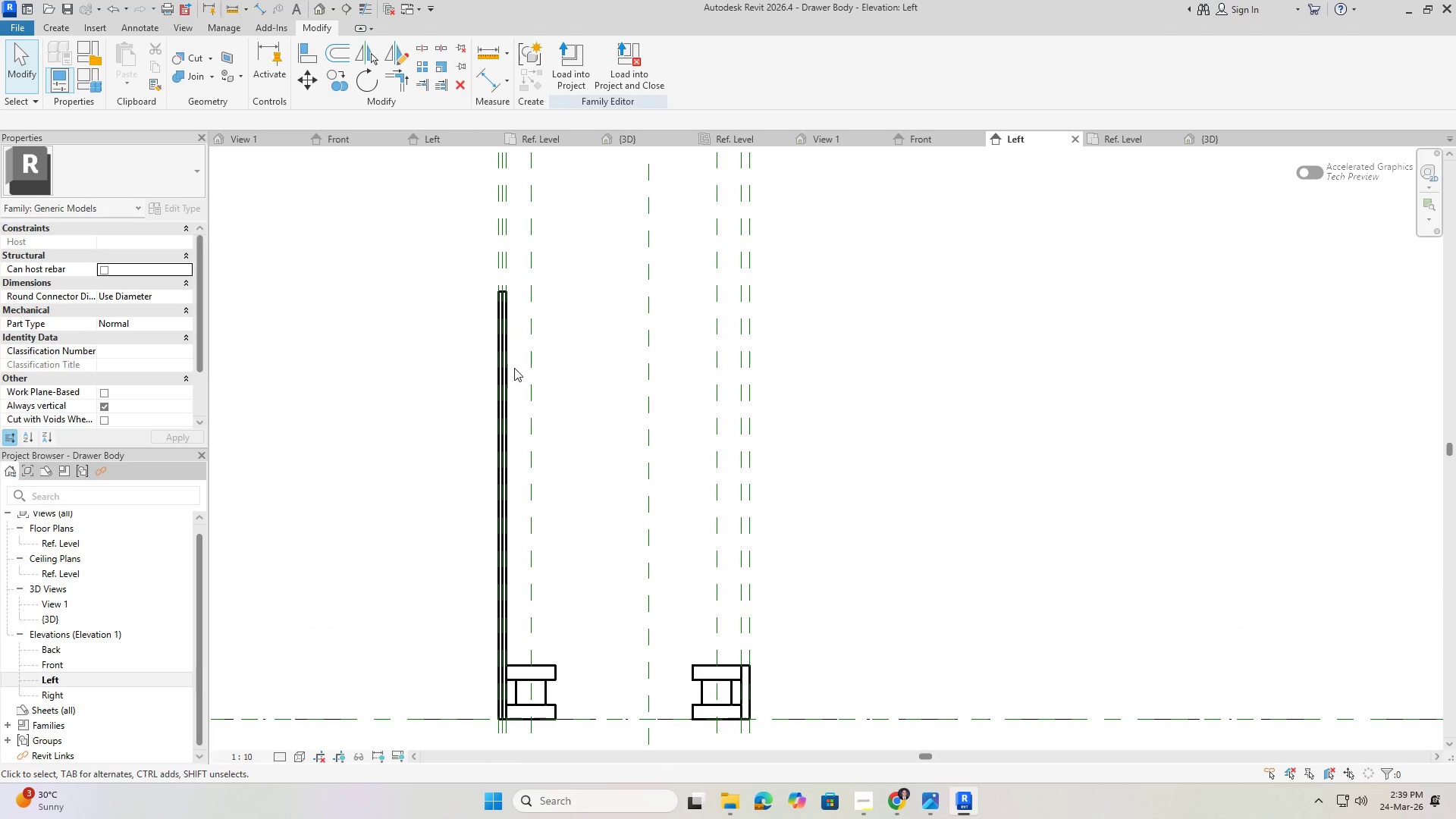 
scroll: coordinate [481, 240], scroll_direction: up, amount: 9.0
 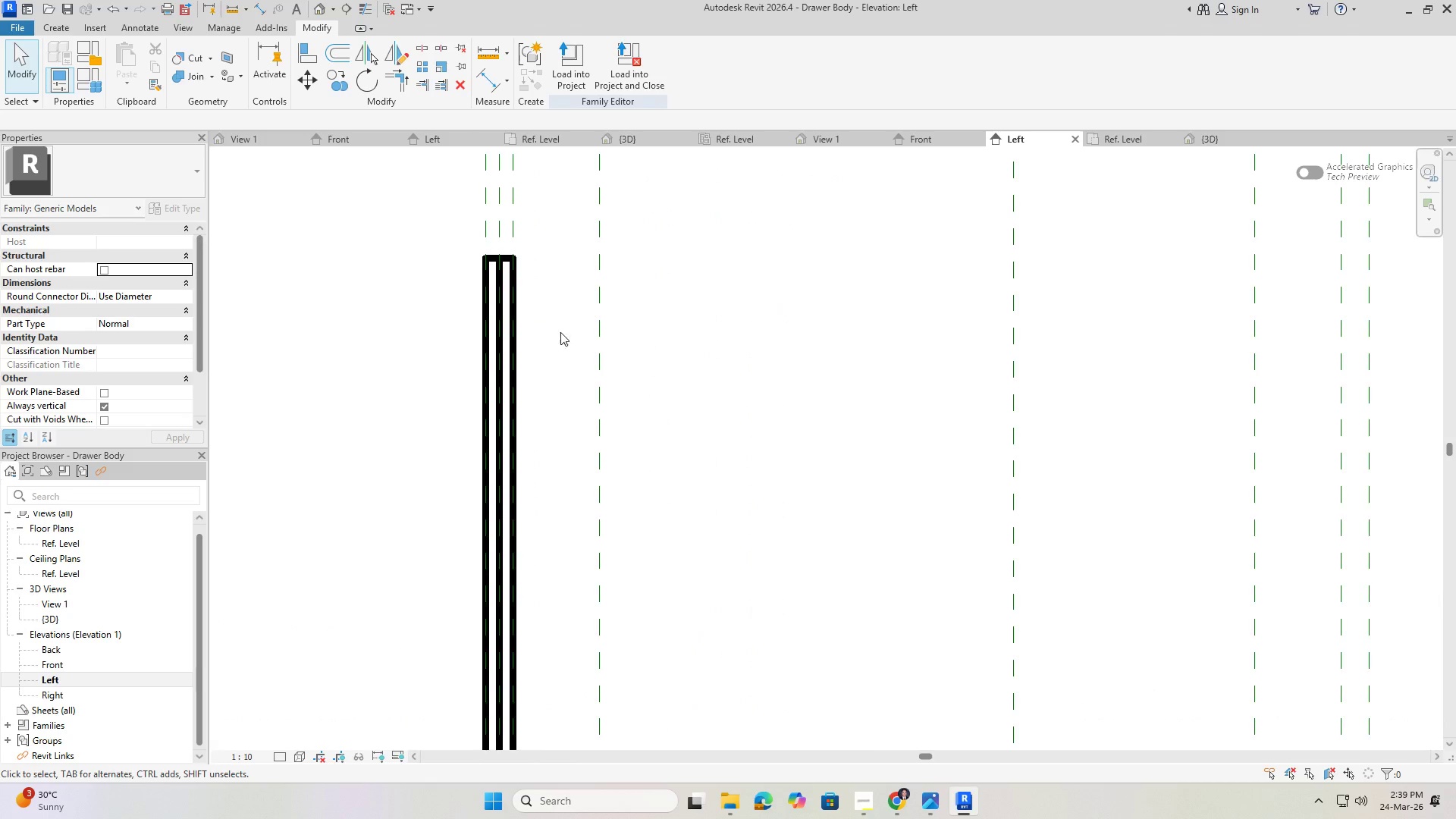 
scroll: coordinate [600, 271], scroll_direction: down, amount: 13.0
 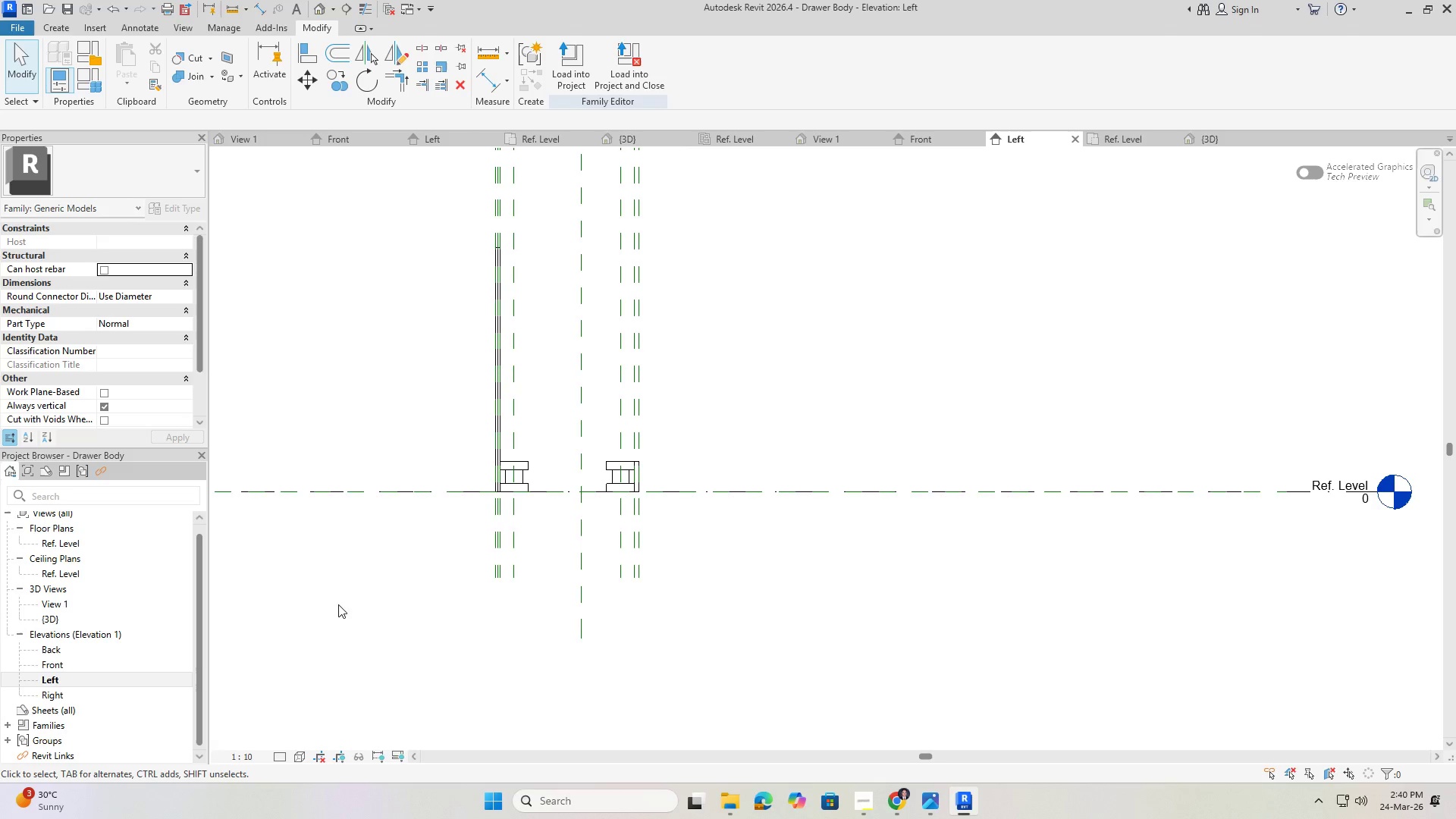 
double_click([82, 543])
 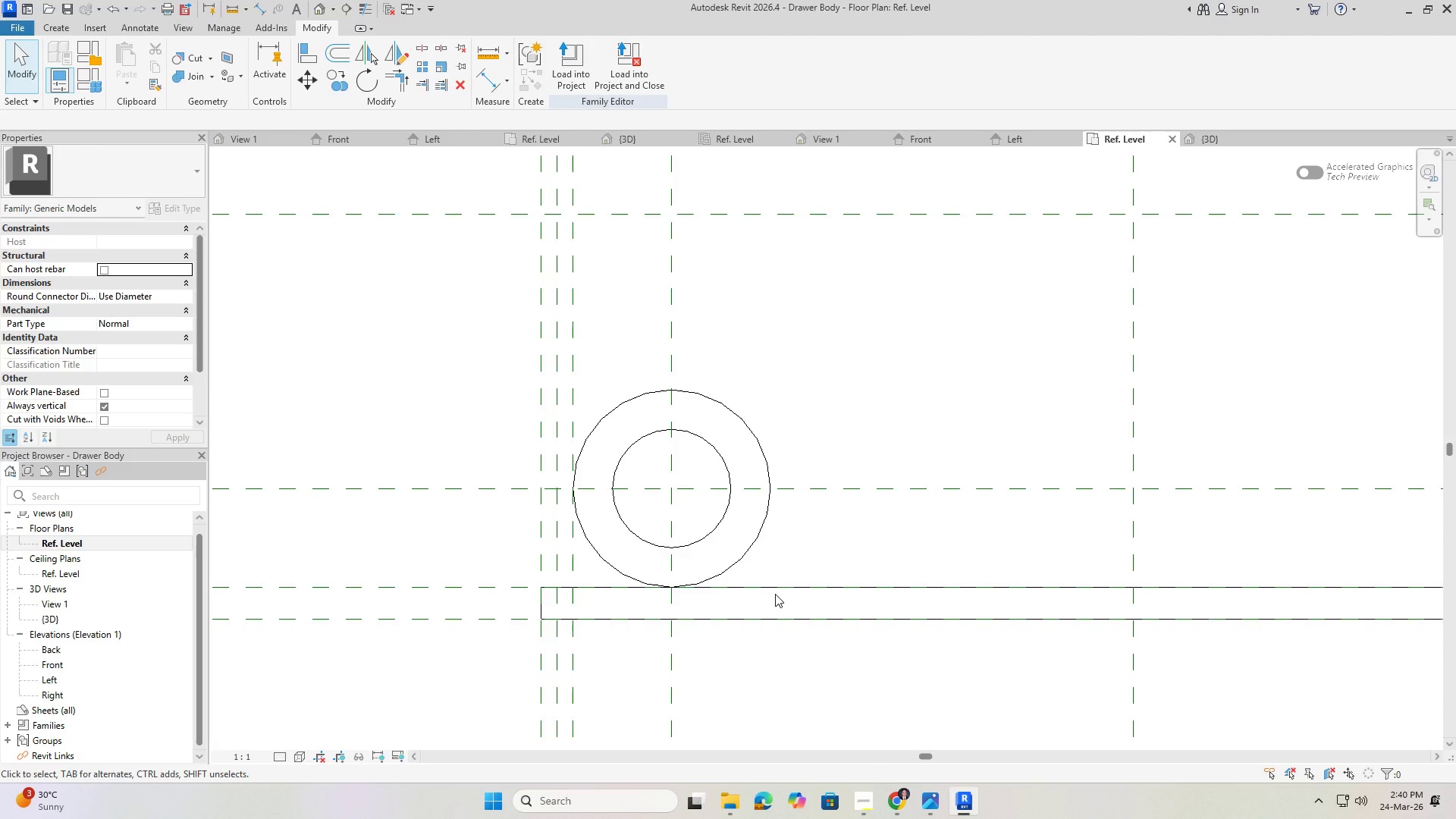 
wait(8.28)
 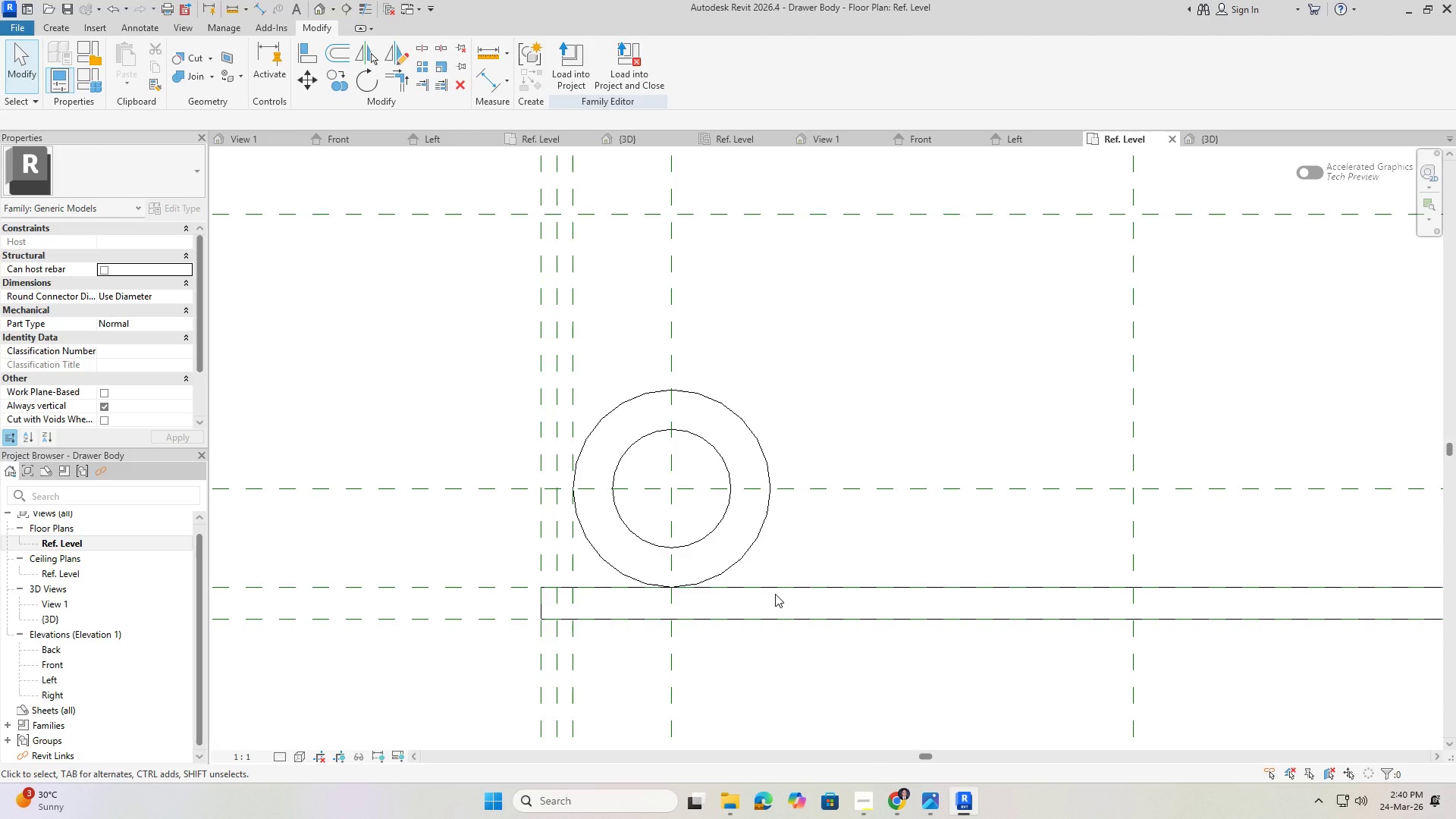 
scroll: coordinate [623, 380], scroll_direction: down, amount: 9.0
 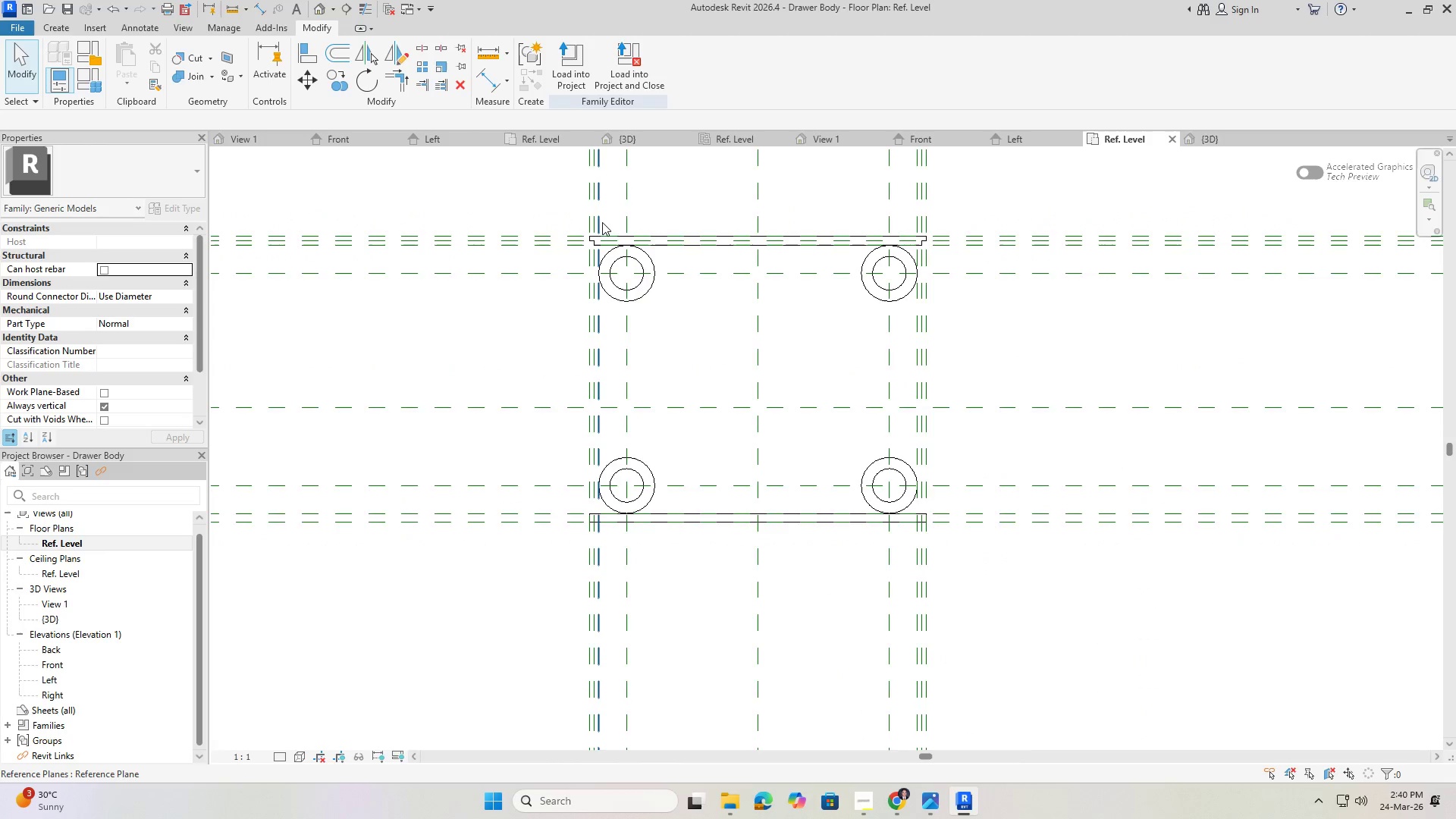 
scroll: coordinate [544, 217], scroll_direction: up, amount: 14.0
 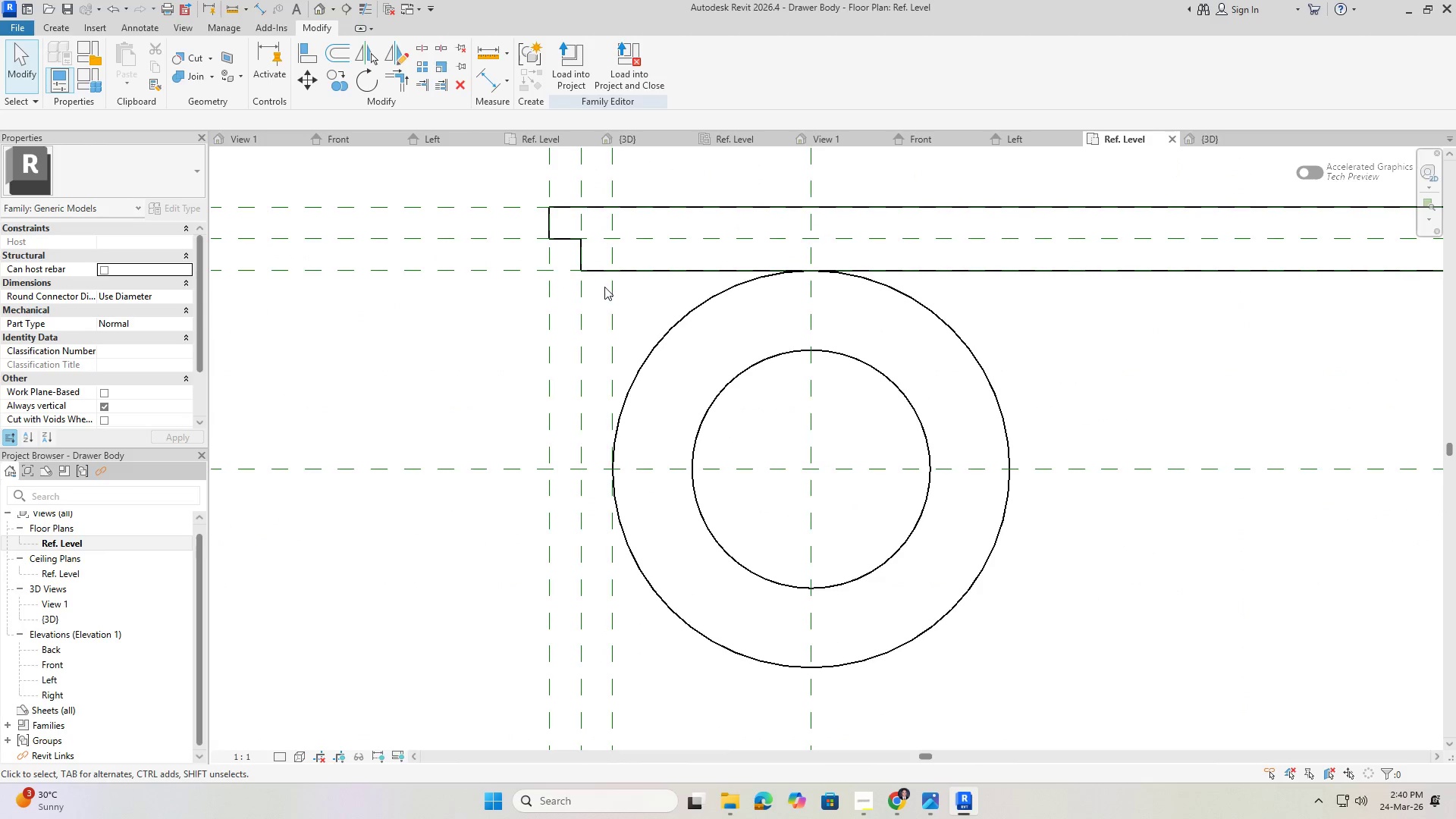 
scroll: coordinate [591, 278], scroll_direction: down, amount: 10.0
 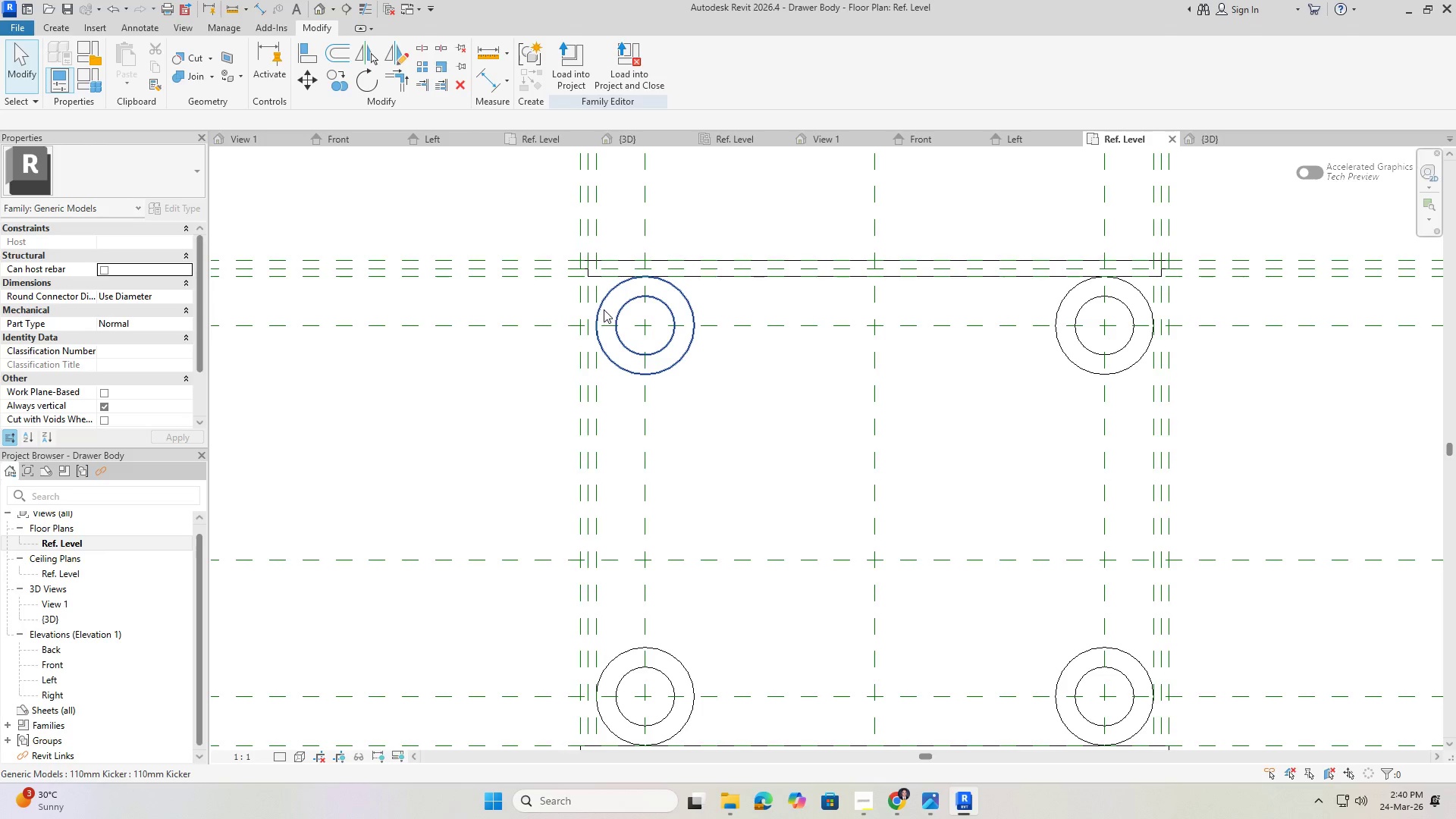 
scroll: coordinate [649, 293], scroll_direction: up, amount: 11.0
 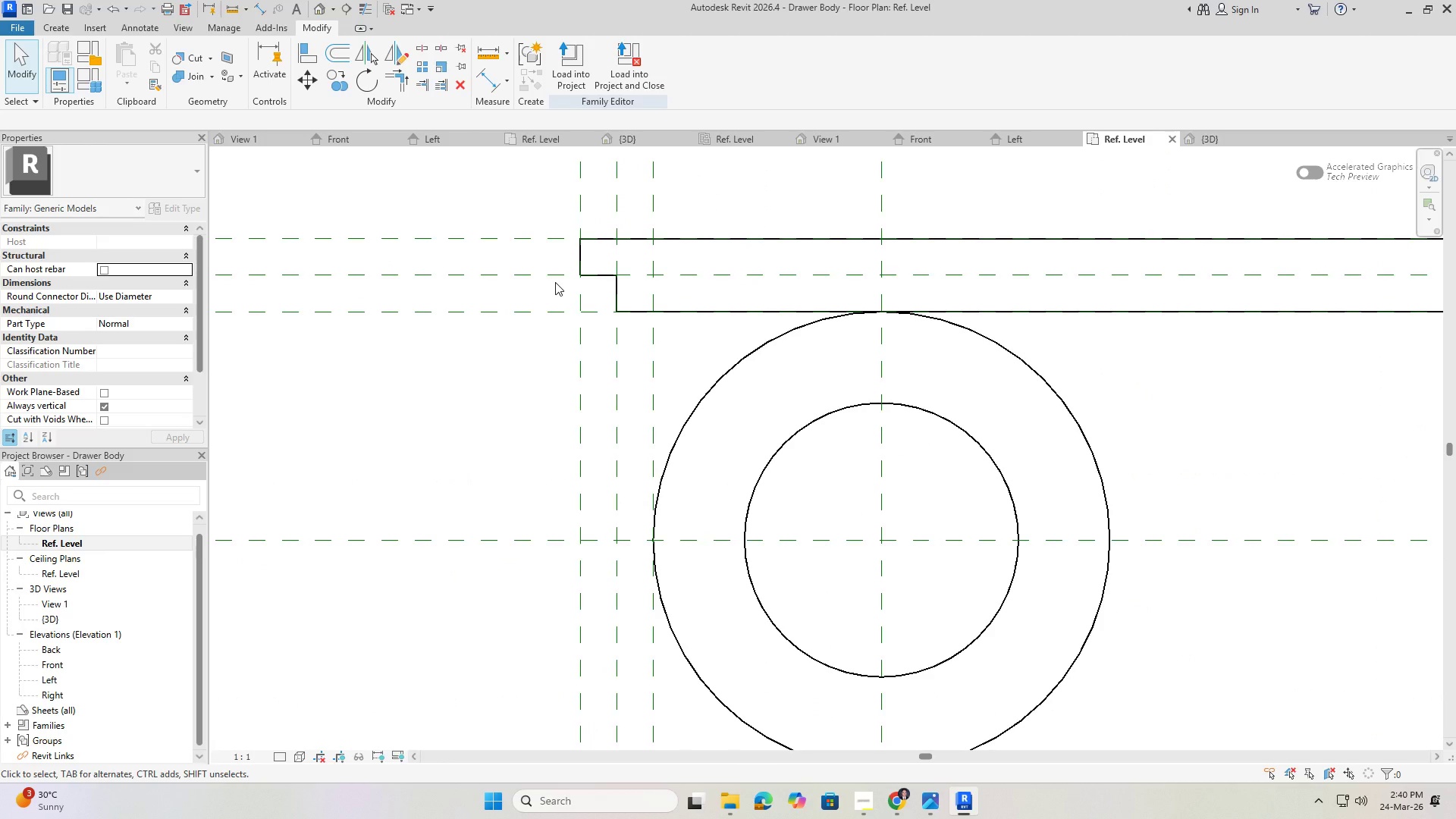 
scroll: coordinate [559, 453], scroll_direction: down, amount: 9.0
 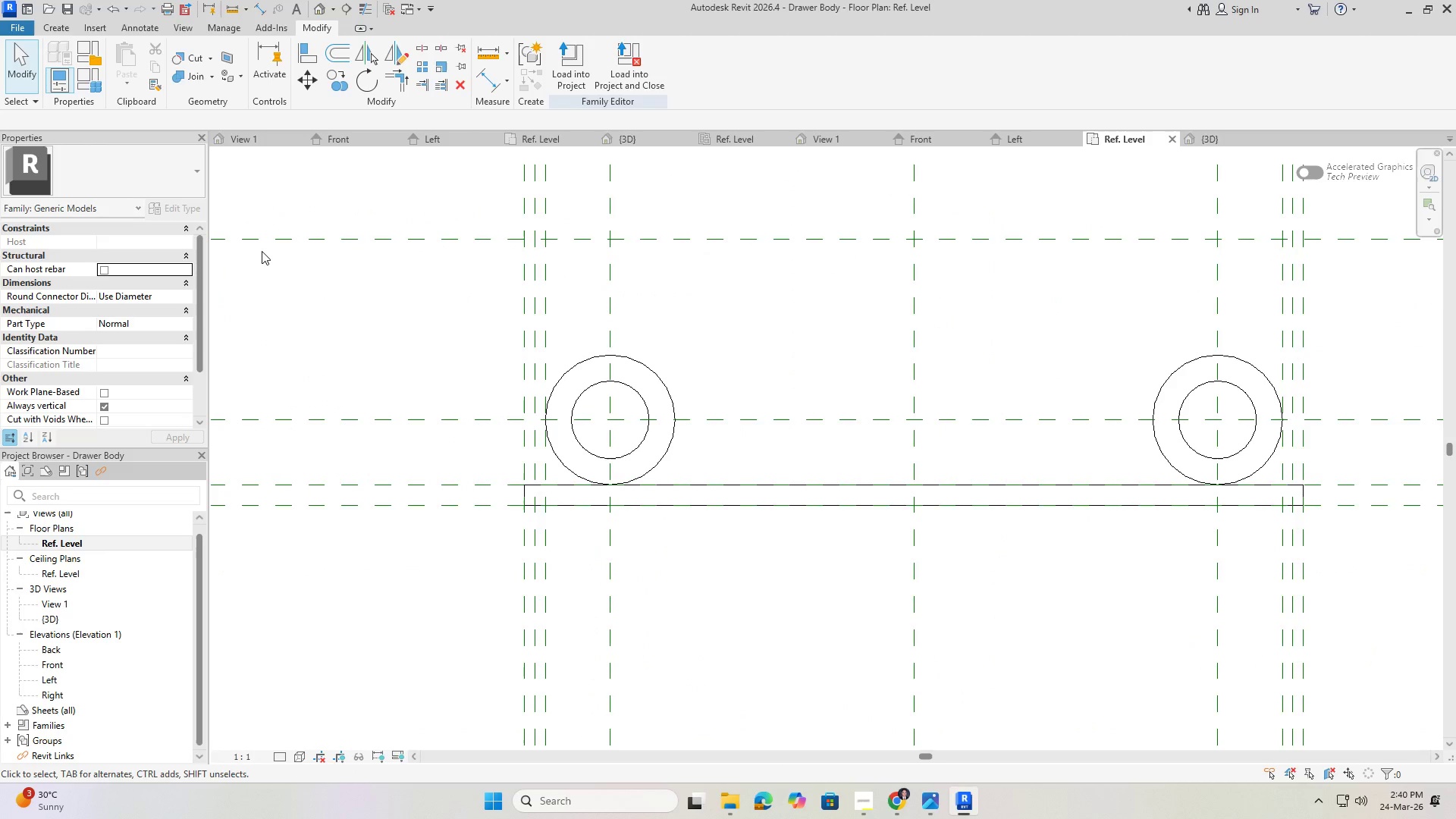 
wait(10.78)
 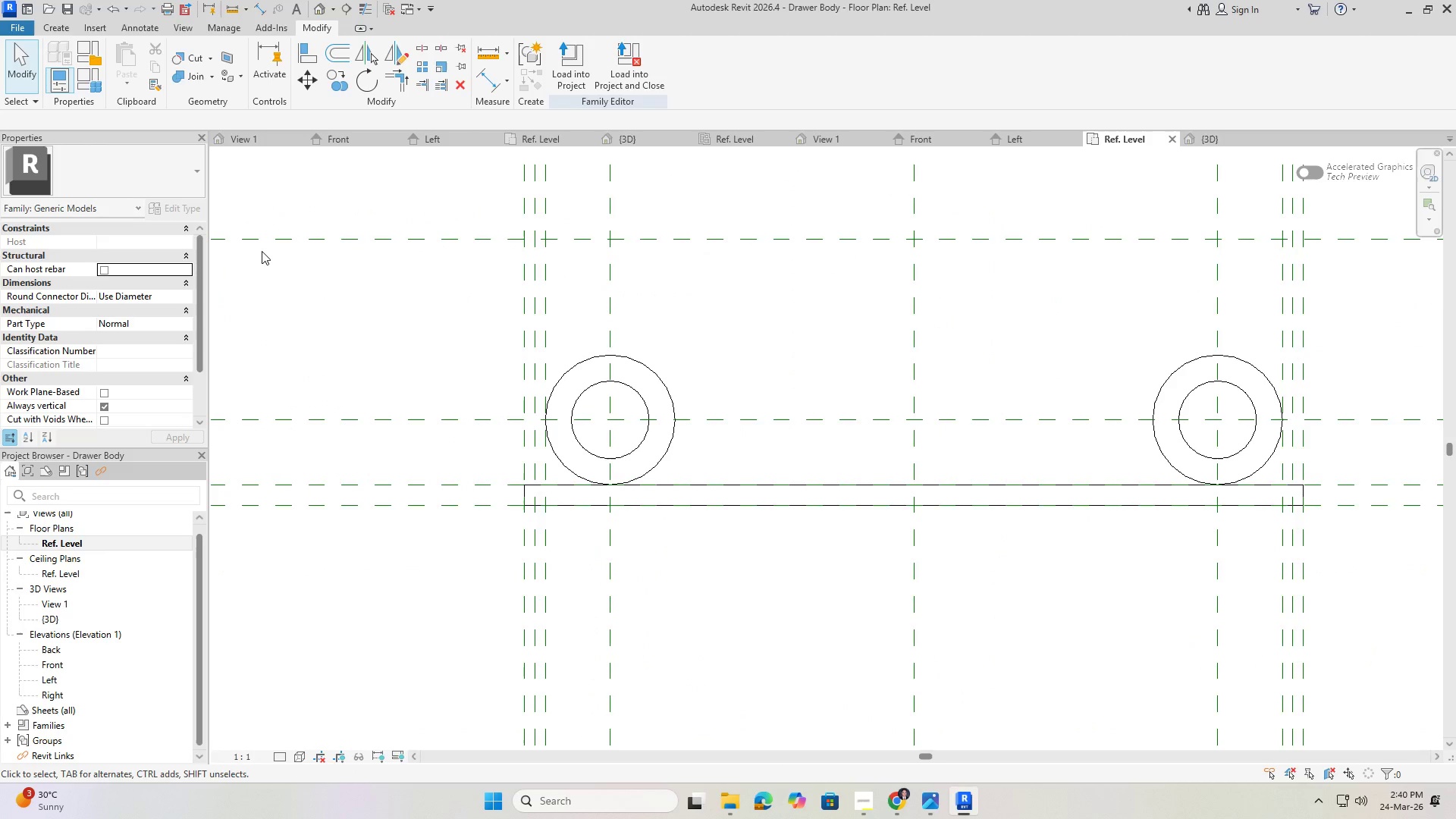 
left_click([58, 28])
 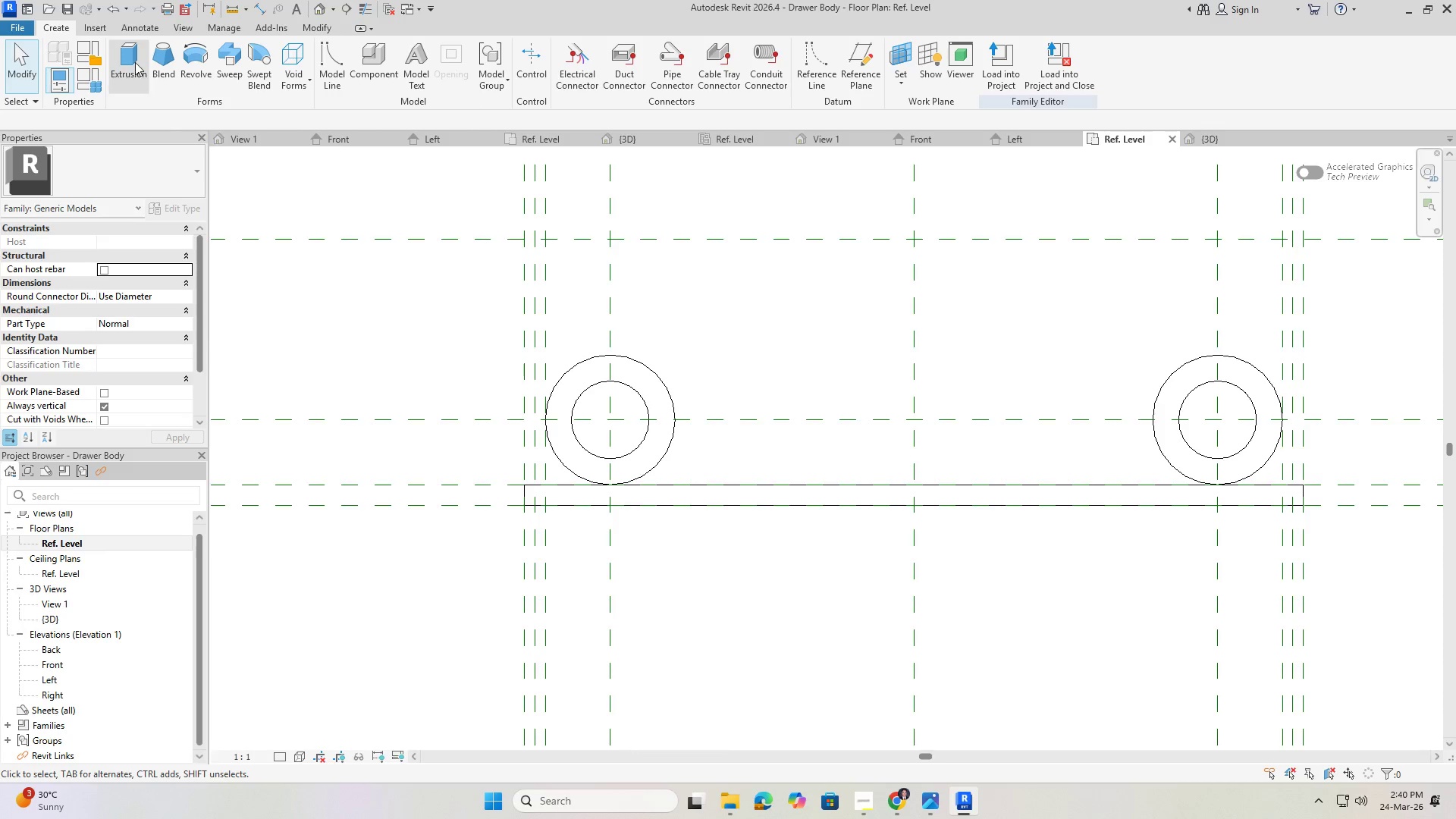 
left_click([129, 57])
 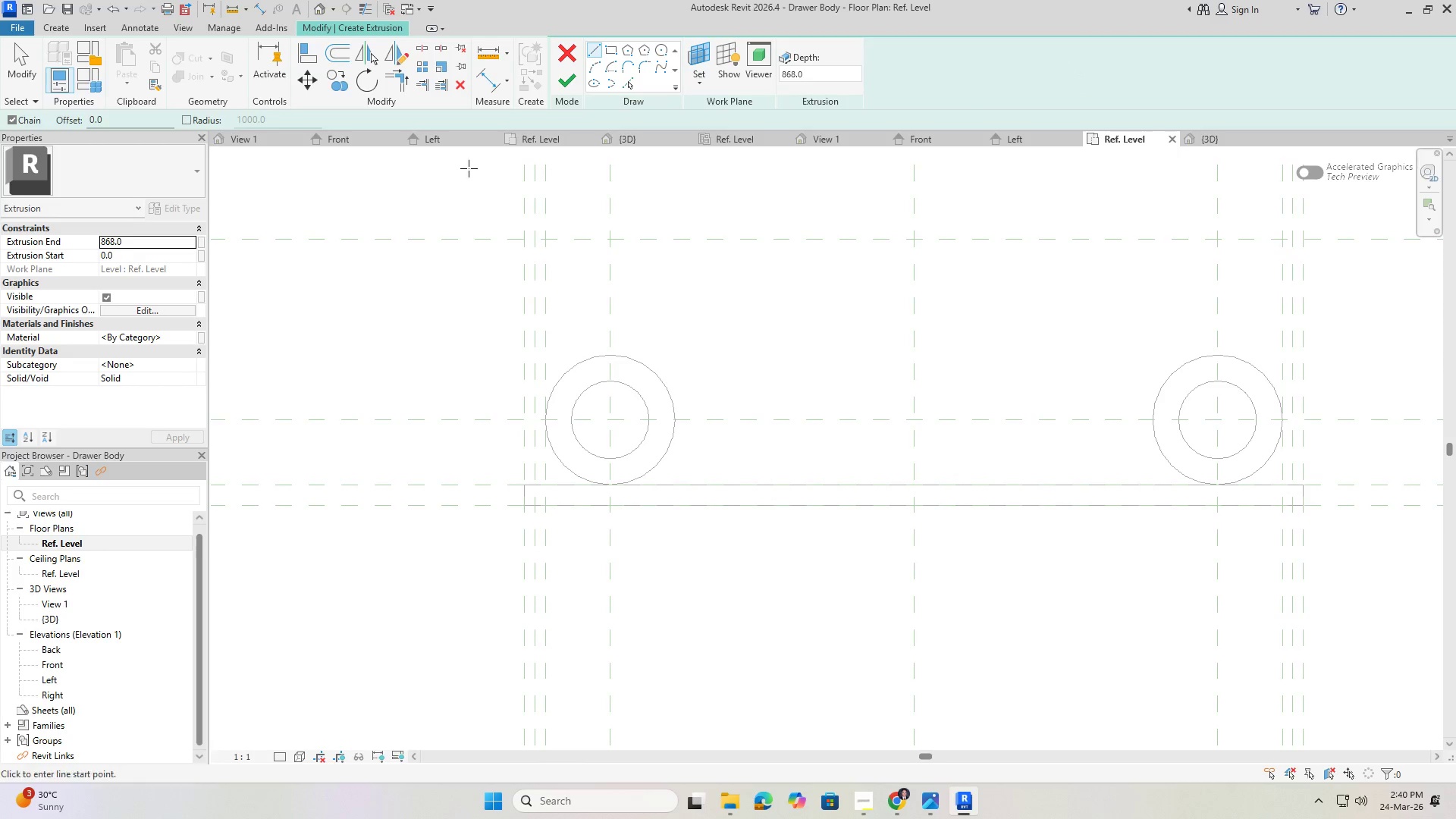 
scroll: coordinate [460, 435], scroll_direction: down, amount: 2.0
 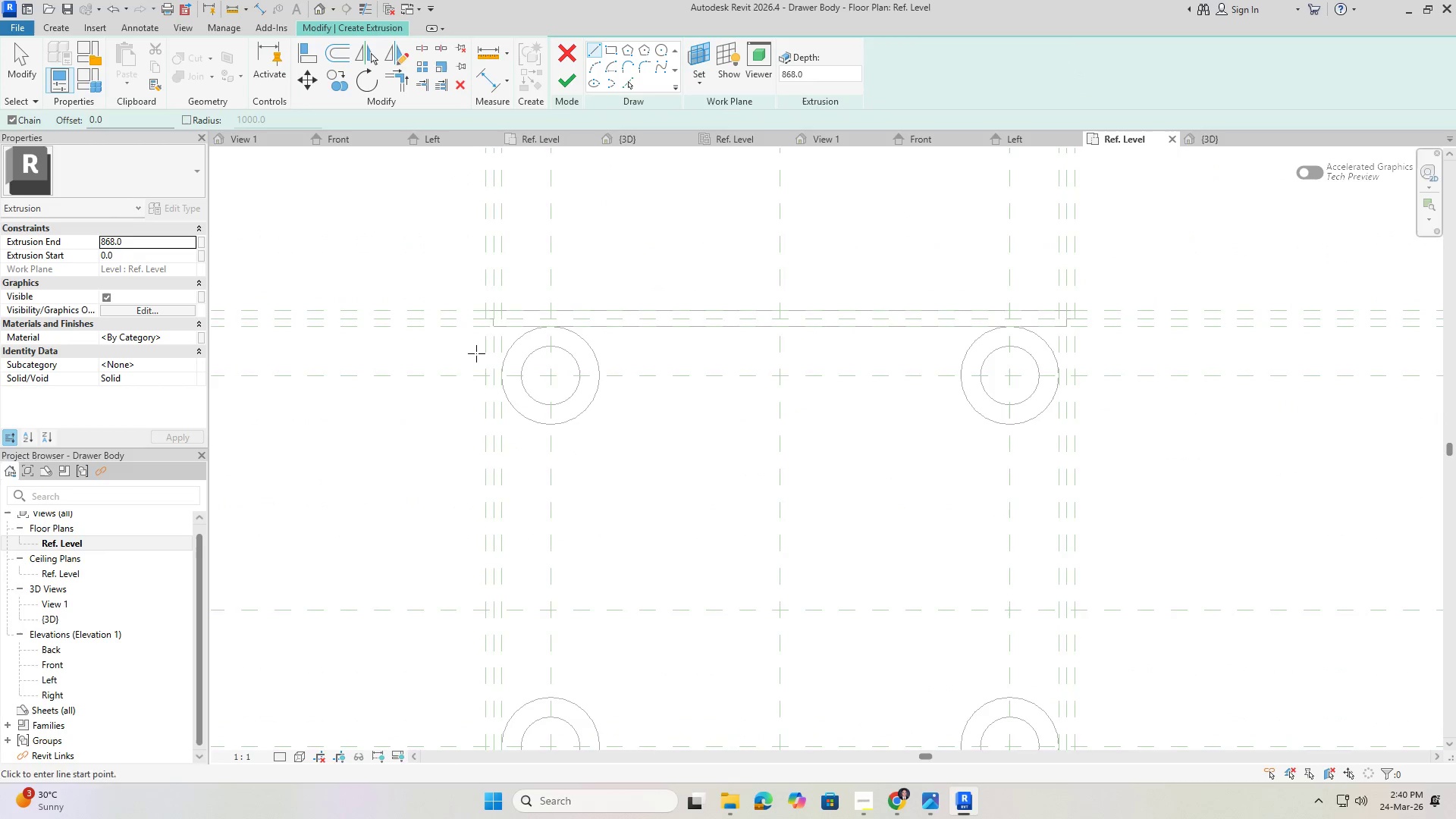 
scroll: coordinate [485, 319], scroll_direction: up, amount: 11.0
 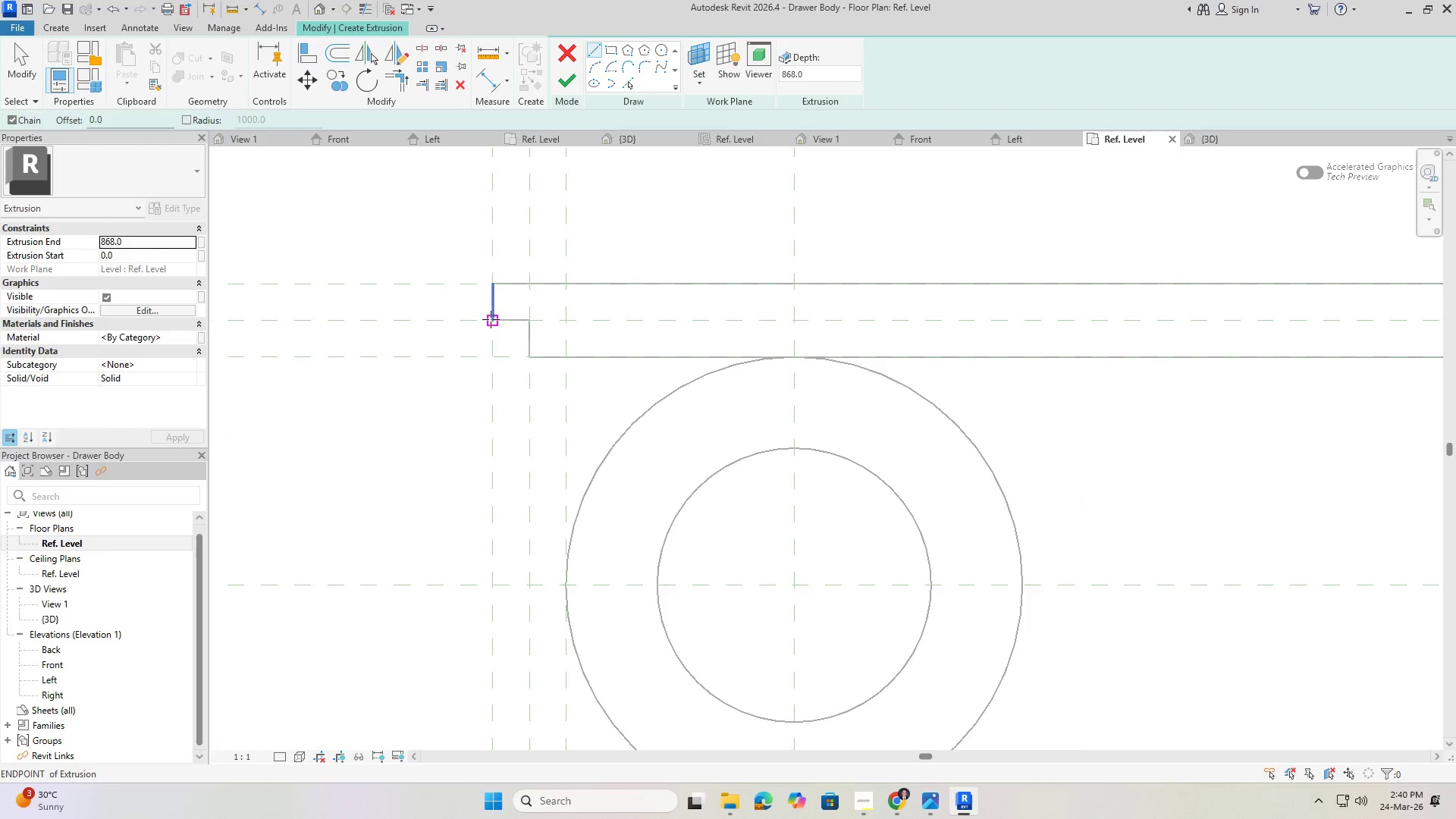 
left_click([491, 319])
 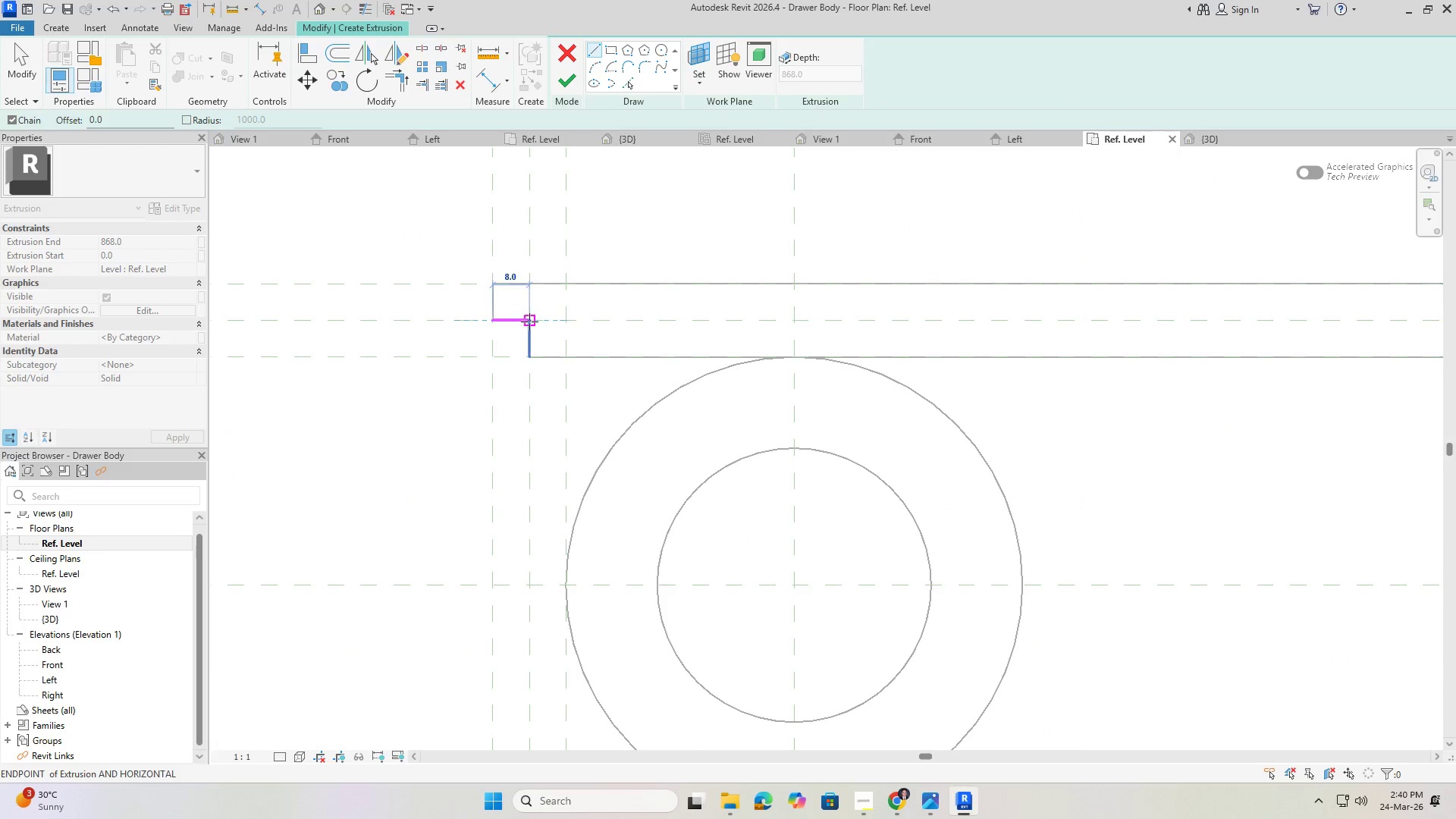 
left_click([530, 322])
 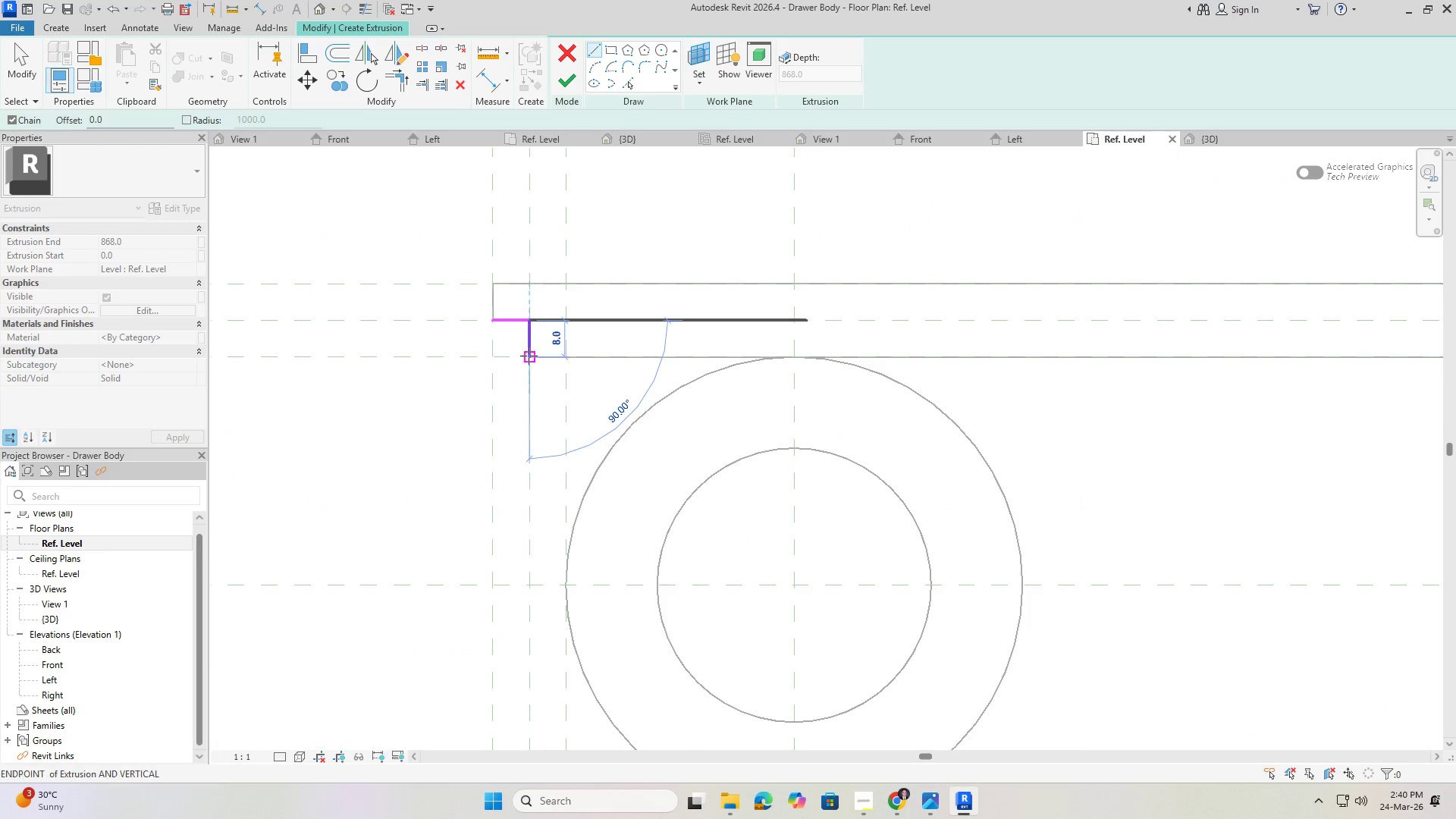 
left_click([529, 356])
 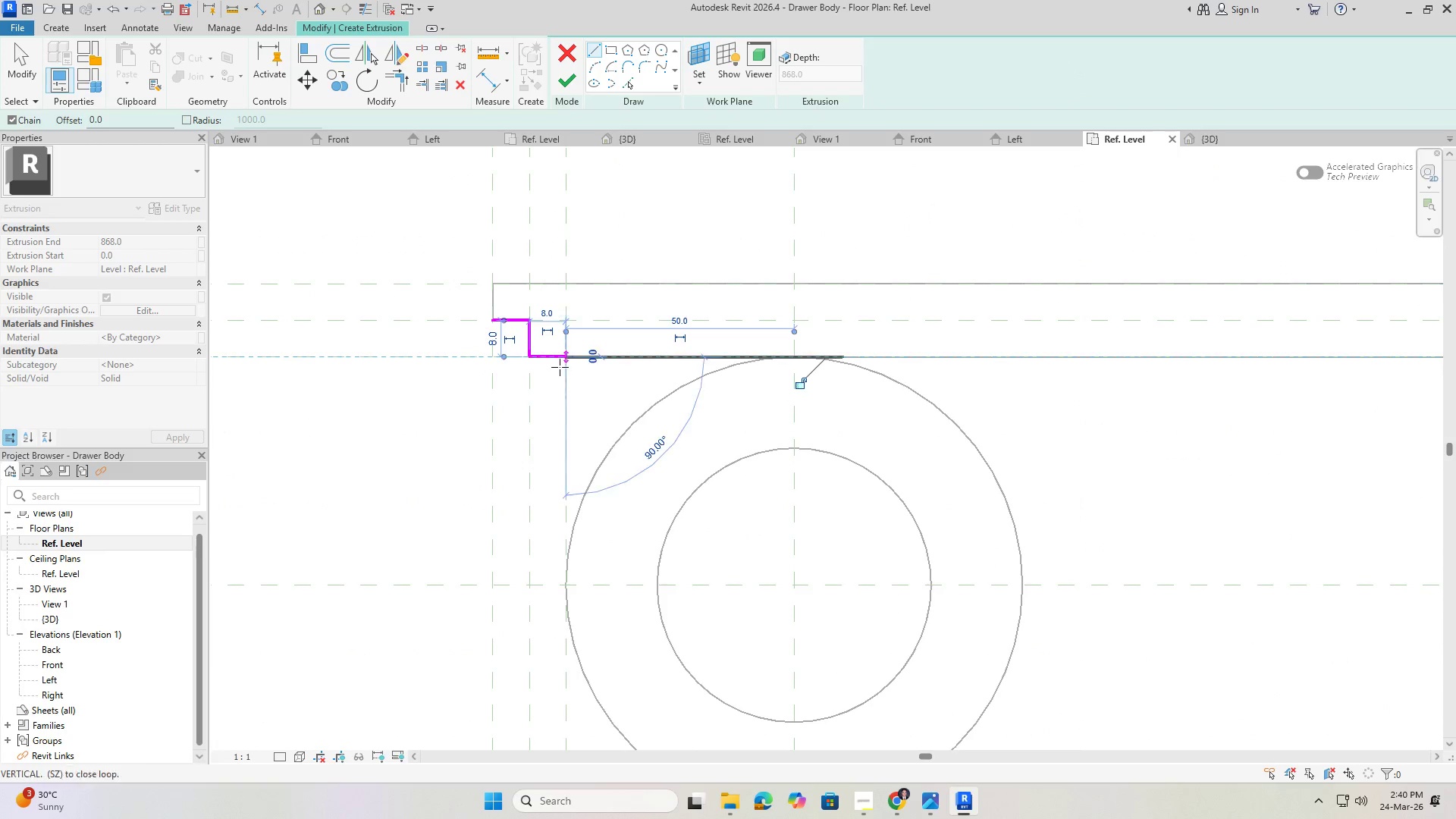 
scroll: coordinate [548, 500], scroll_direction: down, amount: 9.0
 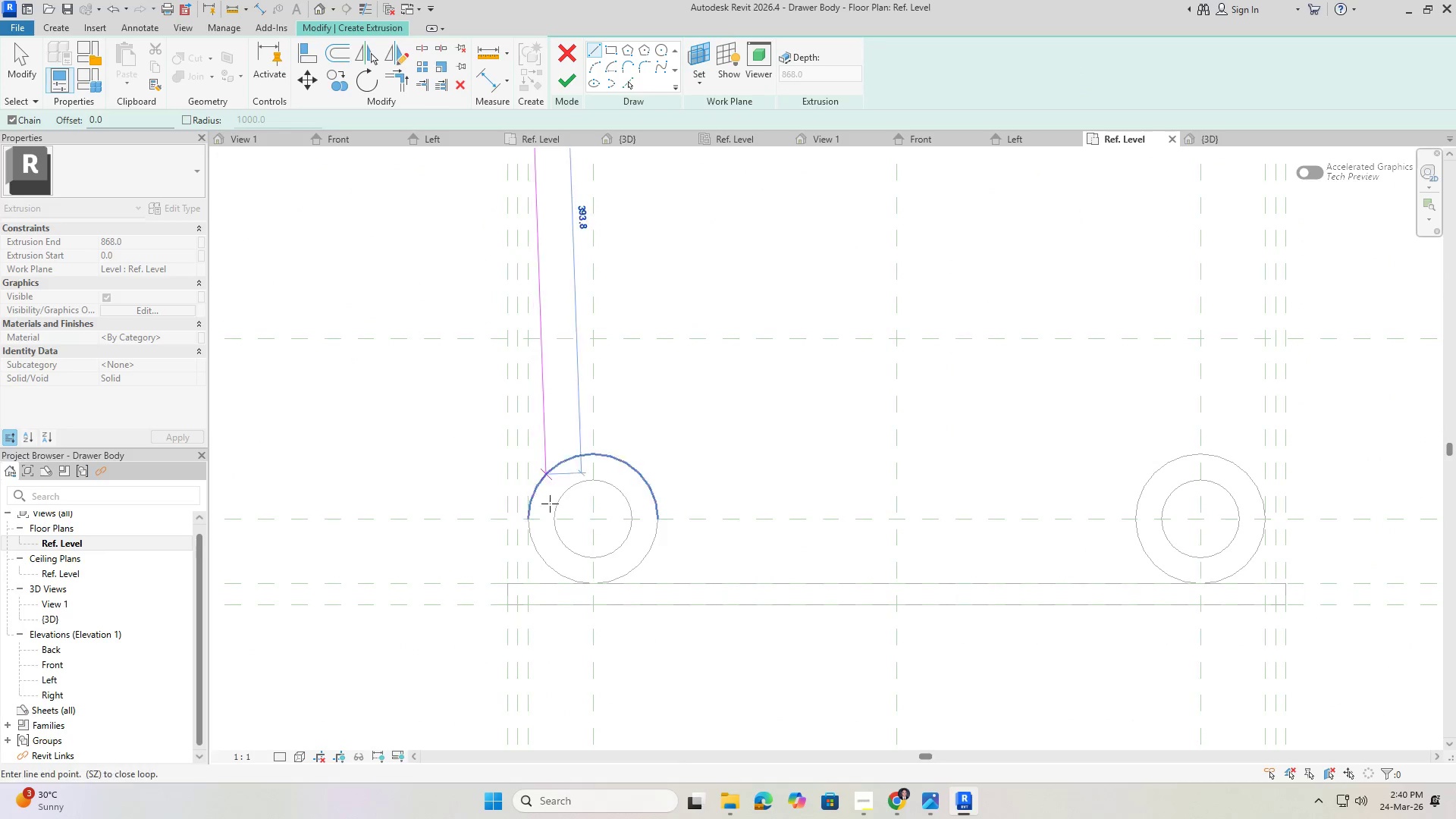 
scroll: coordinate [512, 595], scroll_direction: up, amount: 8.0
 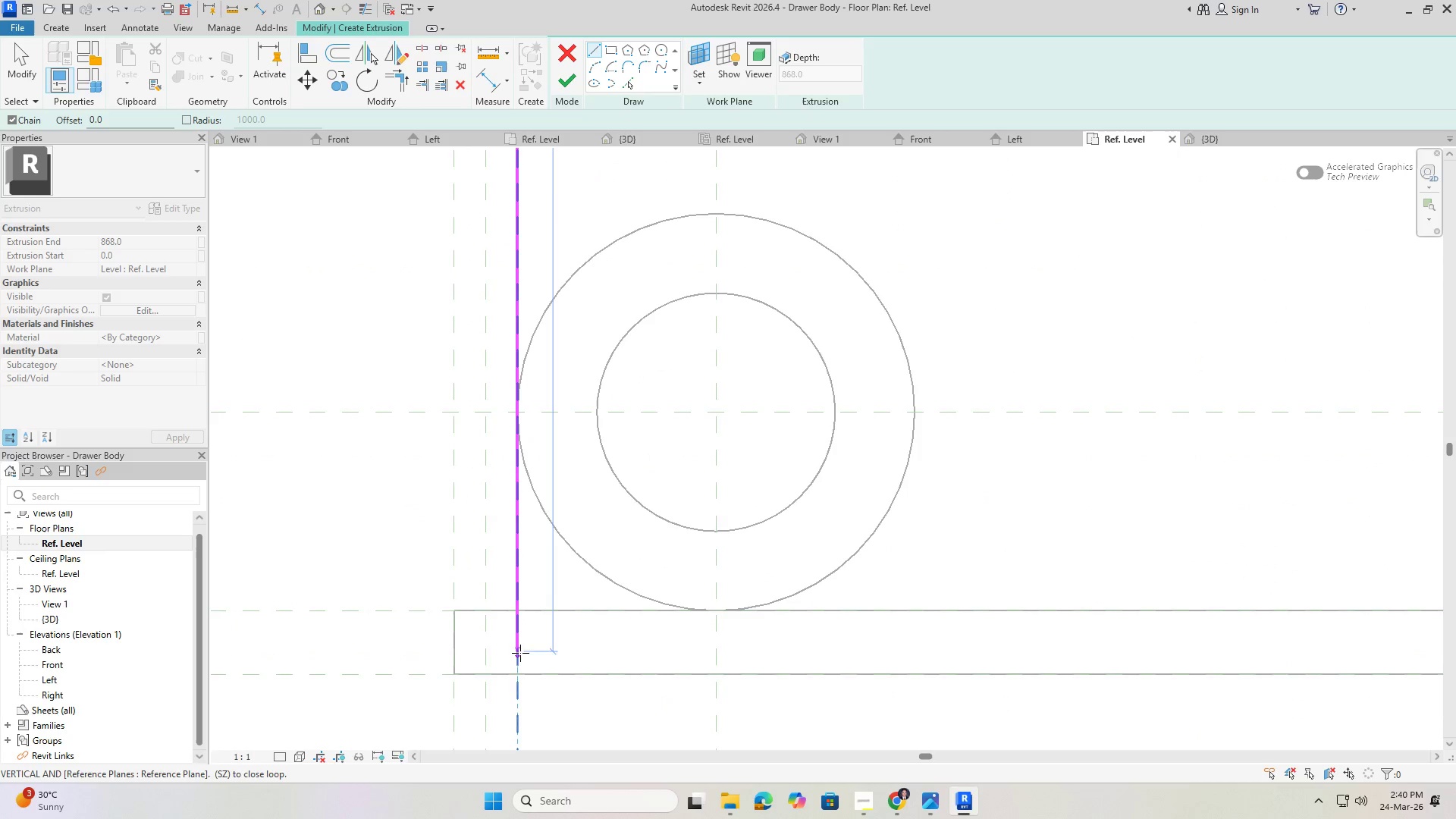 
left_click([517, 674])
 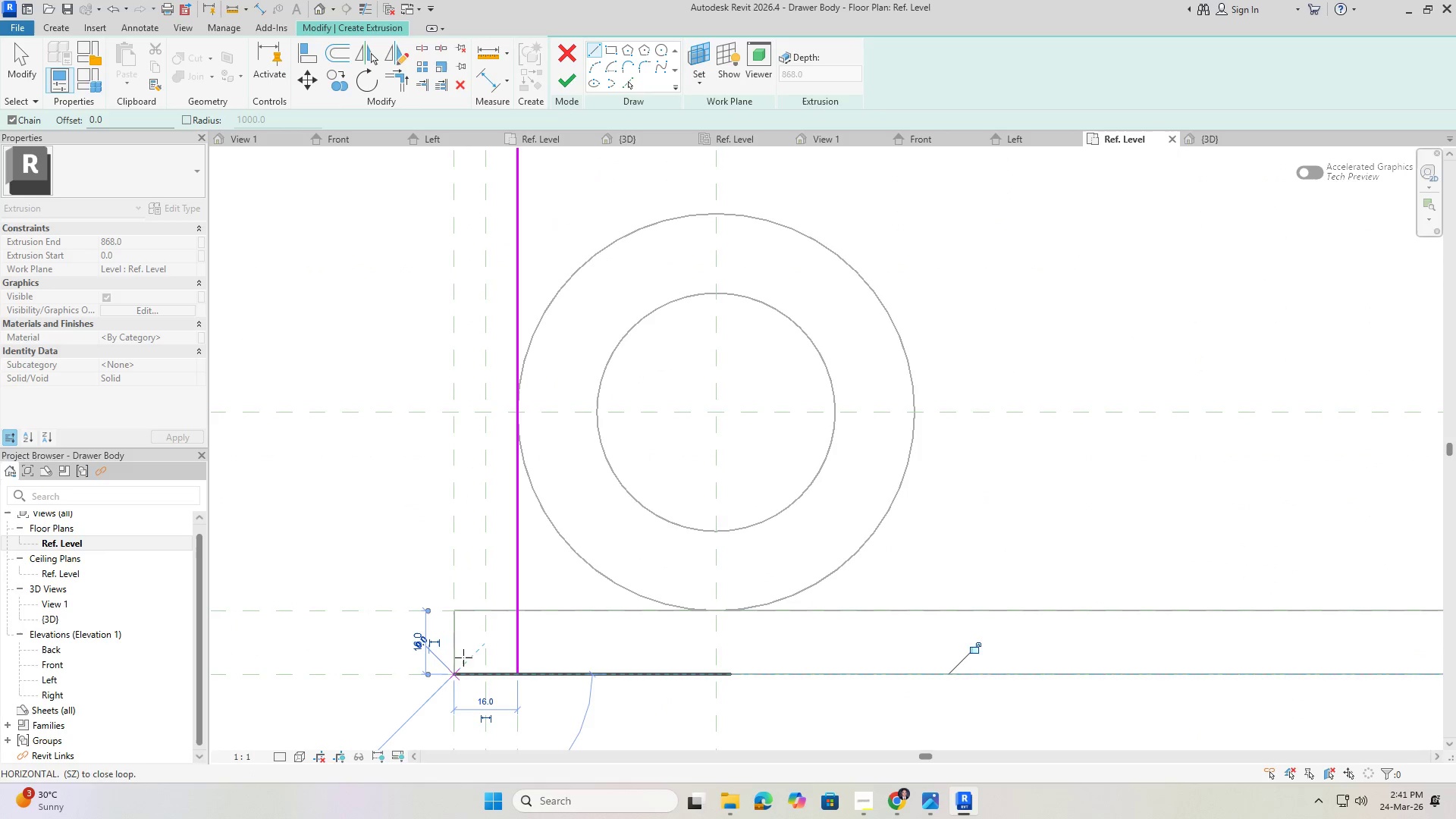 
scroll: coordinate [452, 623], scroll_direction: down, amount: 5.0
 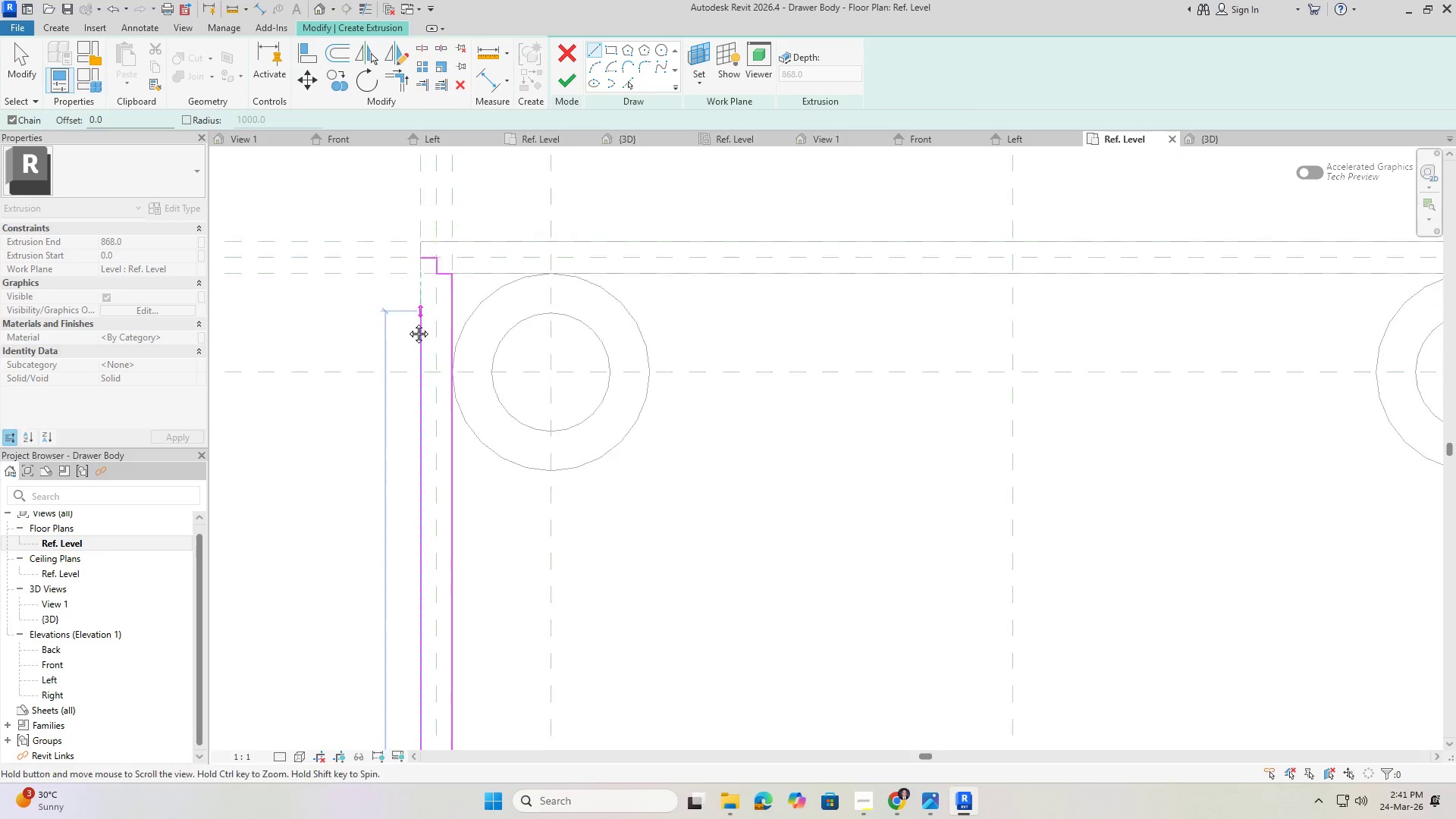 
scroll: coordinate [419, 283], scroll_direction: up, amount: 3.0
 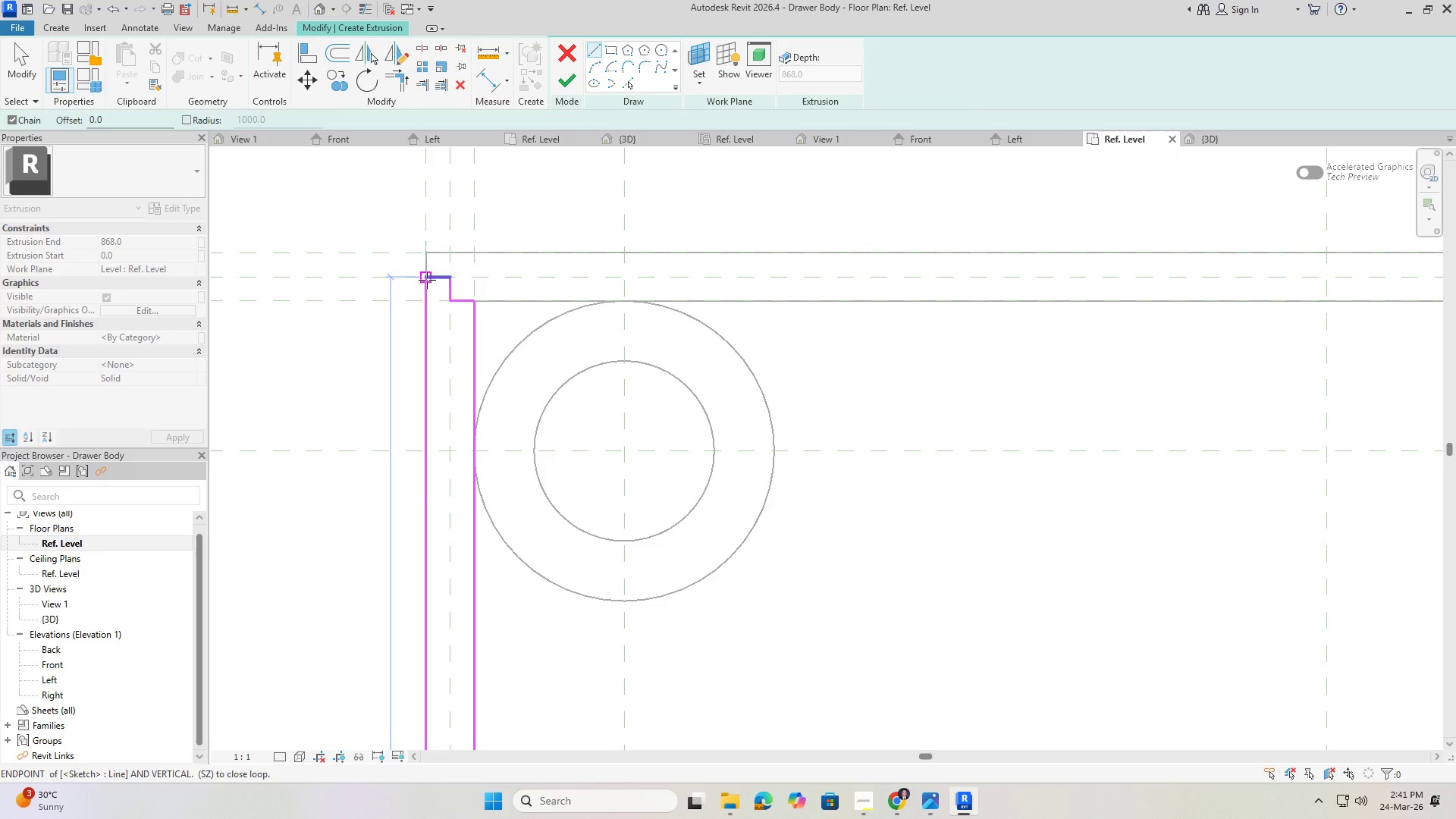 
left_click([427, 280])
 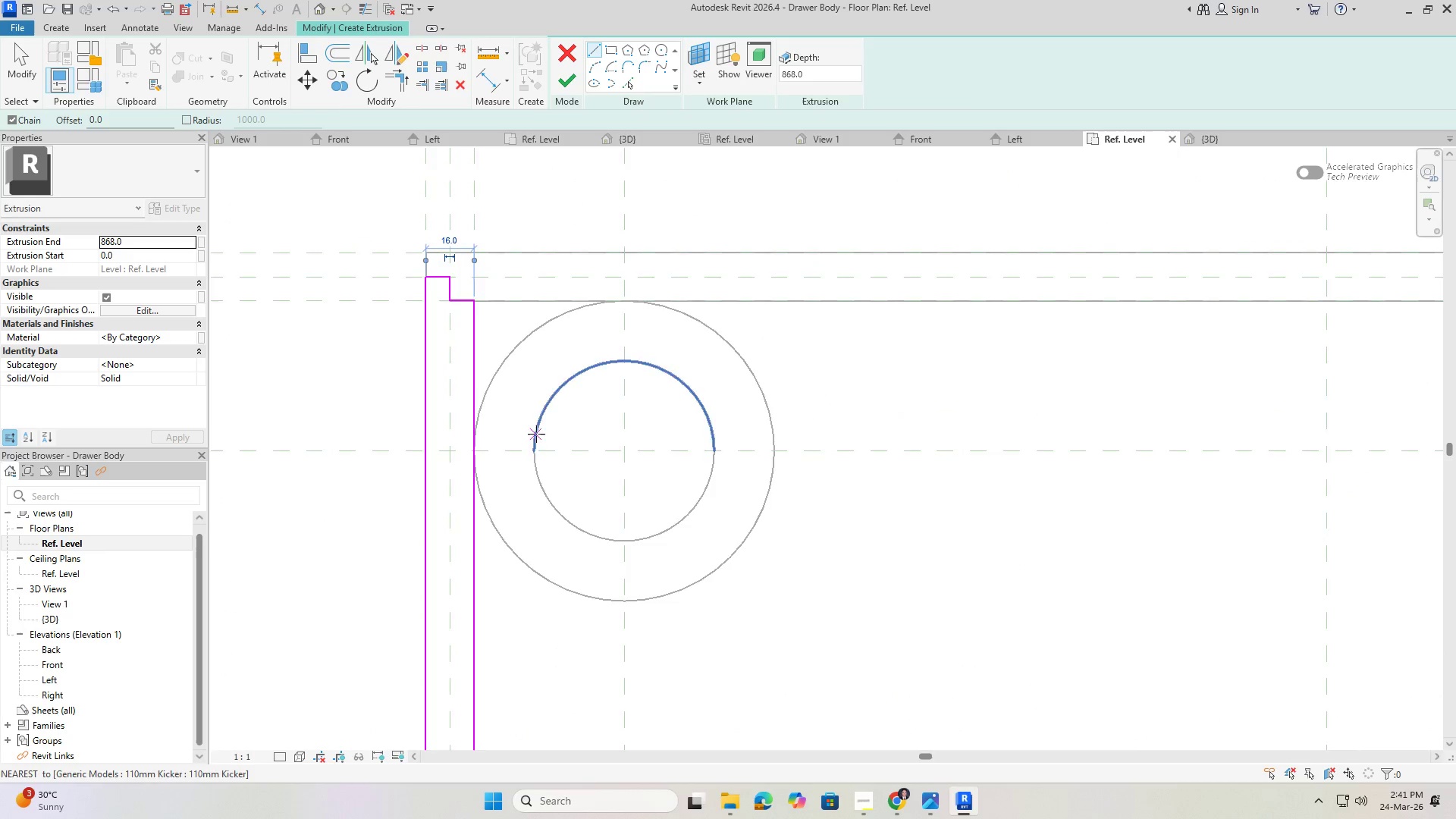 
scroll: coordinate [523, 358], scroll_direction: down, amount: 2.0
 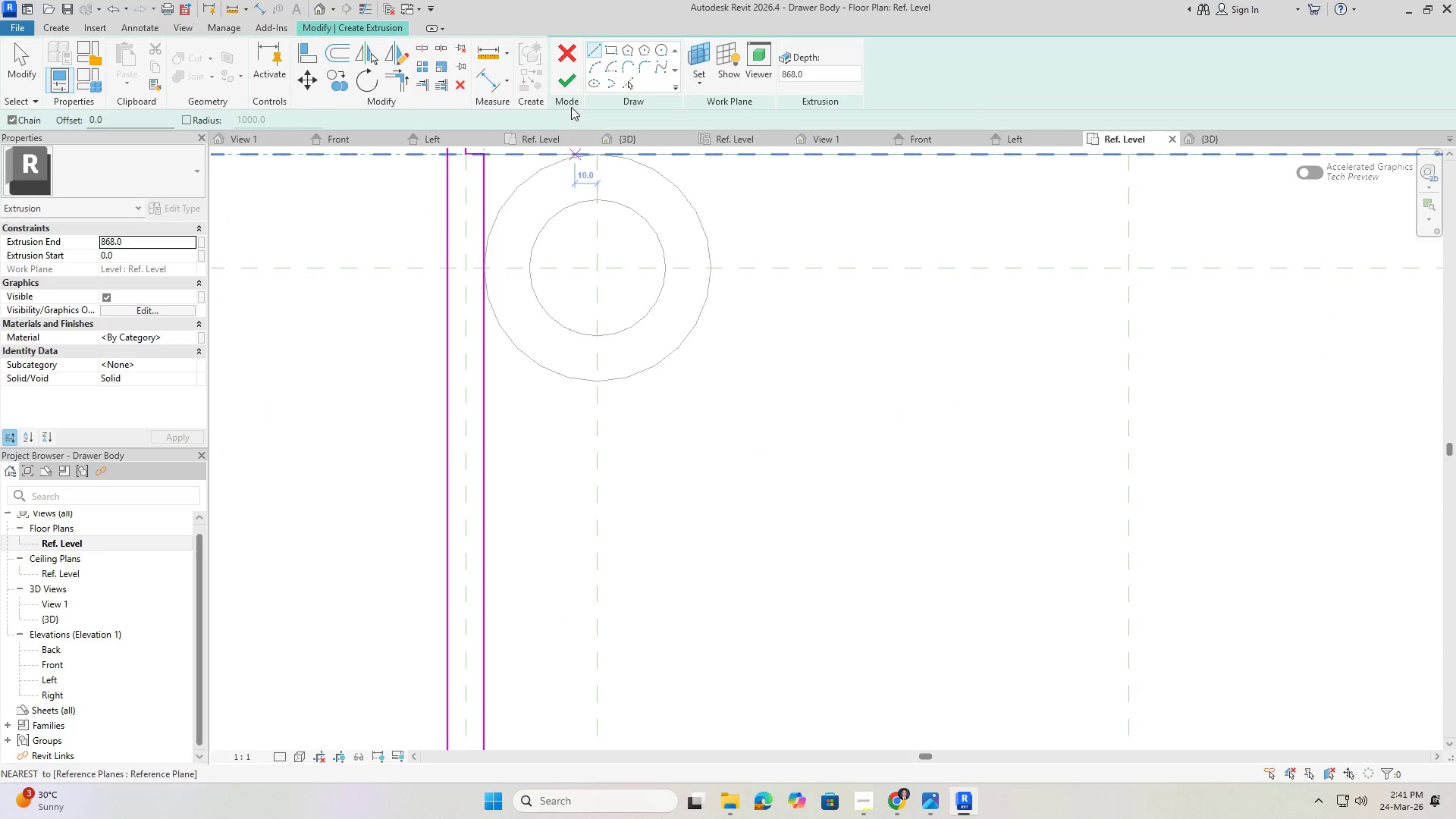 
key(Escape)
 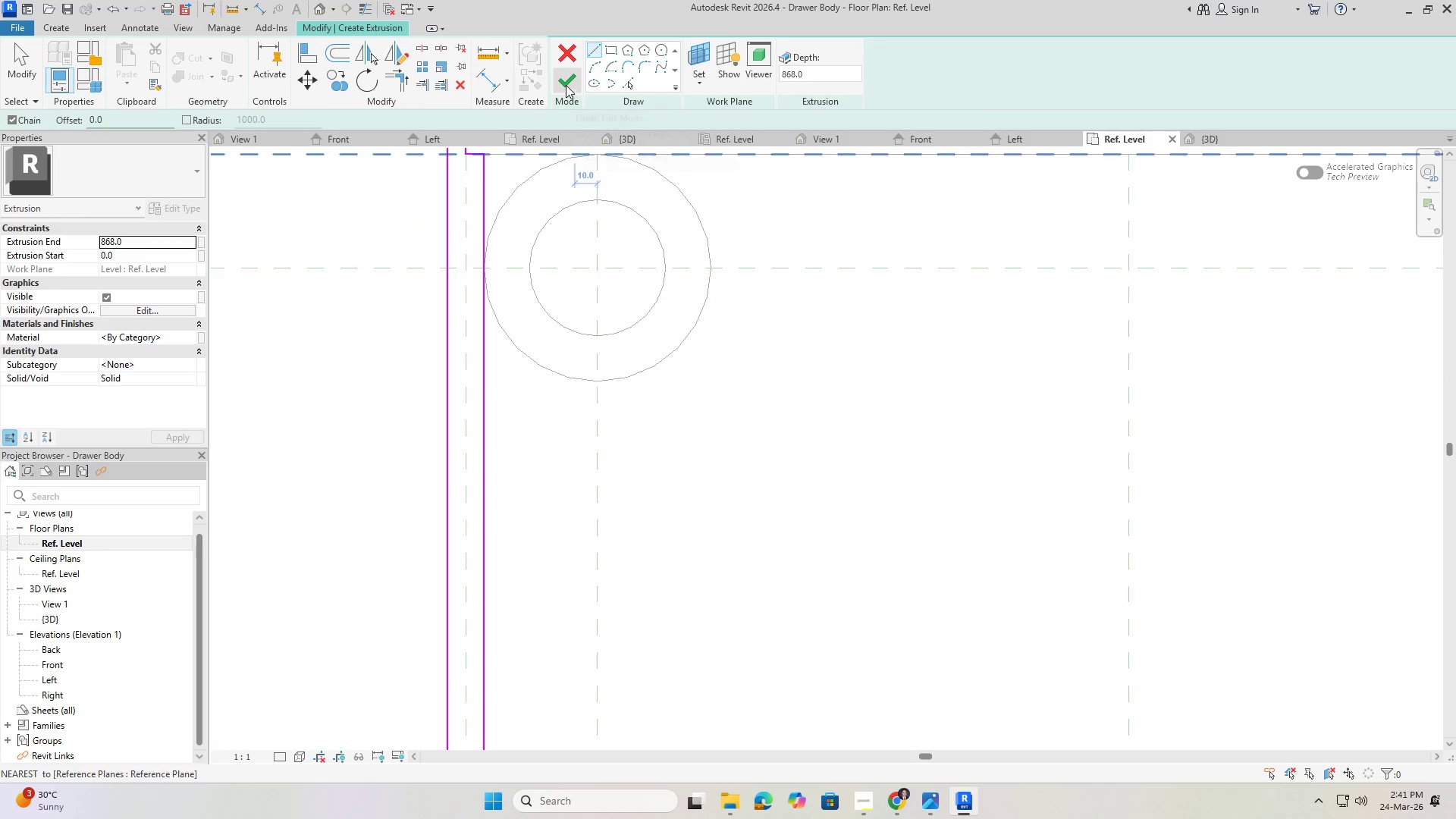 
scroll: coordinate [560, 492], scroll_direction: down, amount: 10.0
 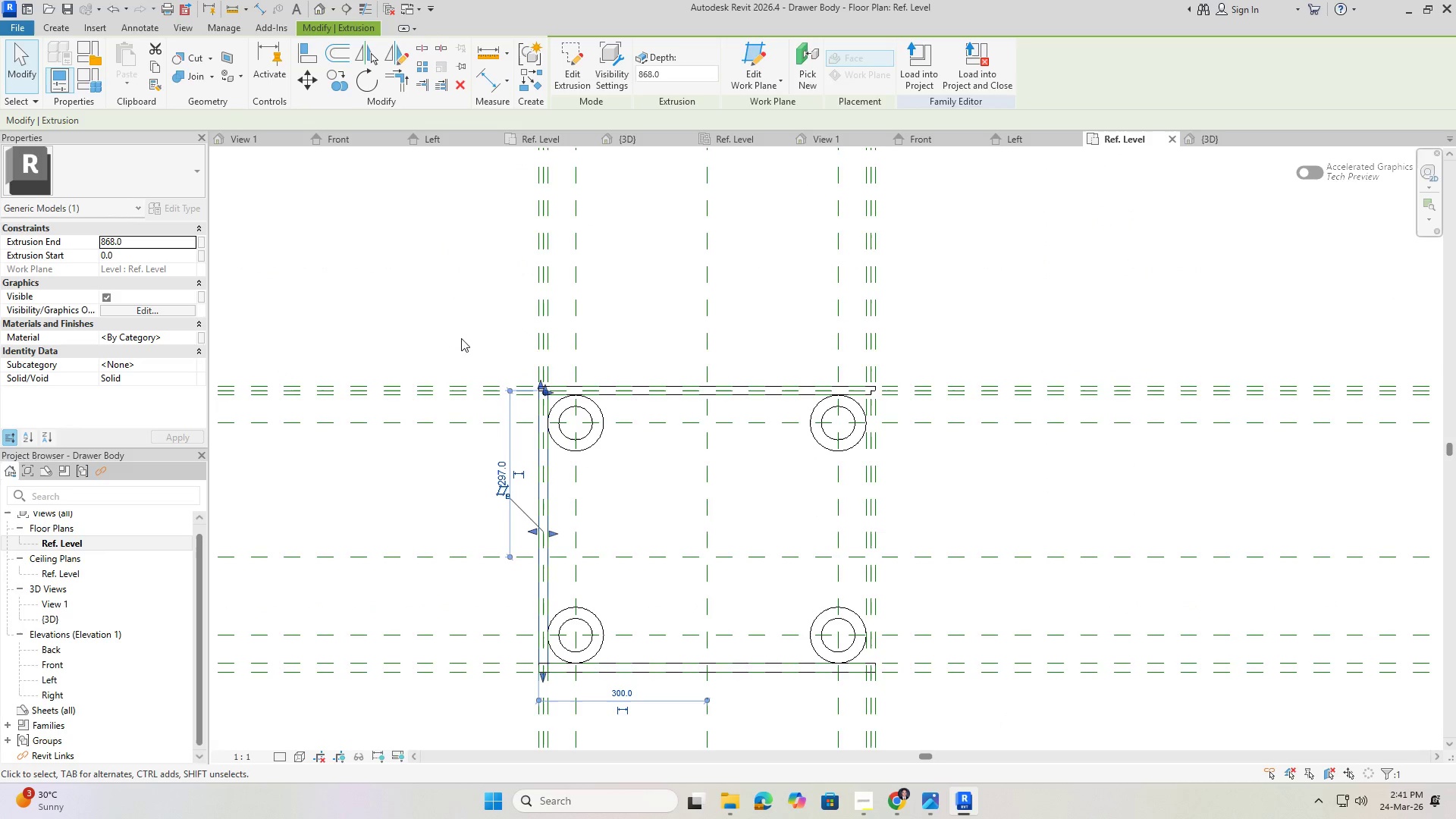 
left_click([320, 8])
 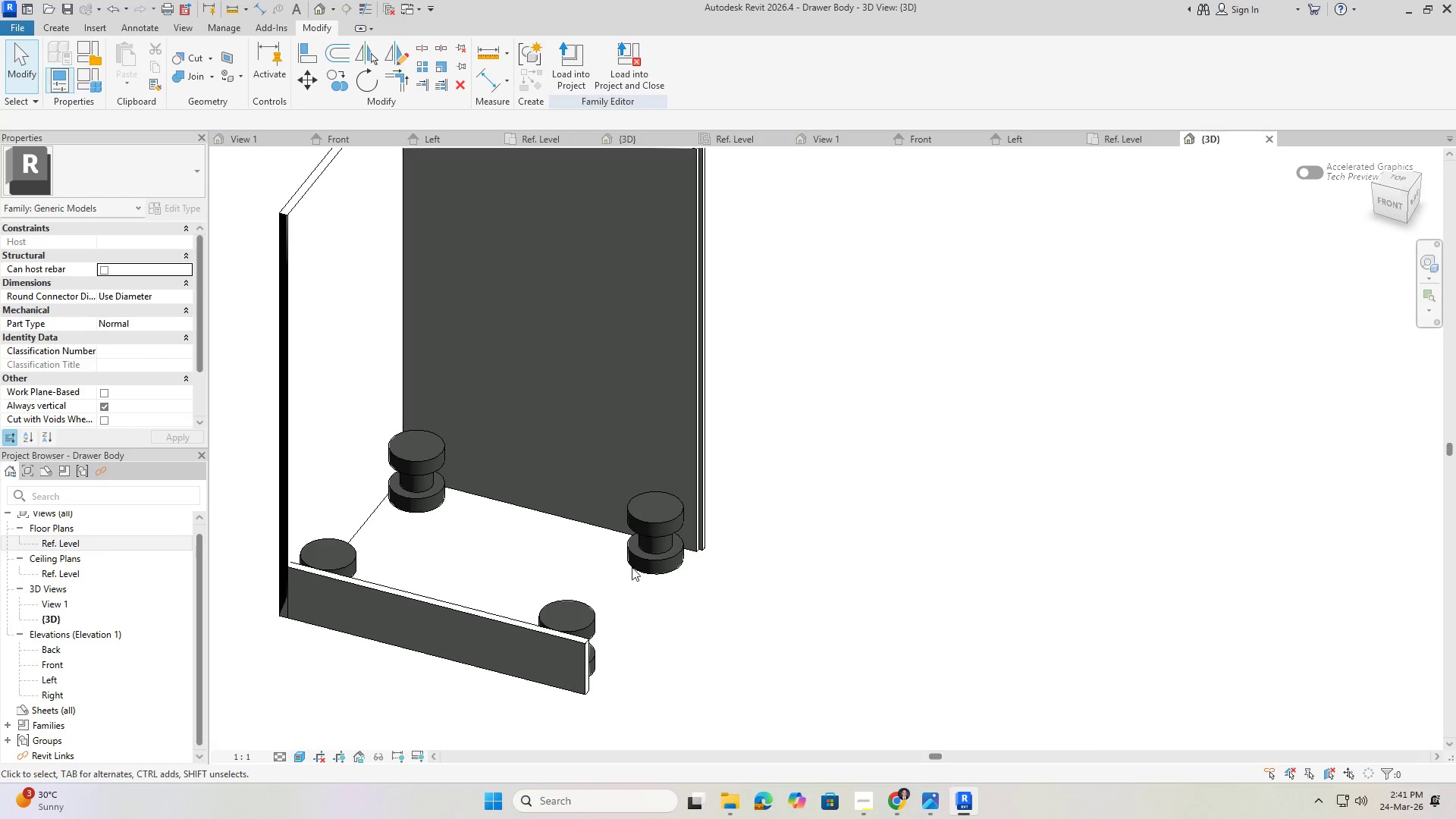 
hold_key(key=ShiftLeft, duration=1.5)
 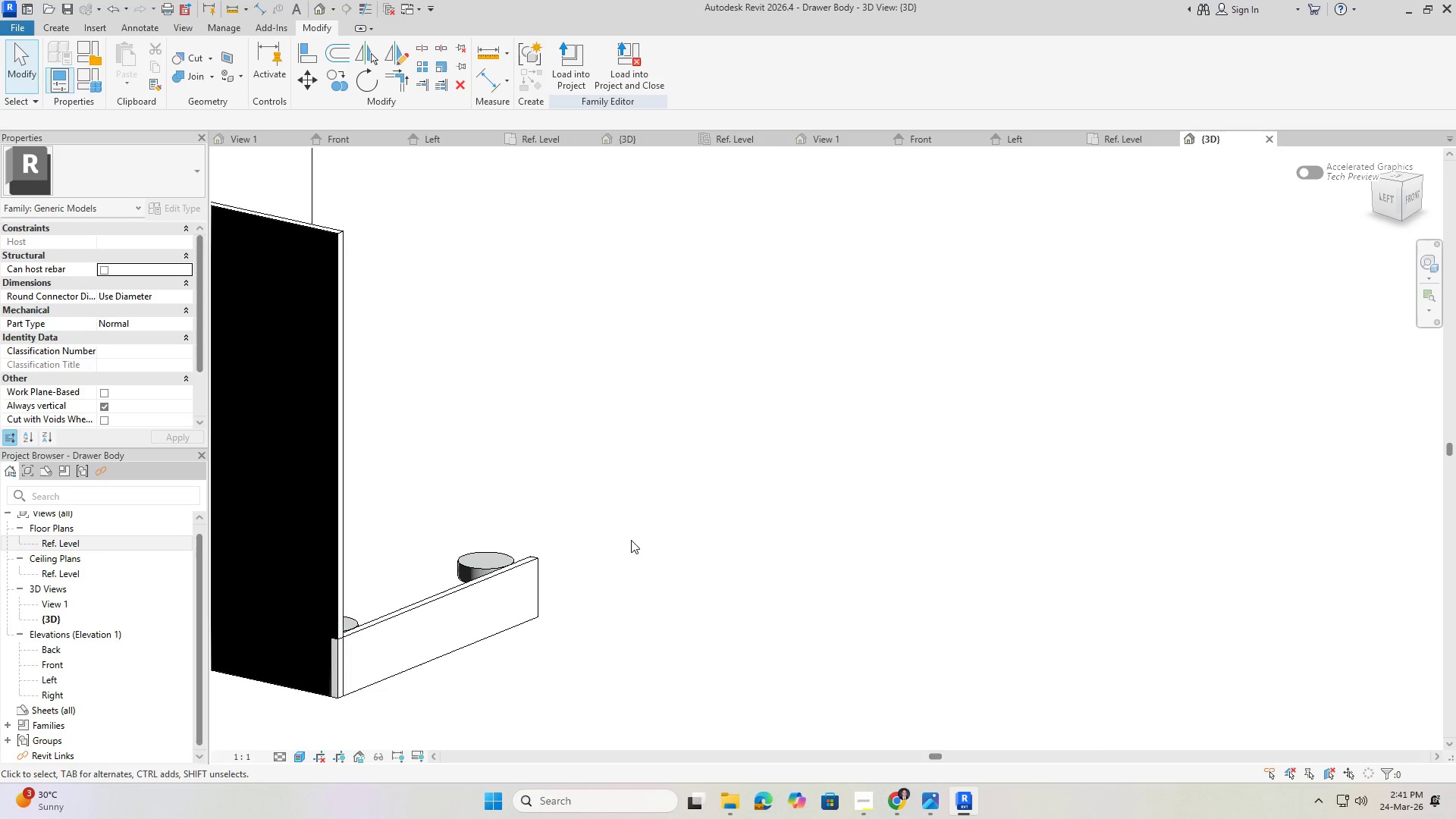 
hold_key(key=ShiftLeft, duration=0.56)
 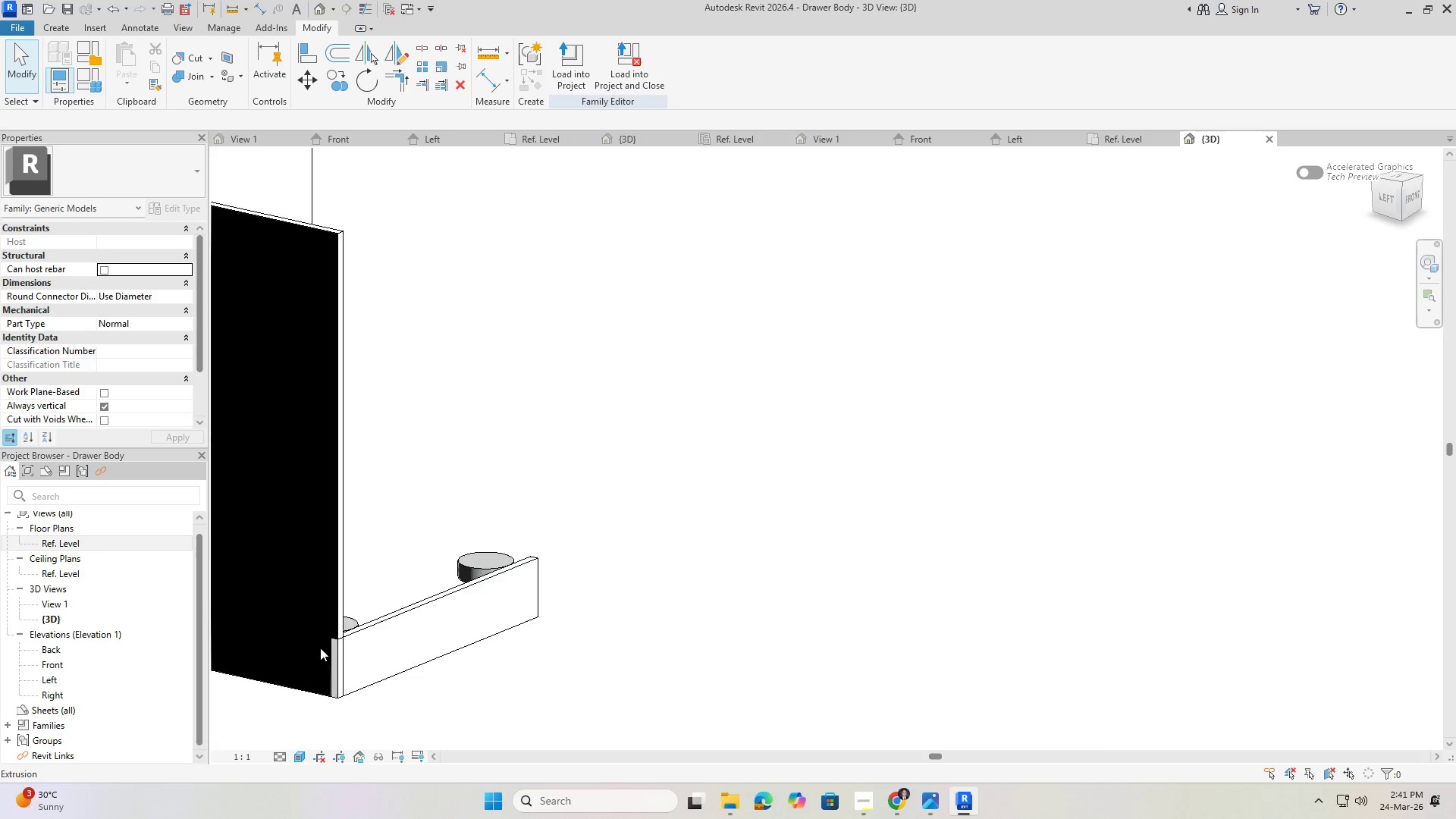 
hold_key(key=ShiftLeft, duration=1.03)
 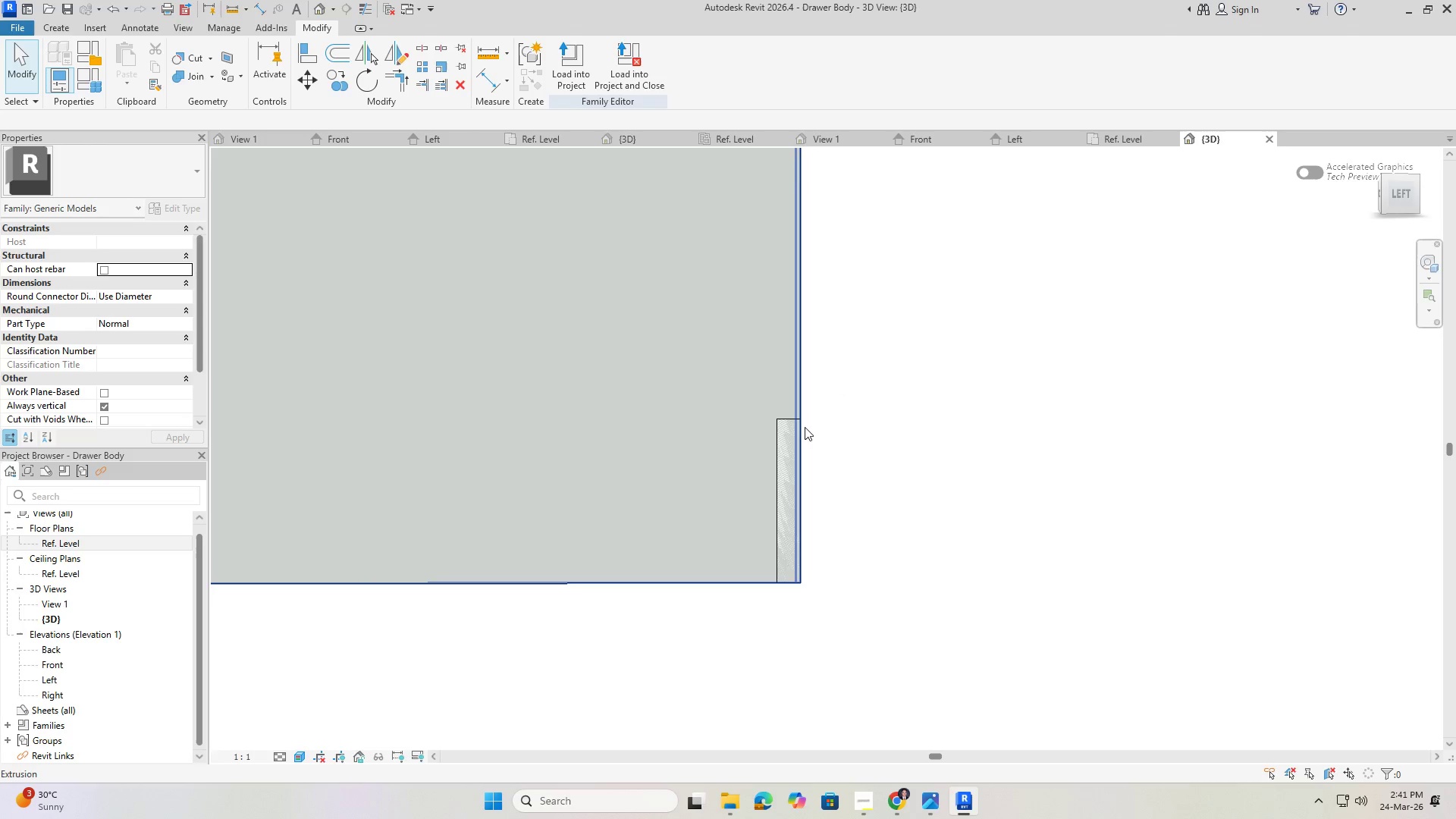 
scroll: coordinate [802, 419], scroll_direction: up, amount: 8.0
 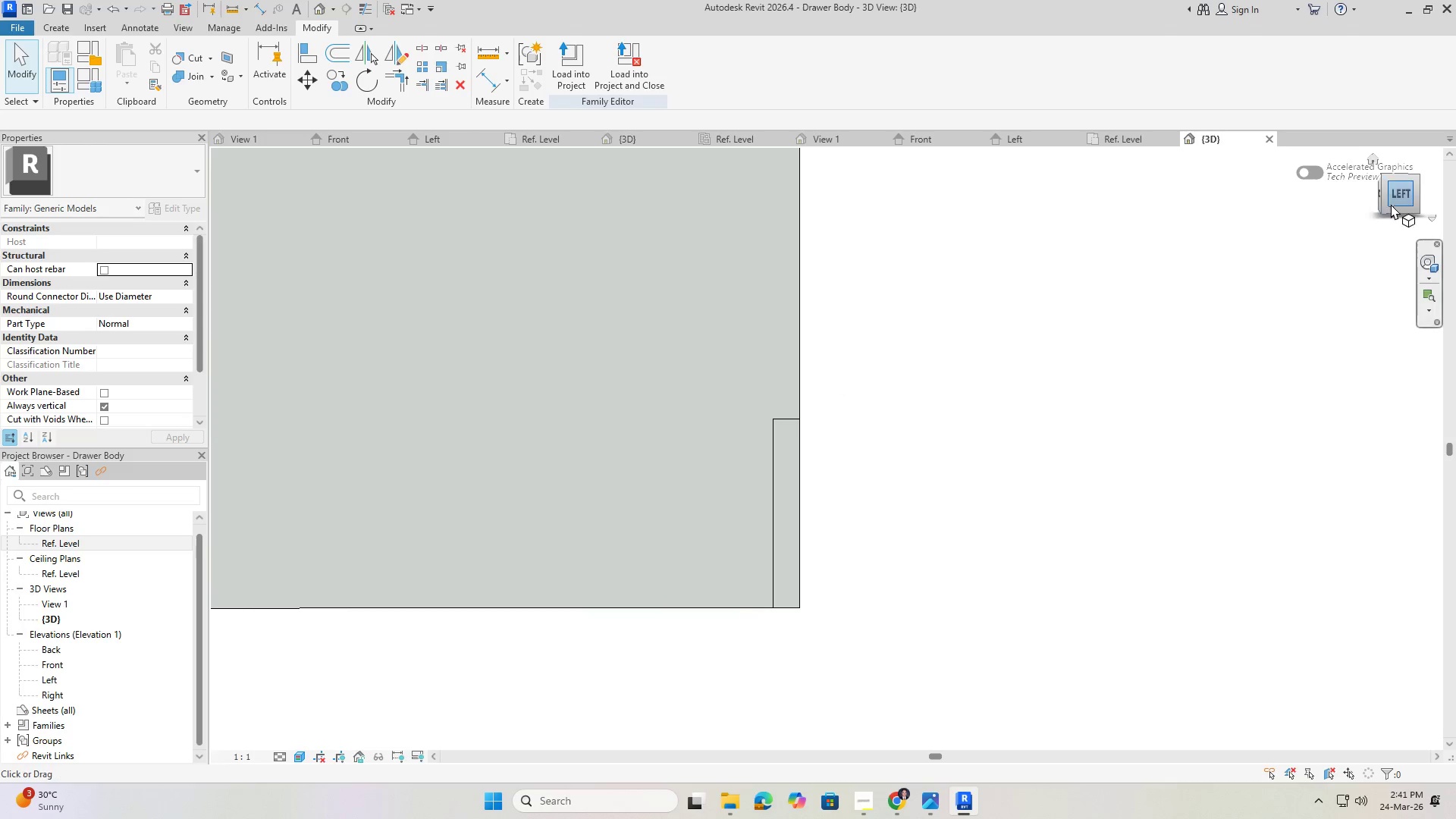 
left_click([1398, 195])
 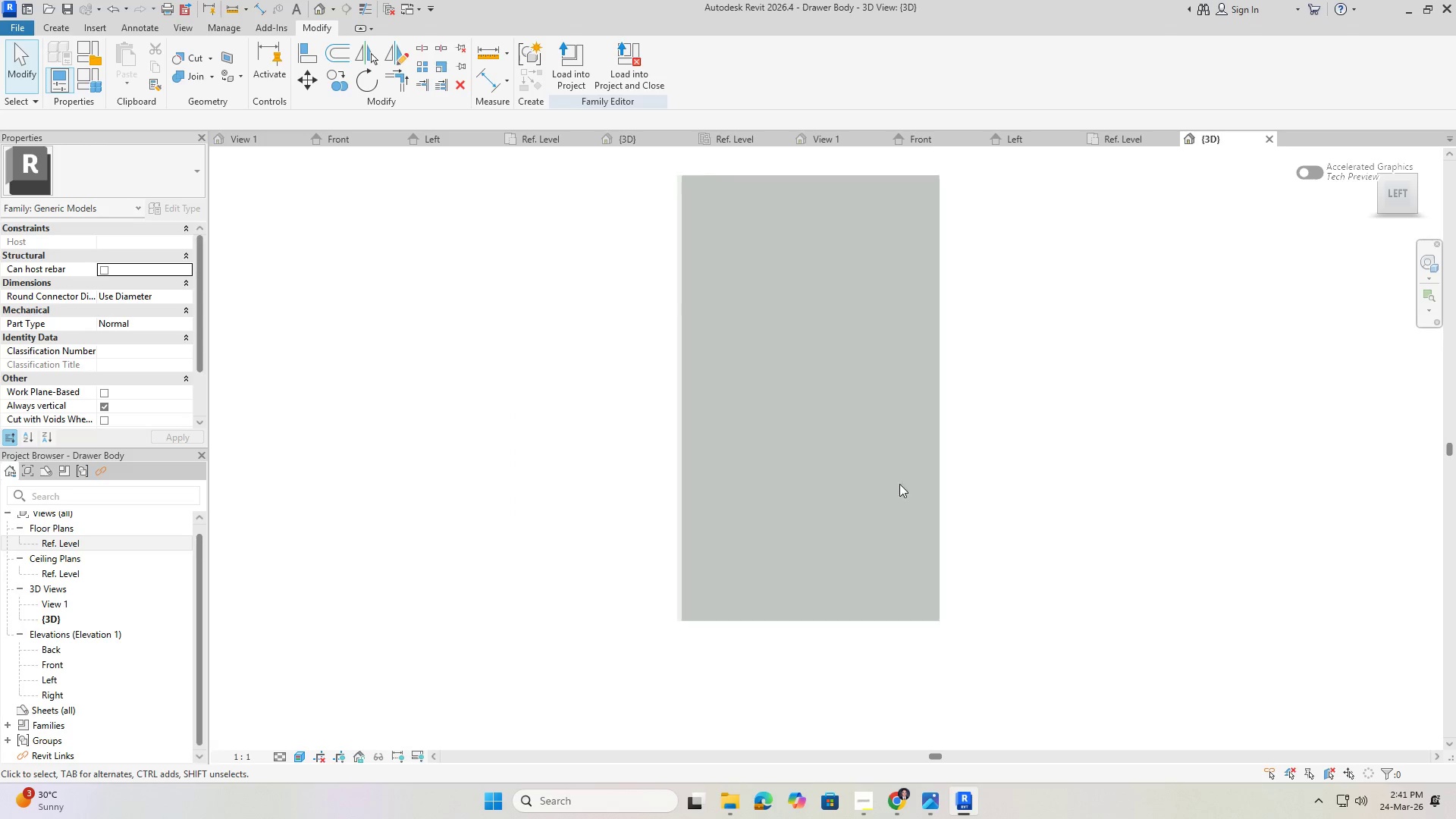 
scroll: coordinate [984, 654], scroll_direction: up, amount: 8.0
 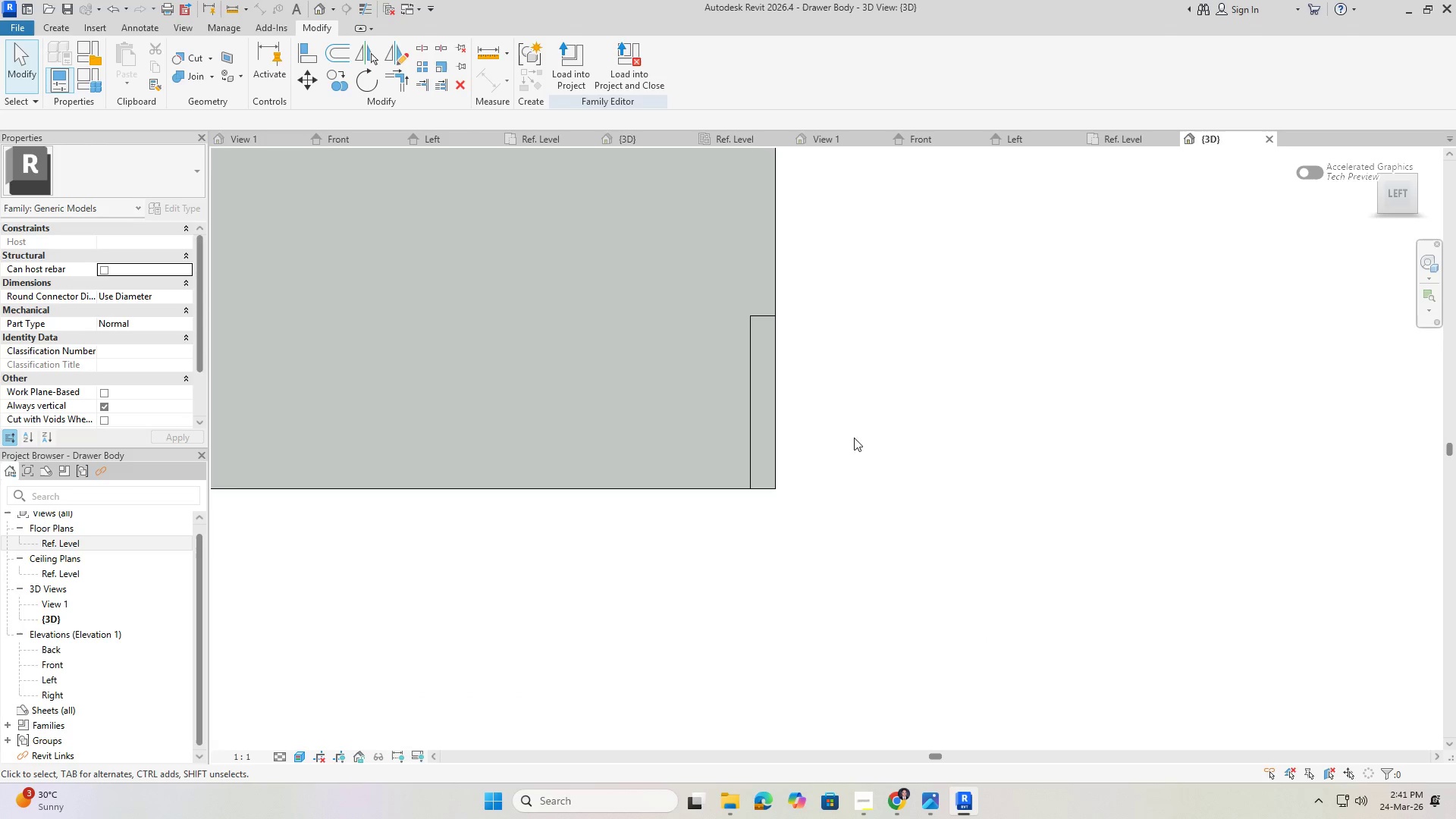 
hold_key(key=ShiftLeft, duration=0.86)
 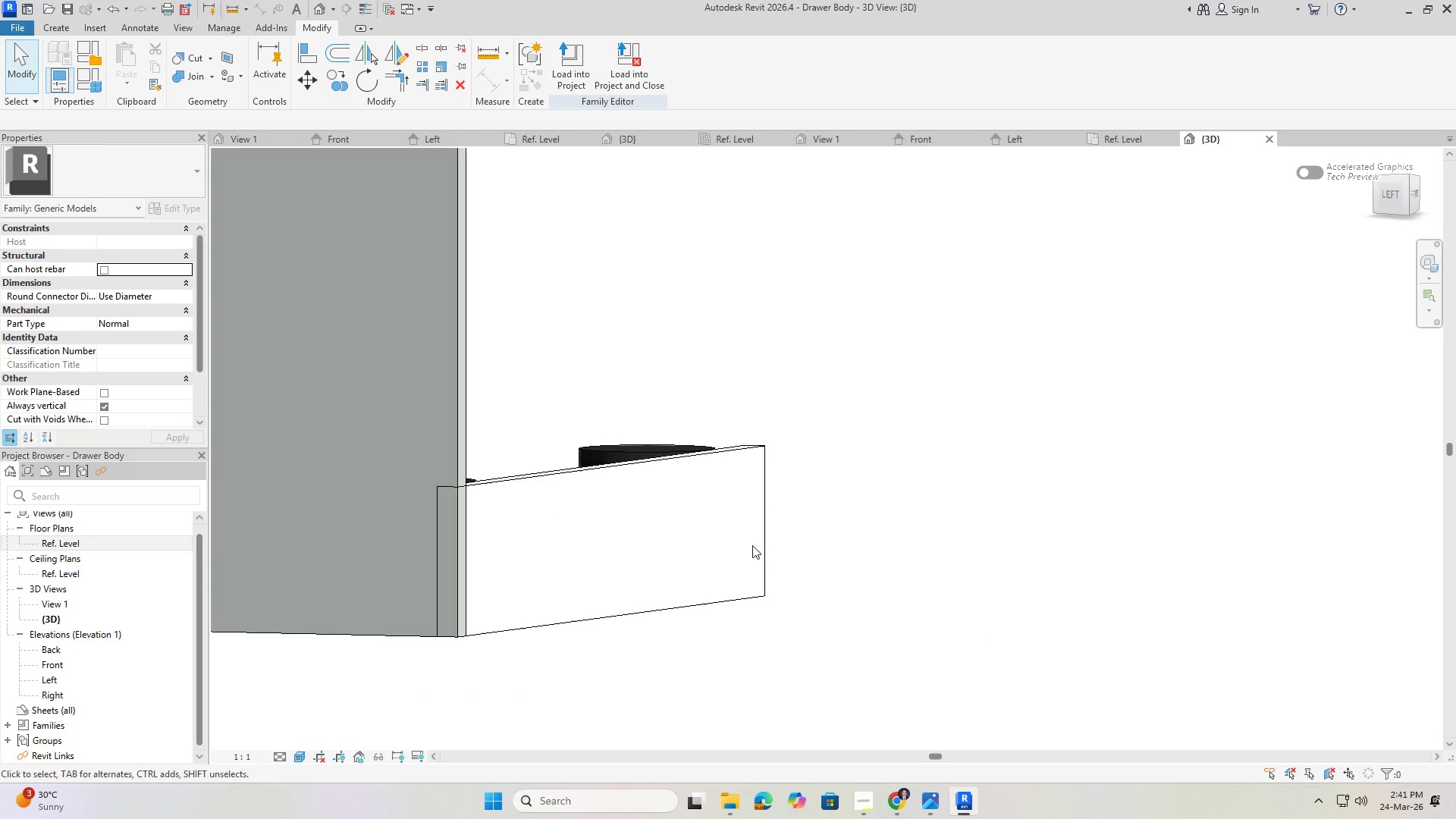 
scroll: coordinate [748, 500], scroll_direction: down, amount: 7.0
 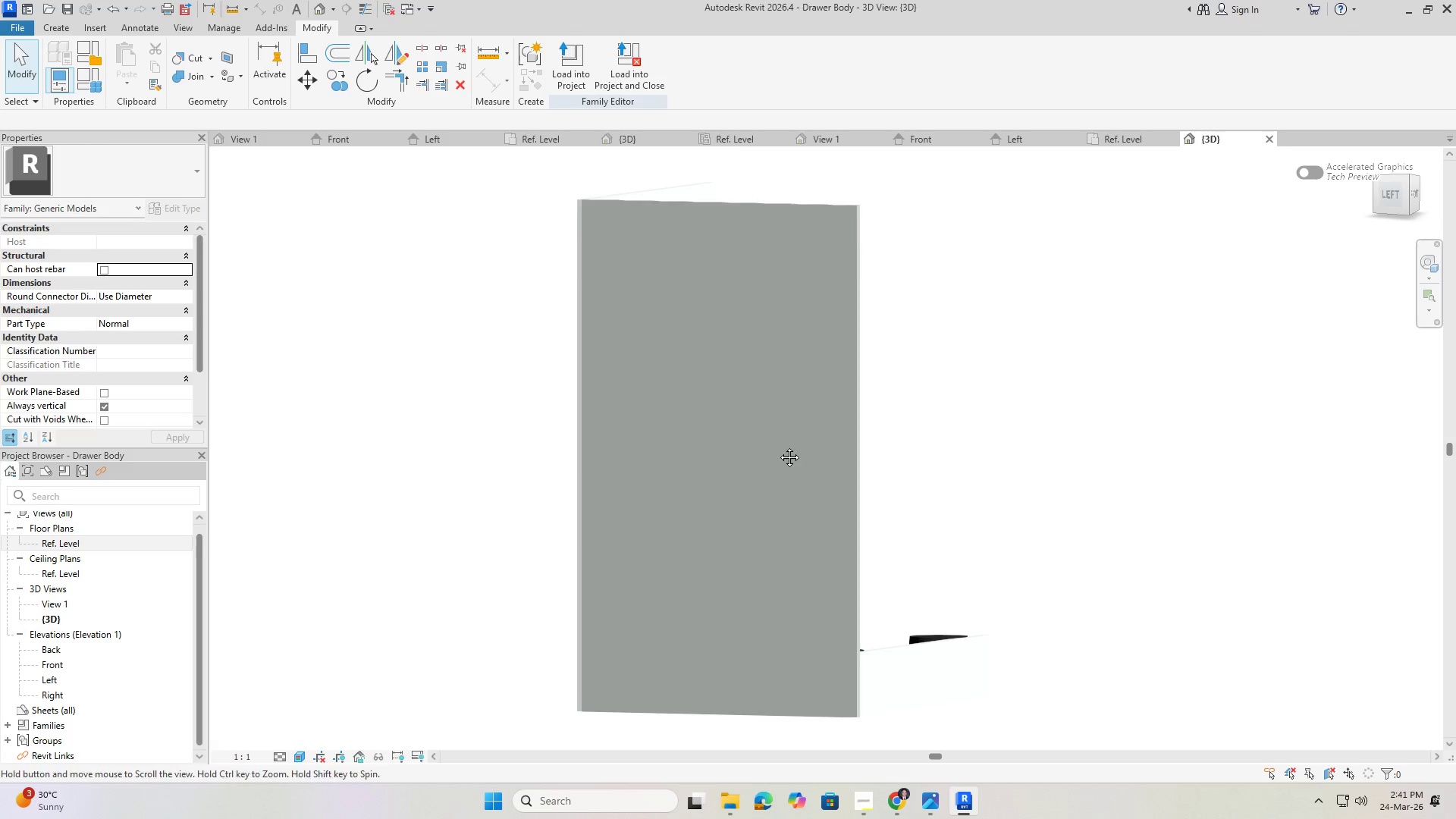 
hold_key(key=ShiftLeft, duration=1.41)
 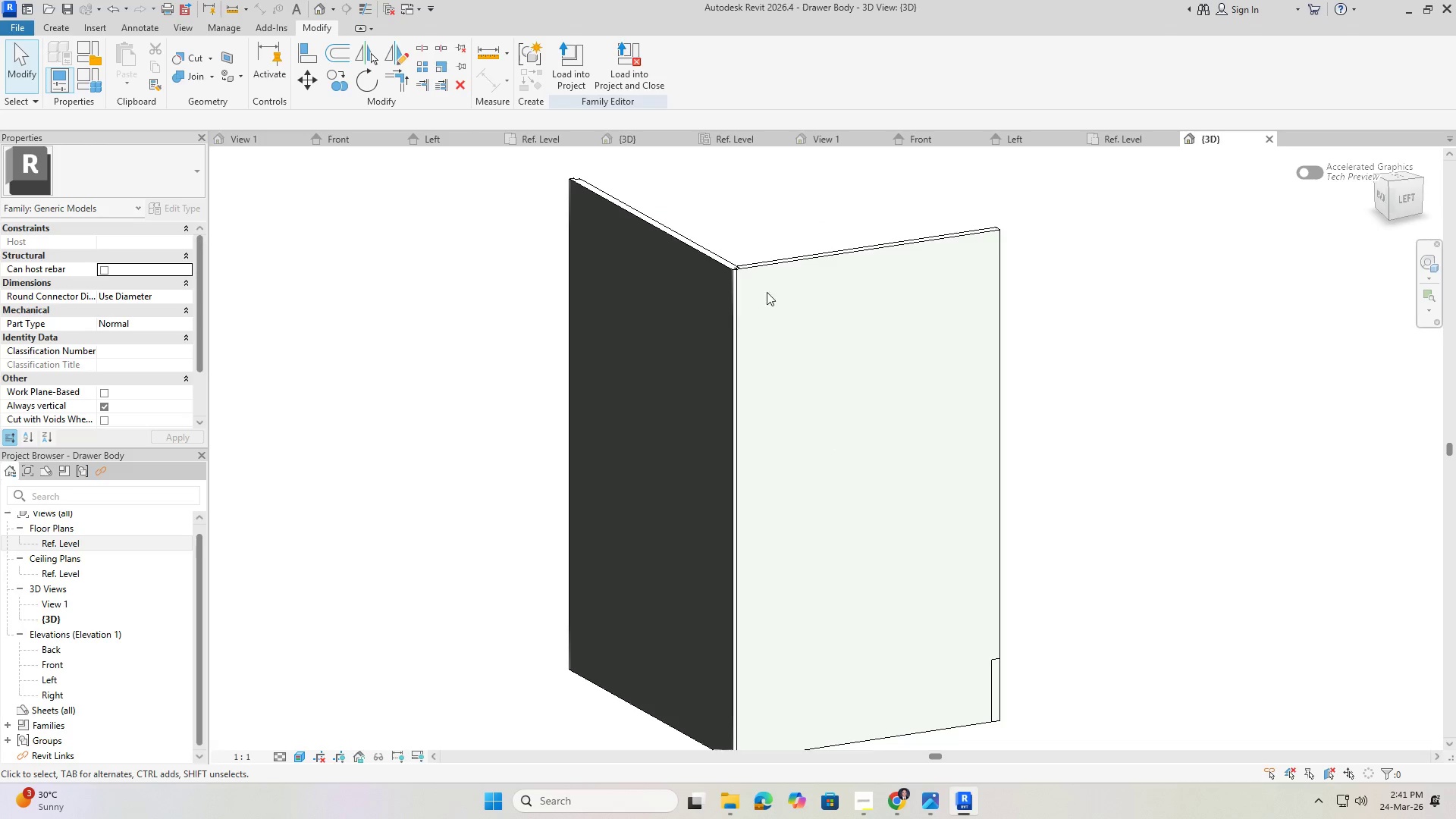 
scroll: coordinate [740, 285], scroll_direction: up, amount: 20.0
 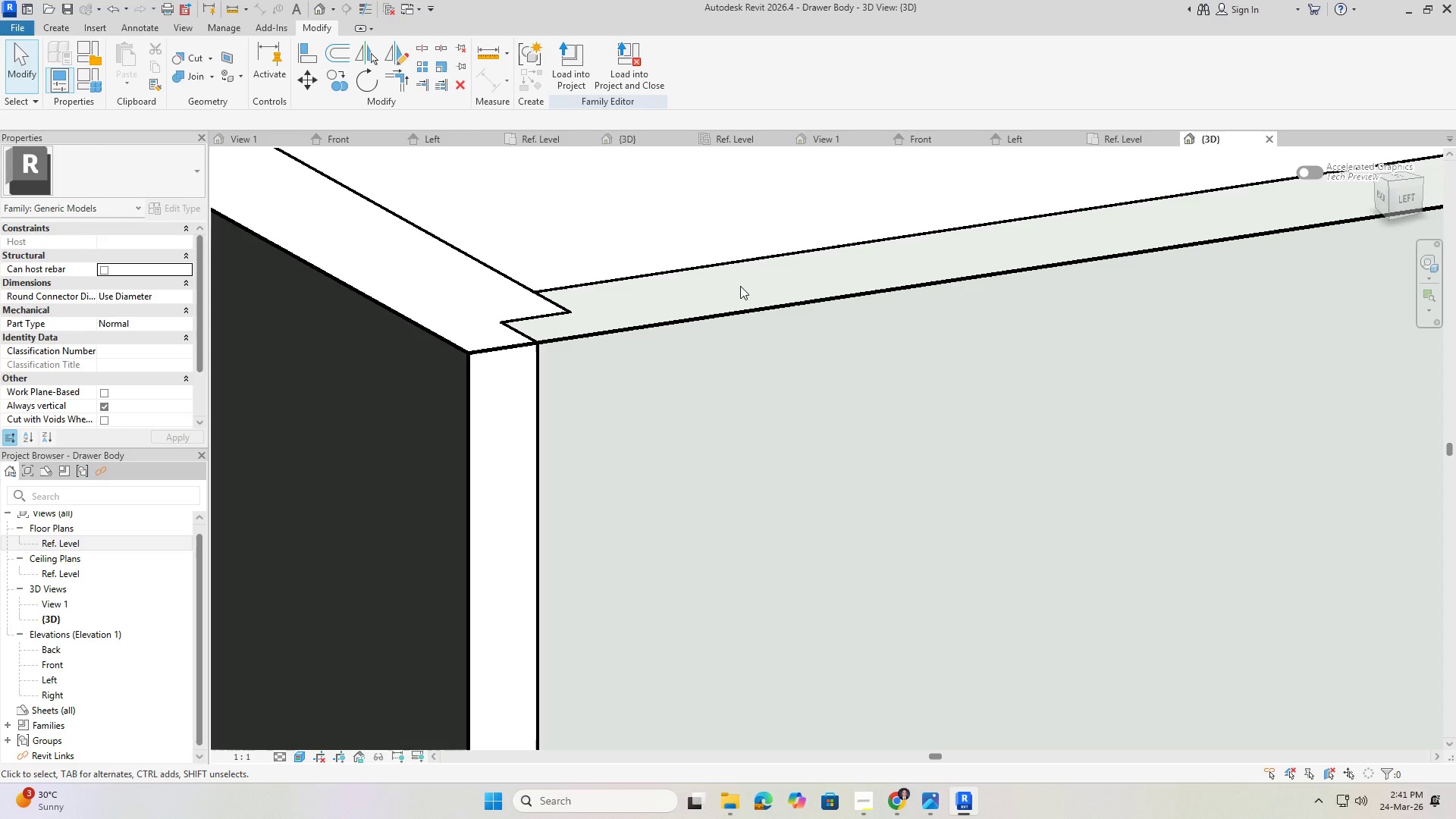 
hold_key(key=ShiftLeft, duration=0.48)
 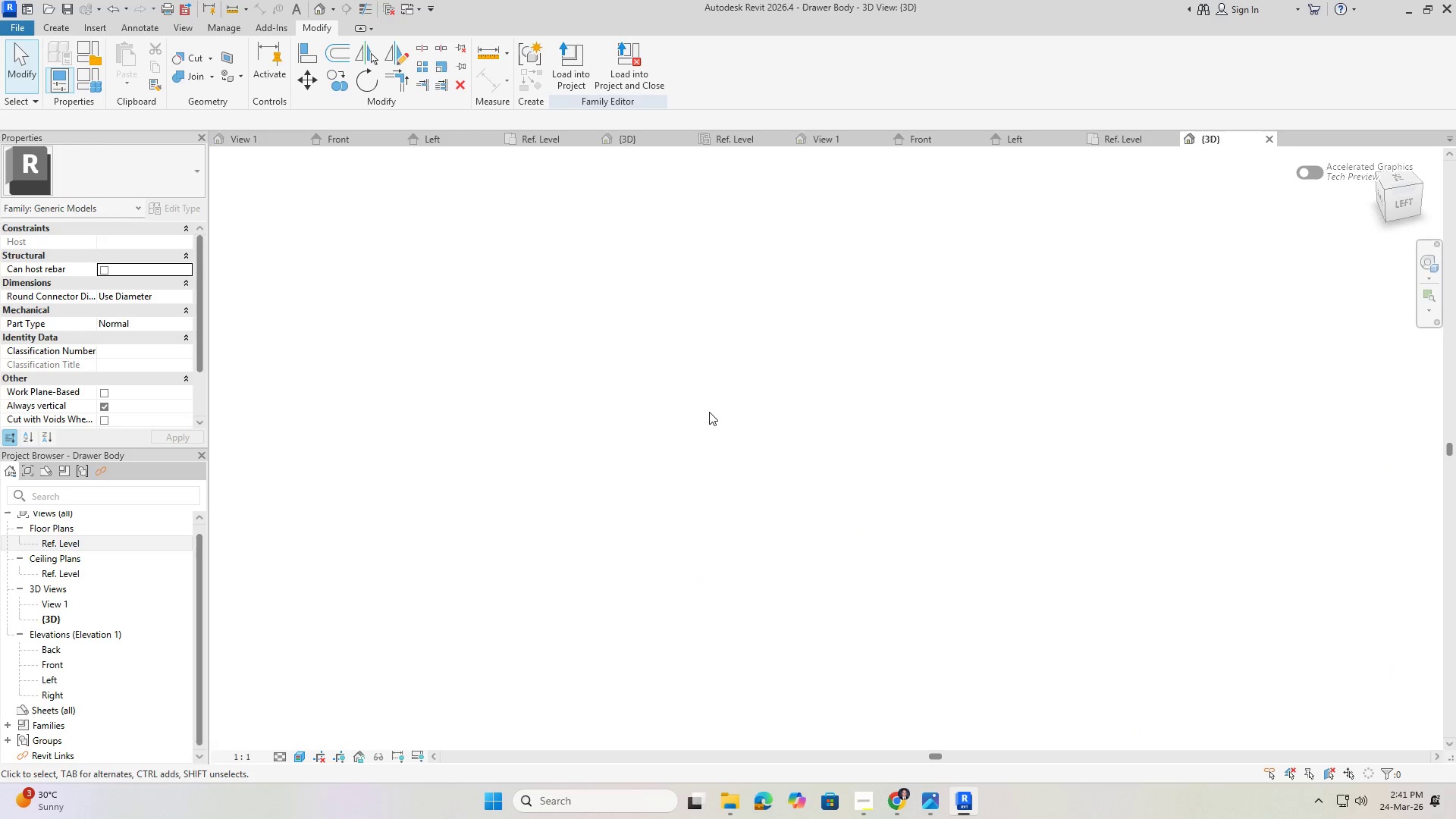 
scroll: coordinate [857, 485], scroll_direction: down, amount: 23.0
 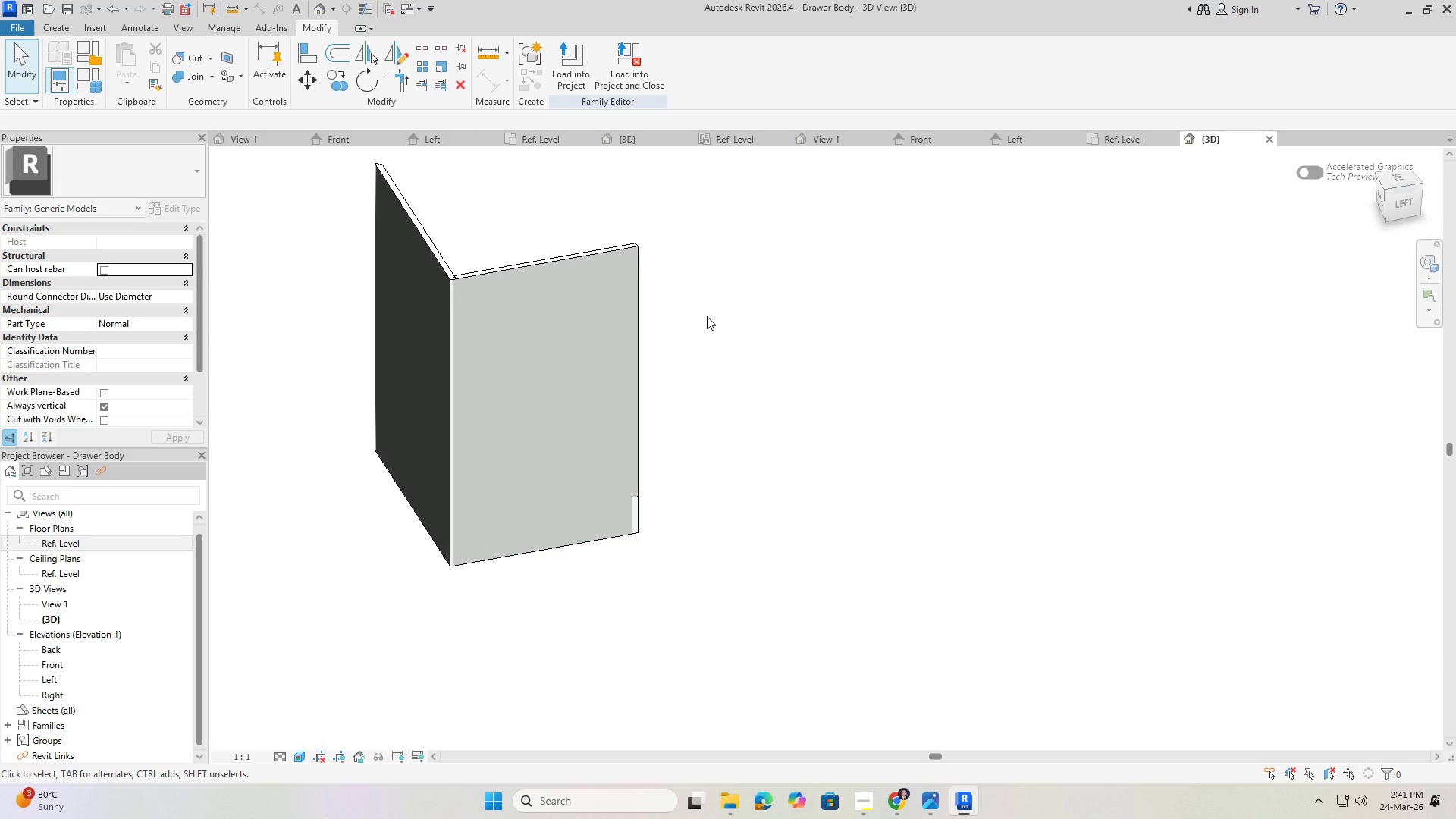 
hold_key(key=ShiftLeft, duration=1.5)
 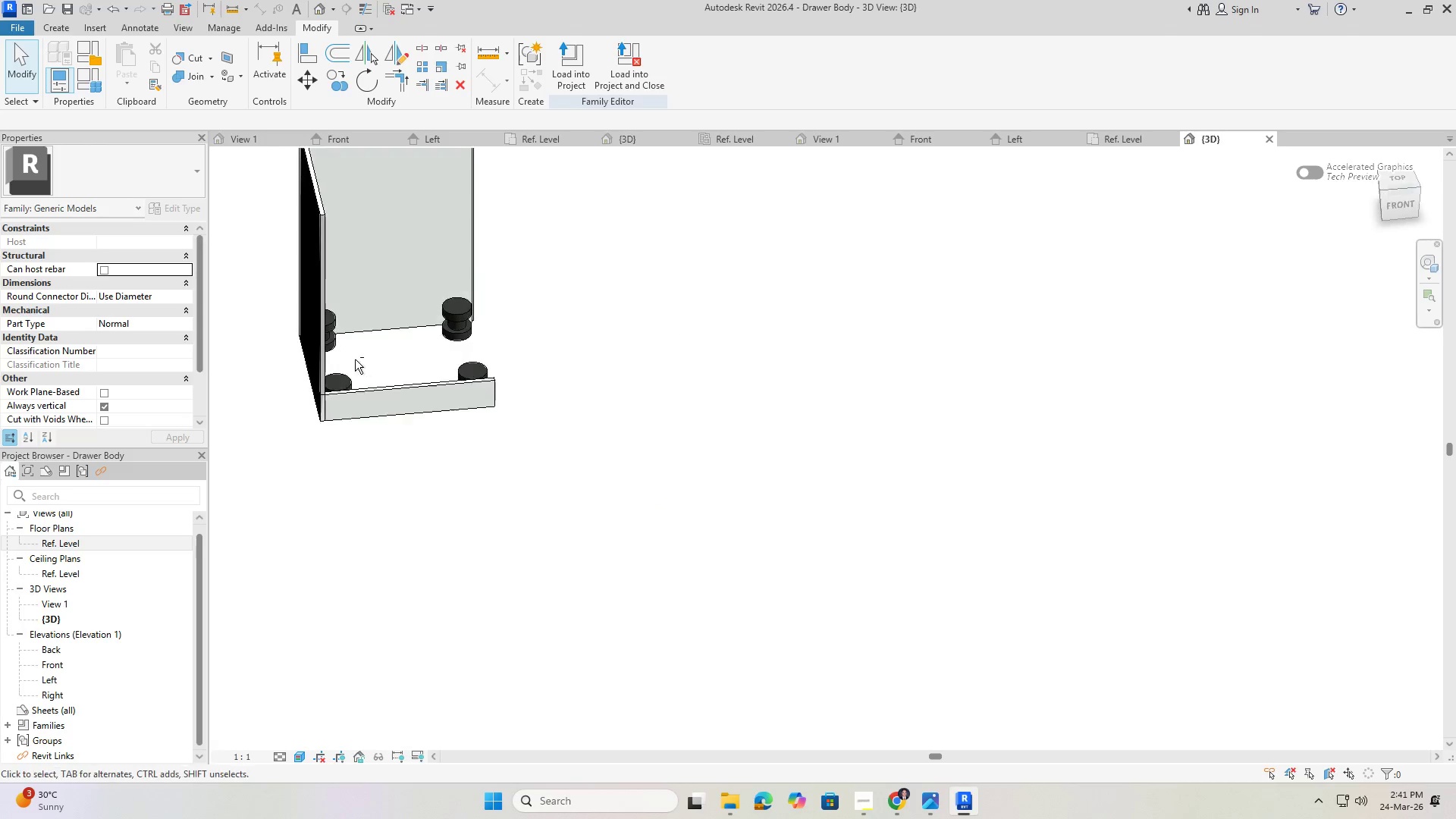 
scroll: coordinate [713, 331], scroll_direction: down, amount: 2.0
 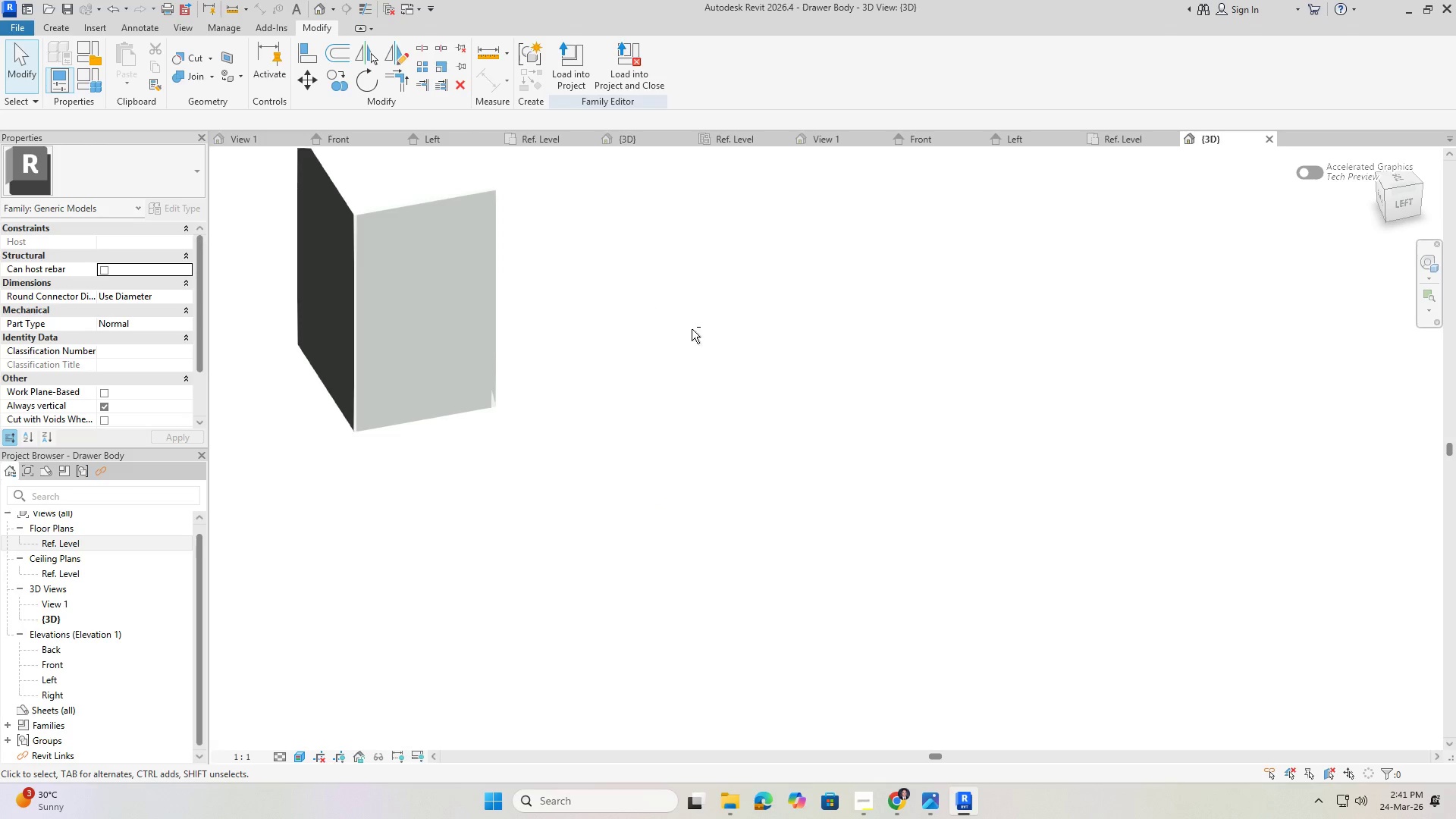 
key(Shift+ShiftLeft)
 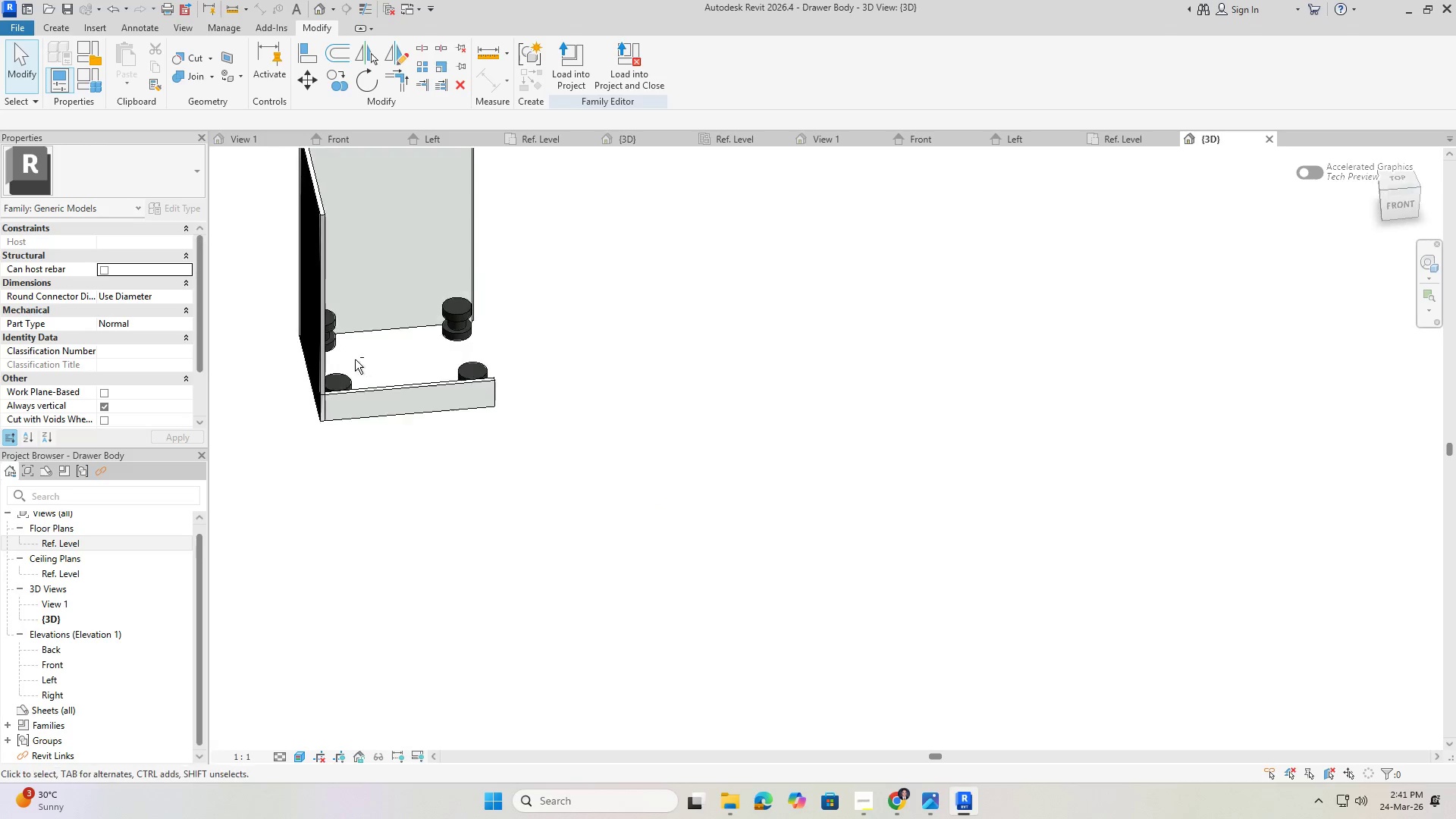 
key(Shift+ShiftLeft)
 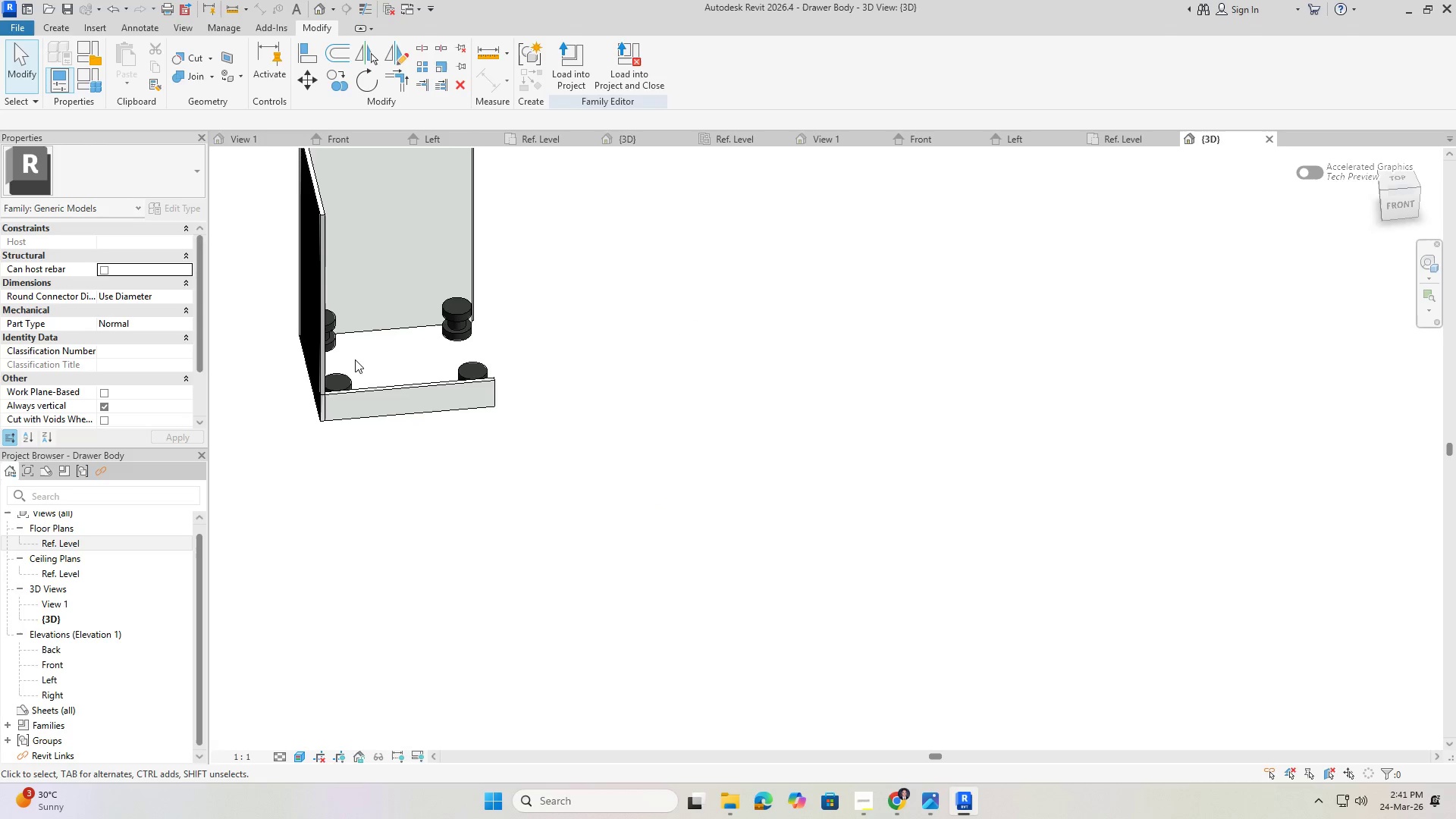 
key(Shift+ShiftLeft)
 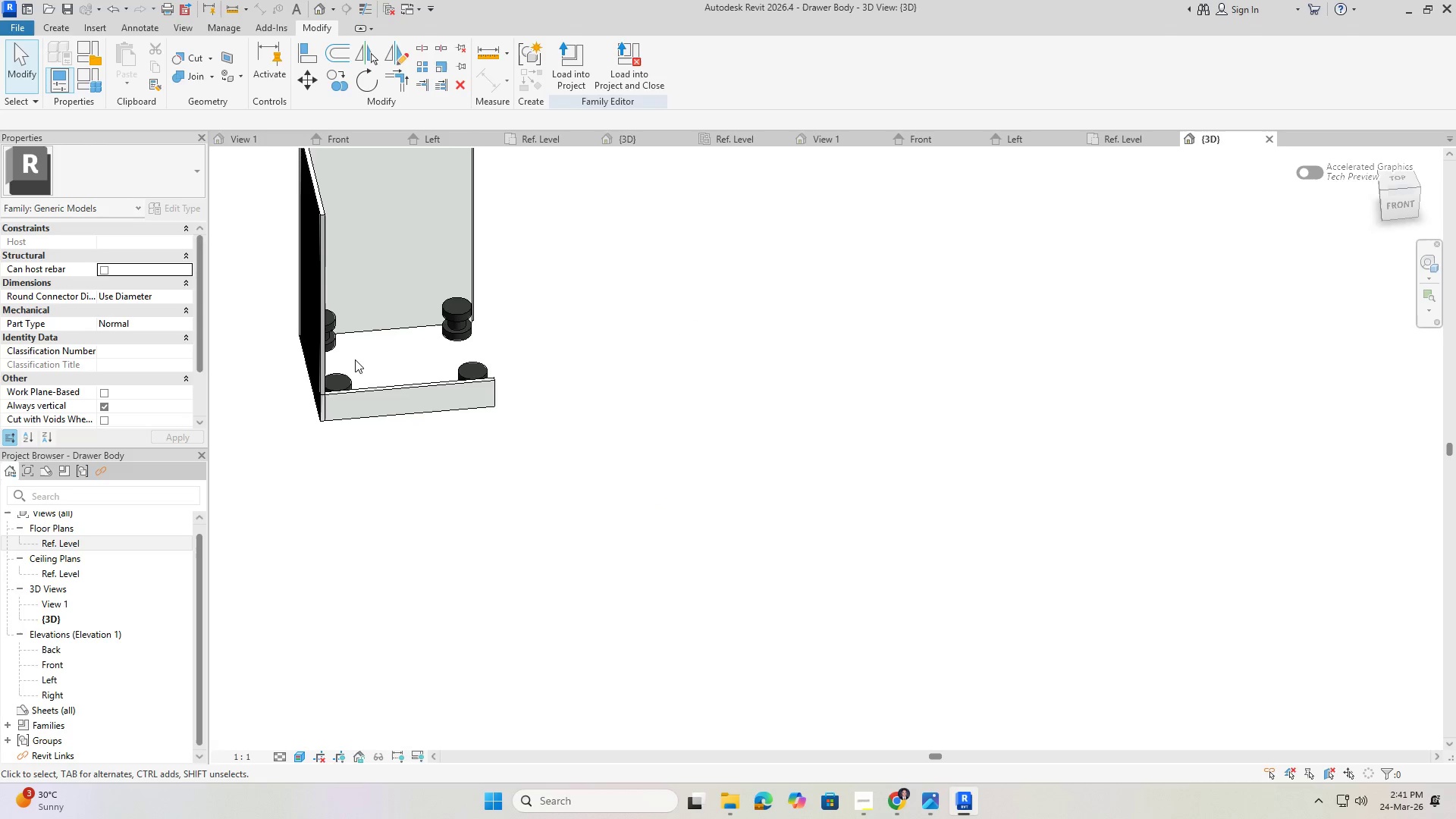 
key(Shift+ShiftLeft)
 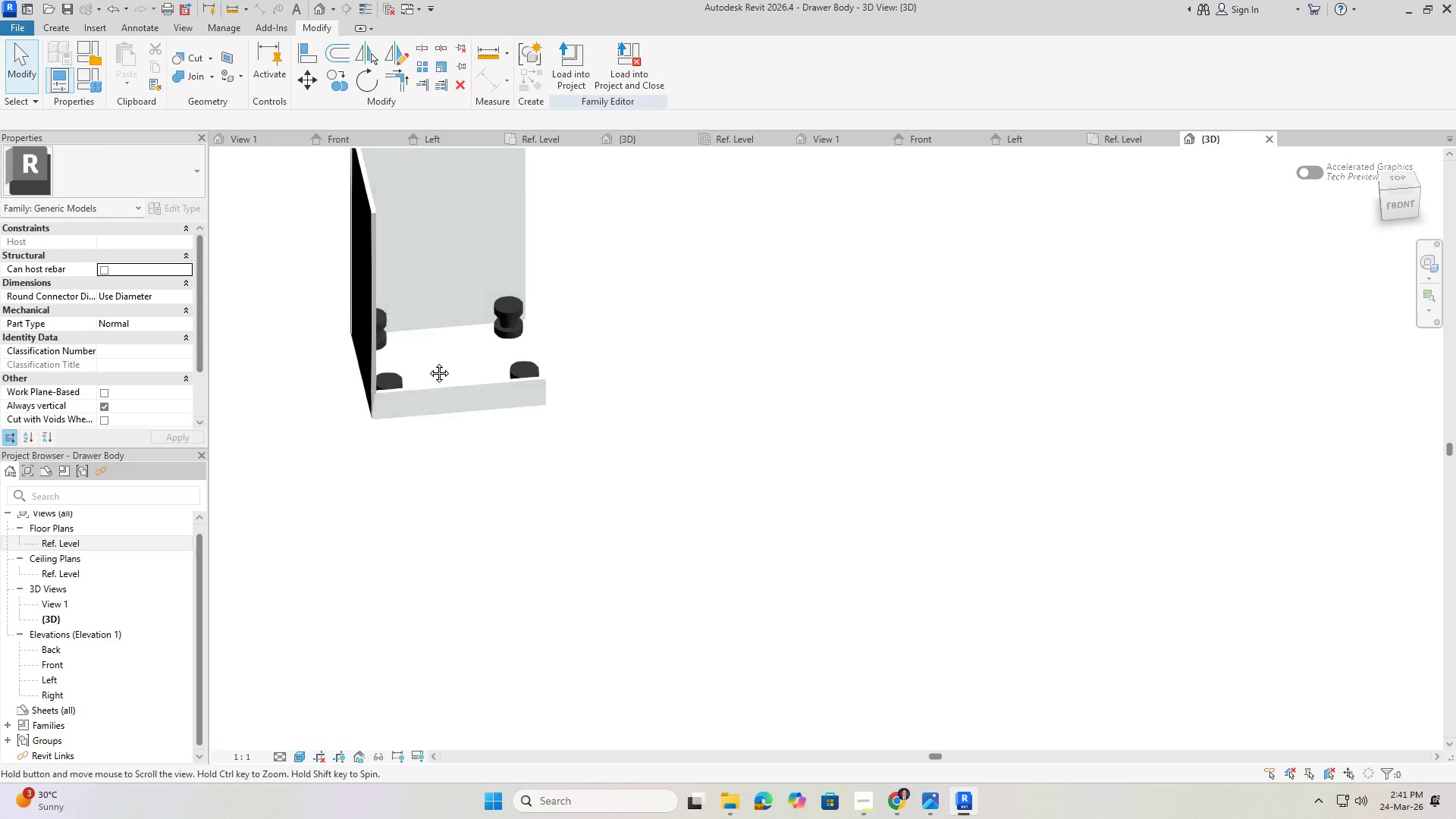 
scroll: coordinate [607, 347], scroll_direction: down, amount: 1.0
 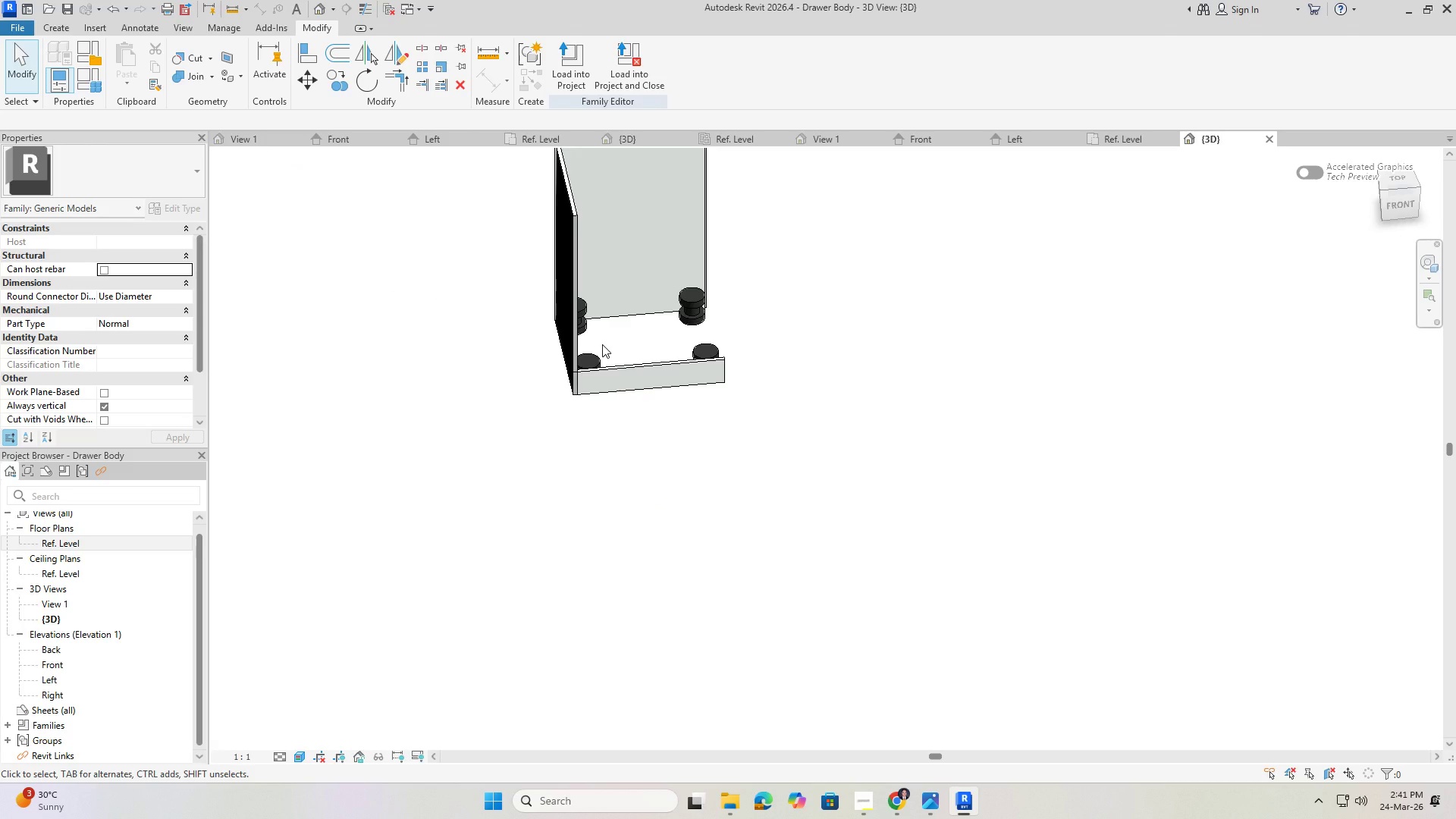 
wait(7.1)
 